 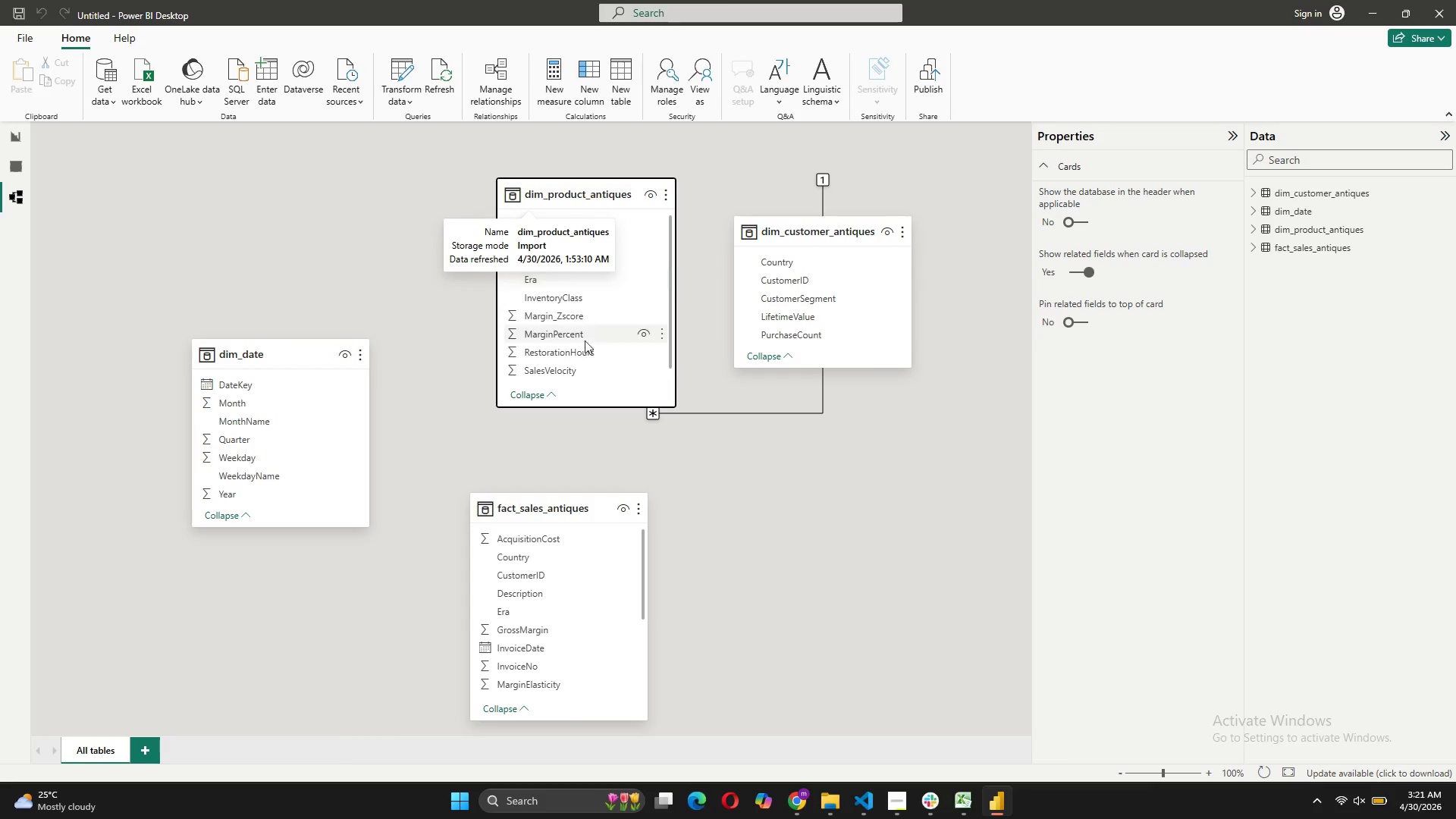 
left_click_drag(start_coordinate=[651, 414], to_coordinate=[697, 460])
 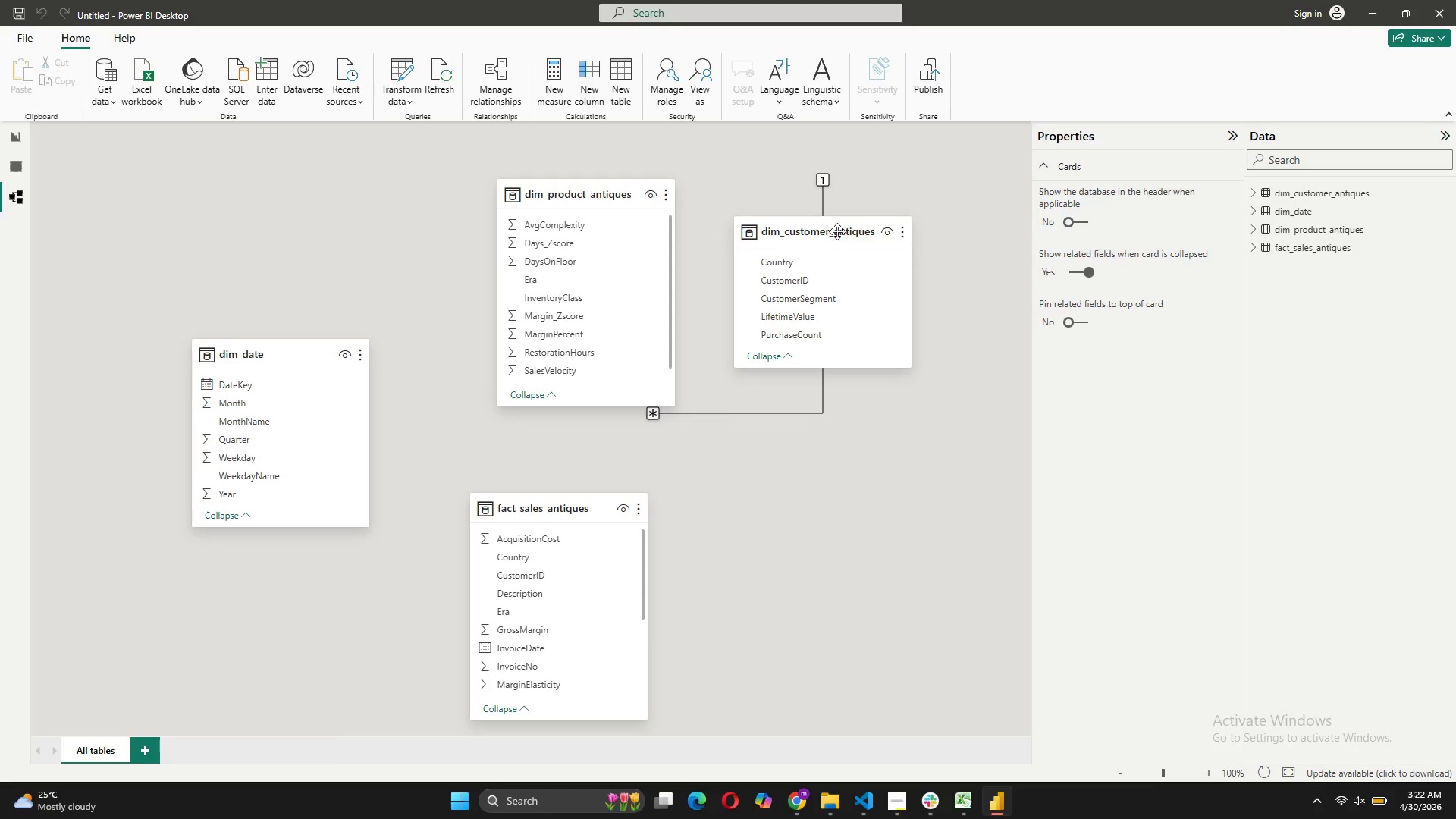 
left_click_drag(start_coordinate=[837, 231], to_coordinate=[899, 373])
 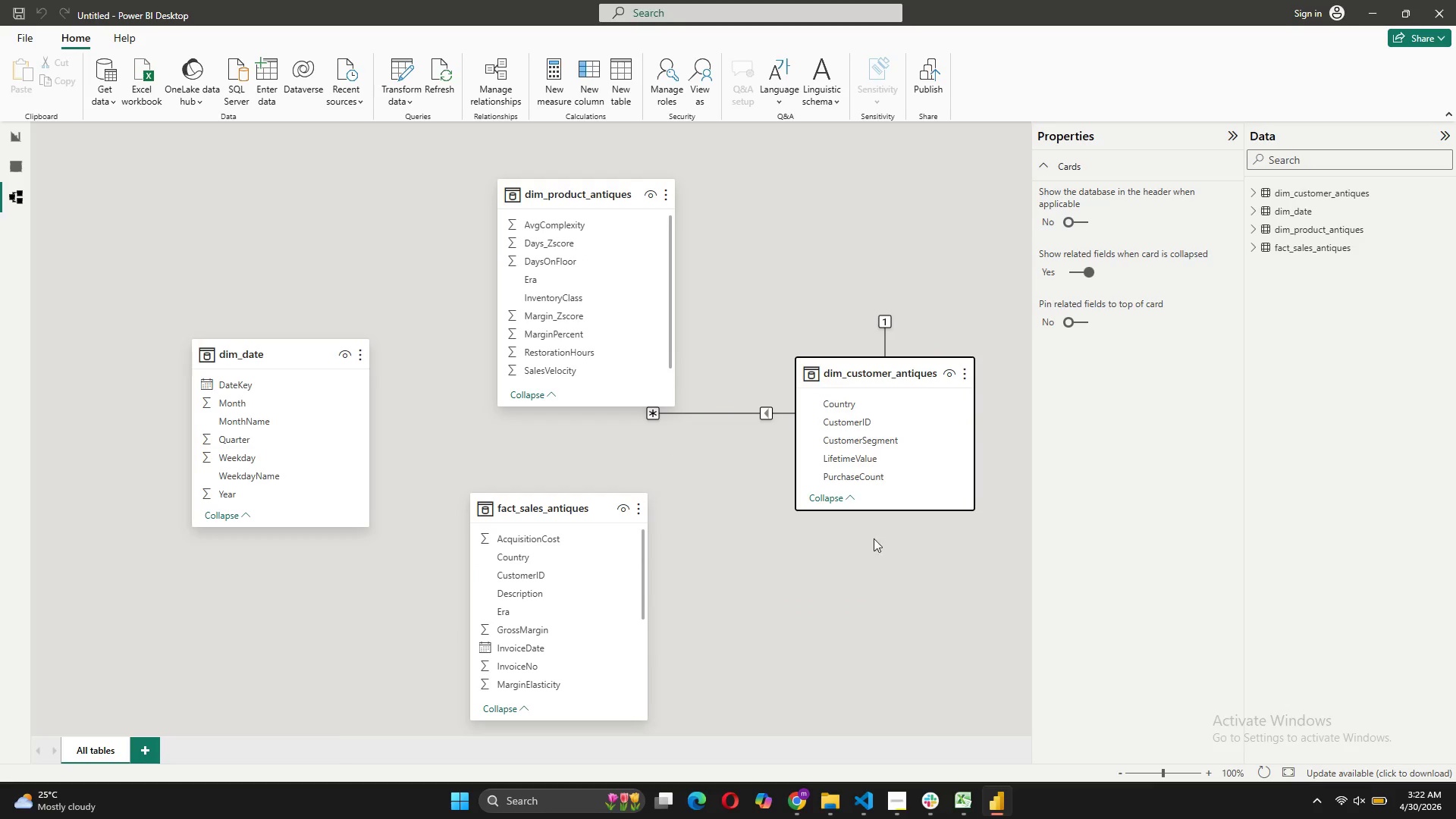 
wait(6.95)
 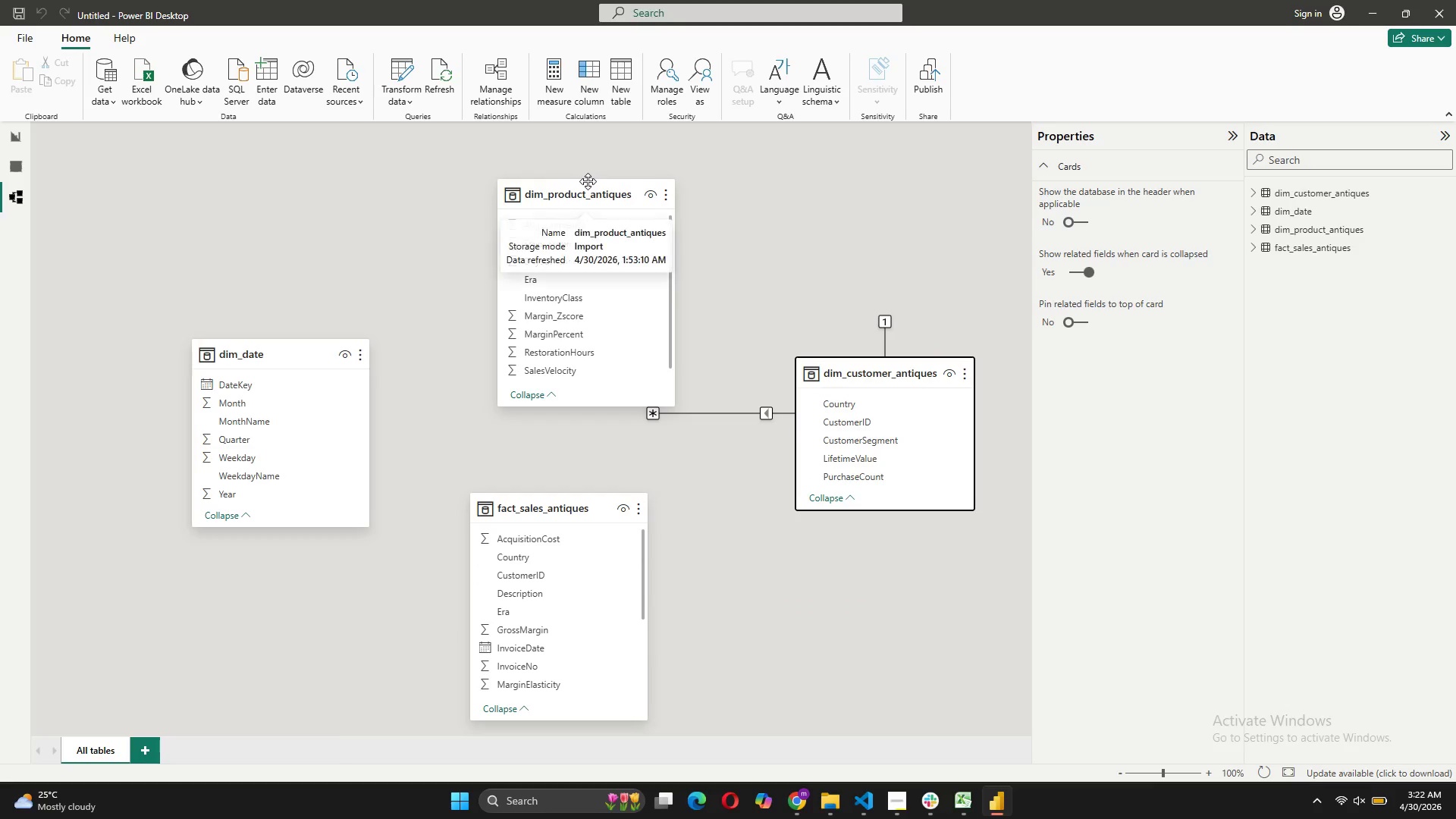 
right_click([749, 411])
 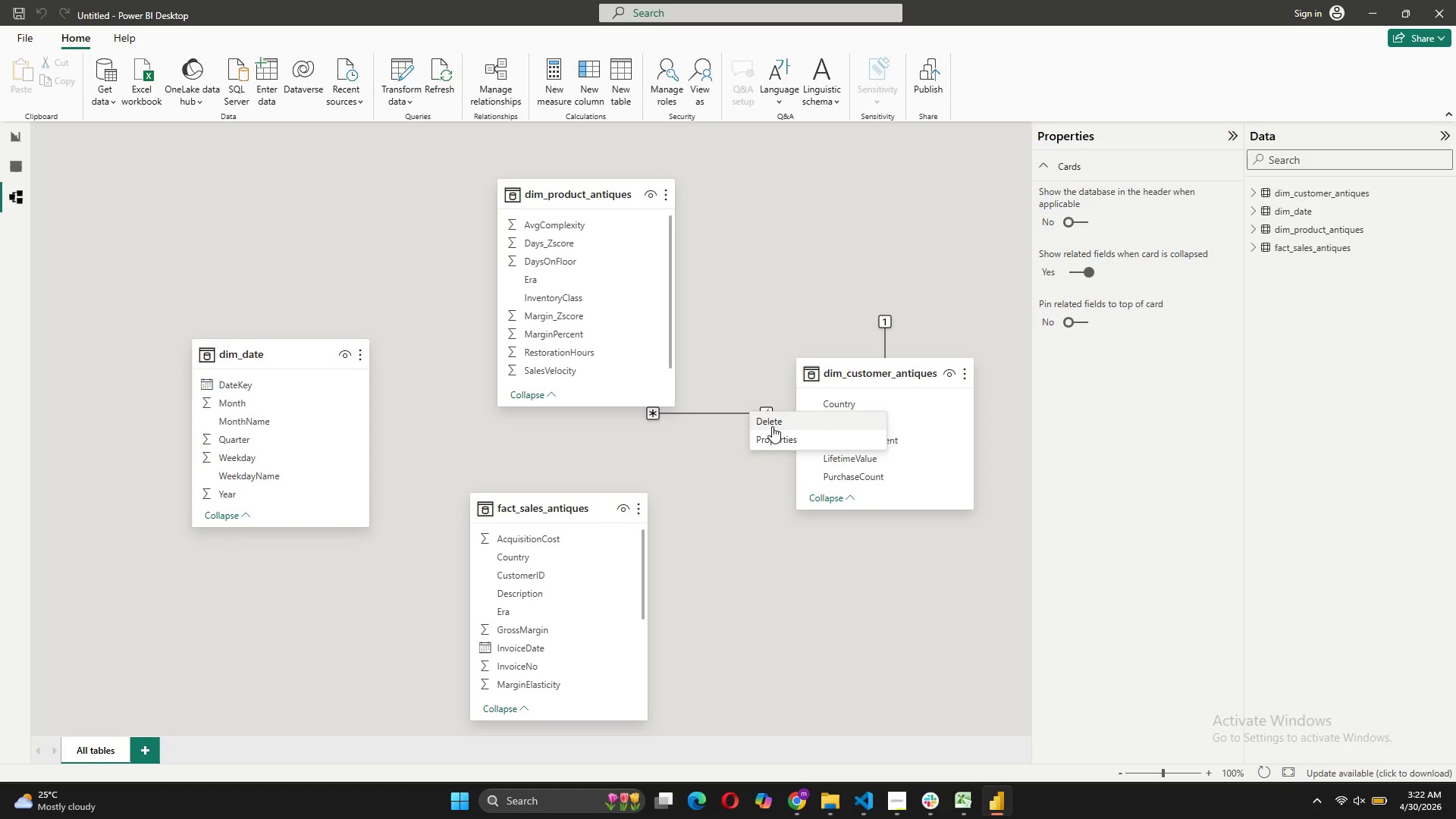 
left_click([774, 423])
 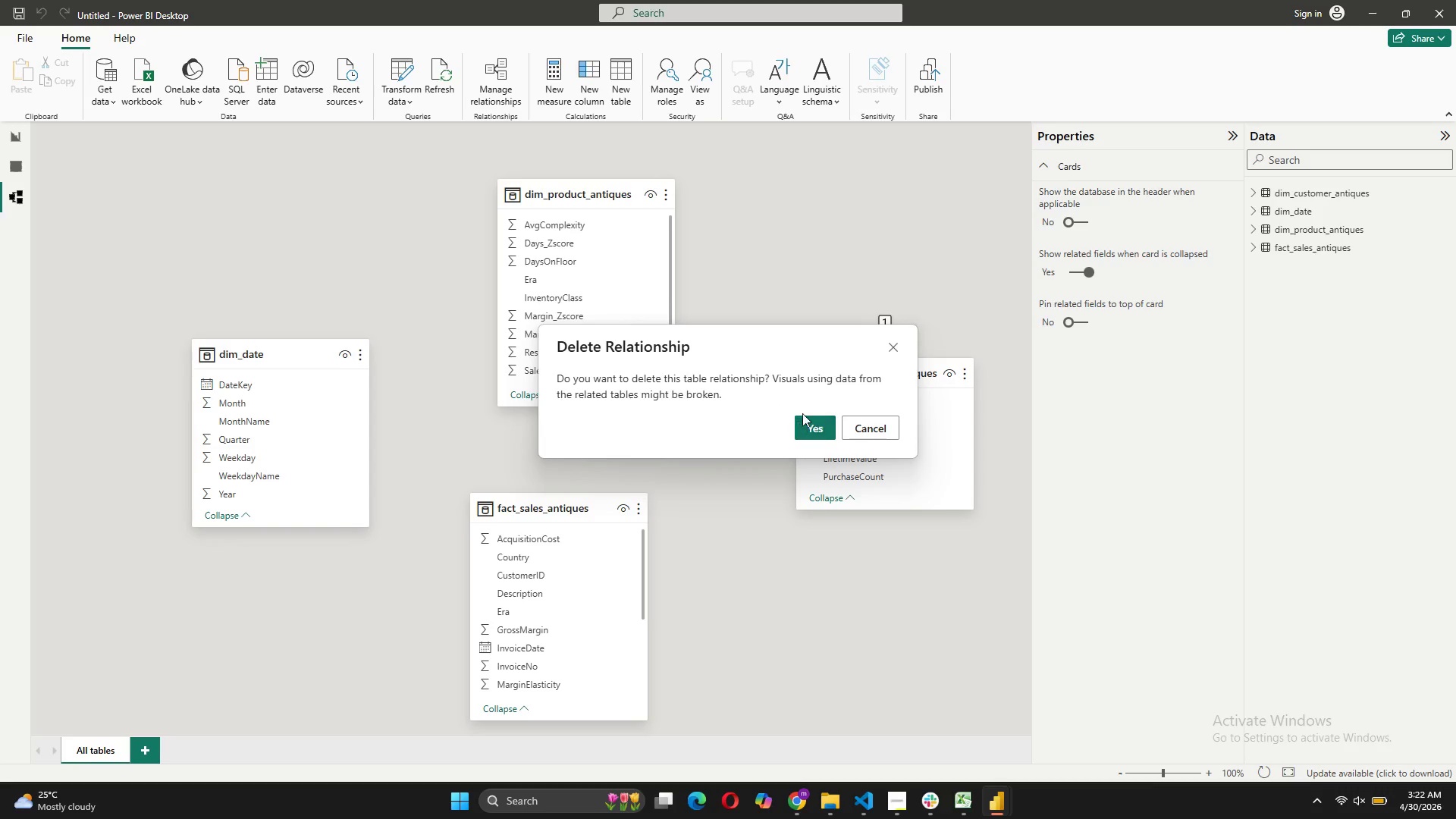 
left_click([812, 423])
 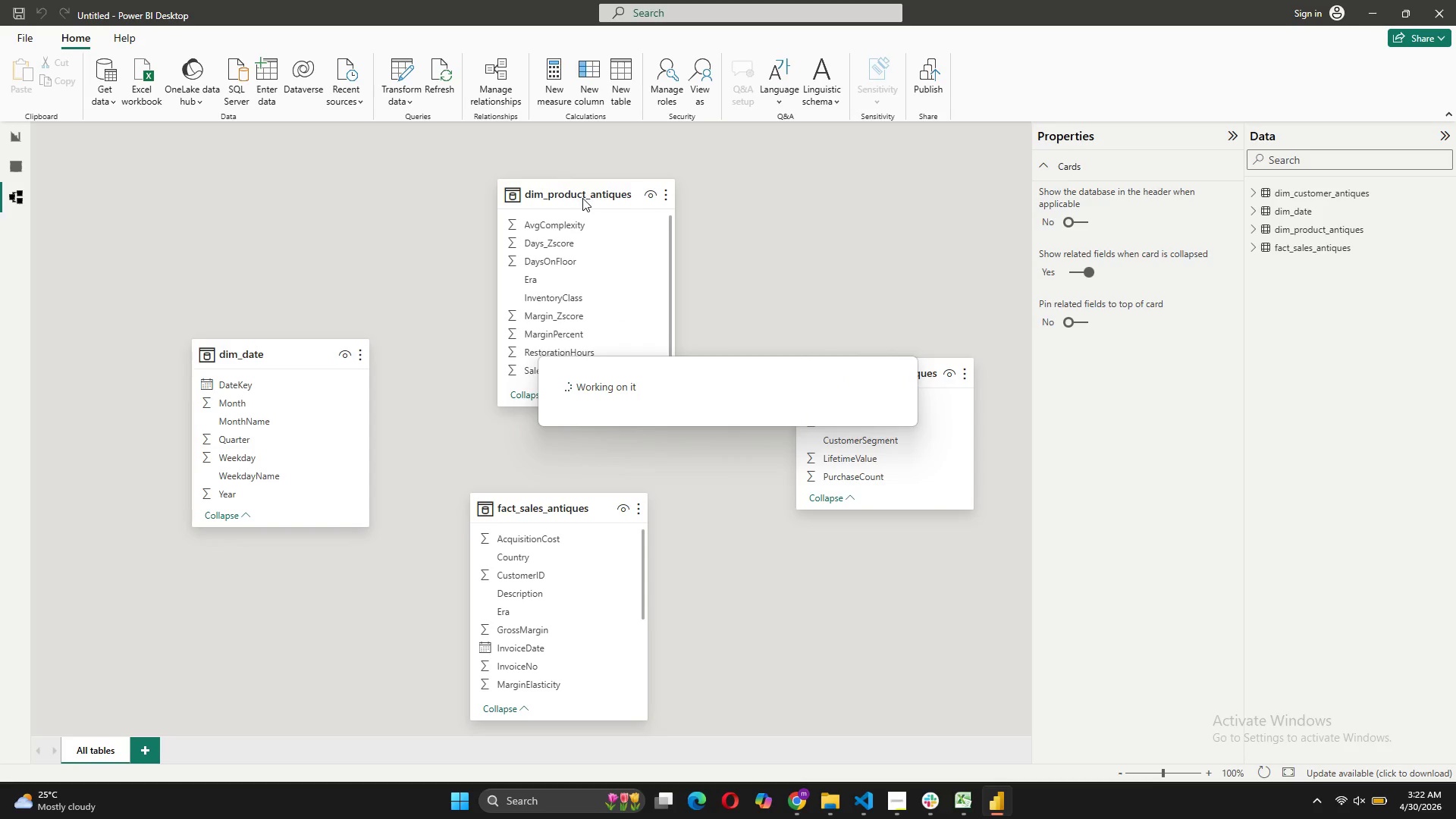 
left_click_drag(start_coordinate=[582, 198], to_coordinate=[565, 158])
 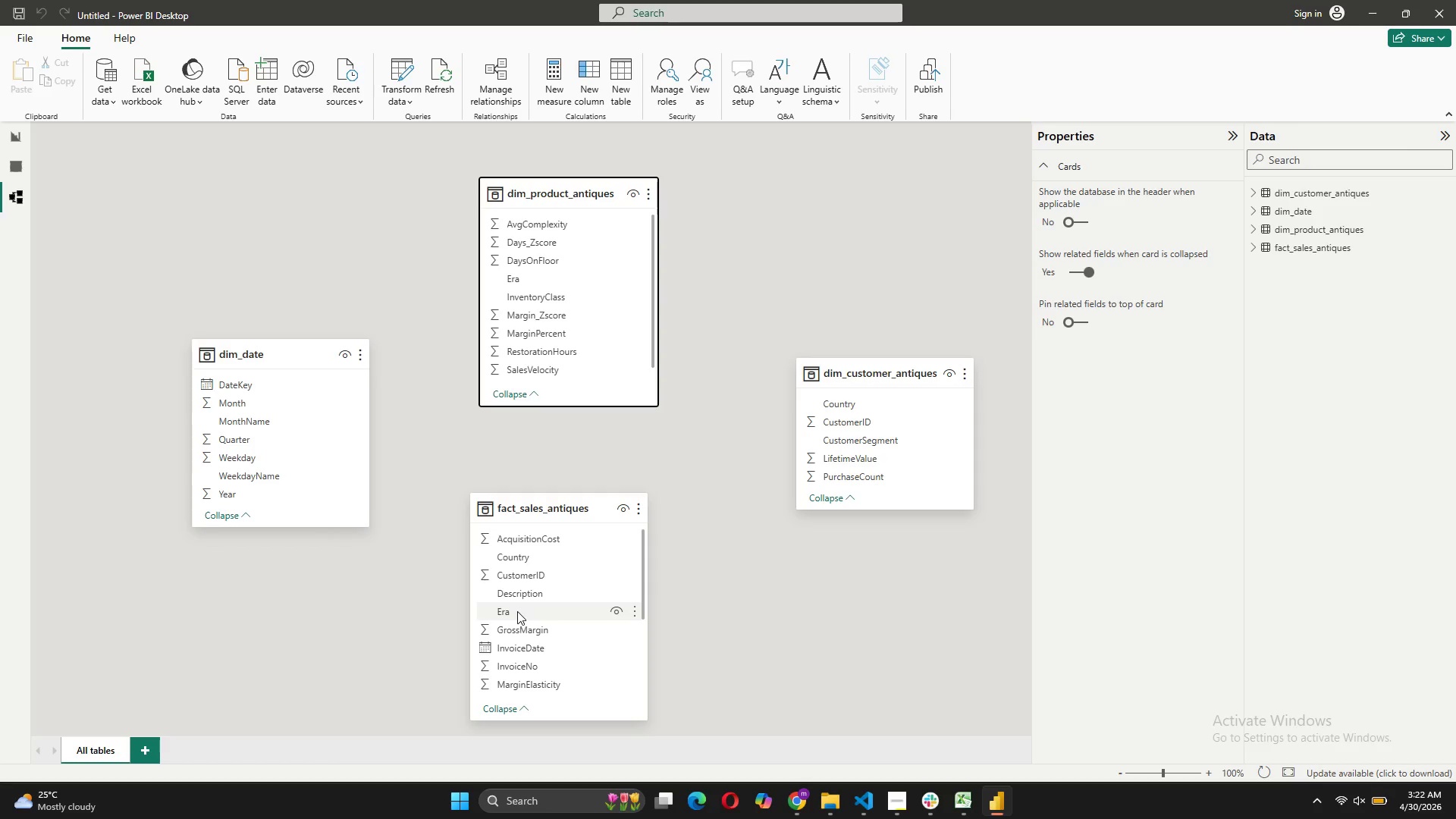 
wait(6.59)
 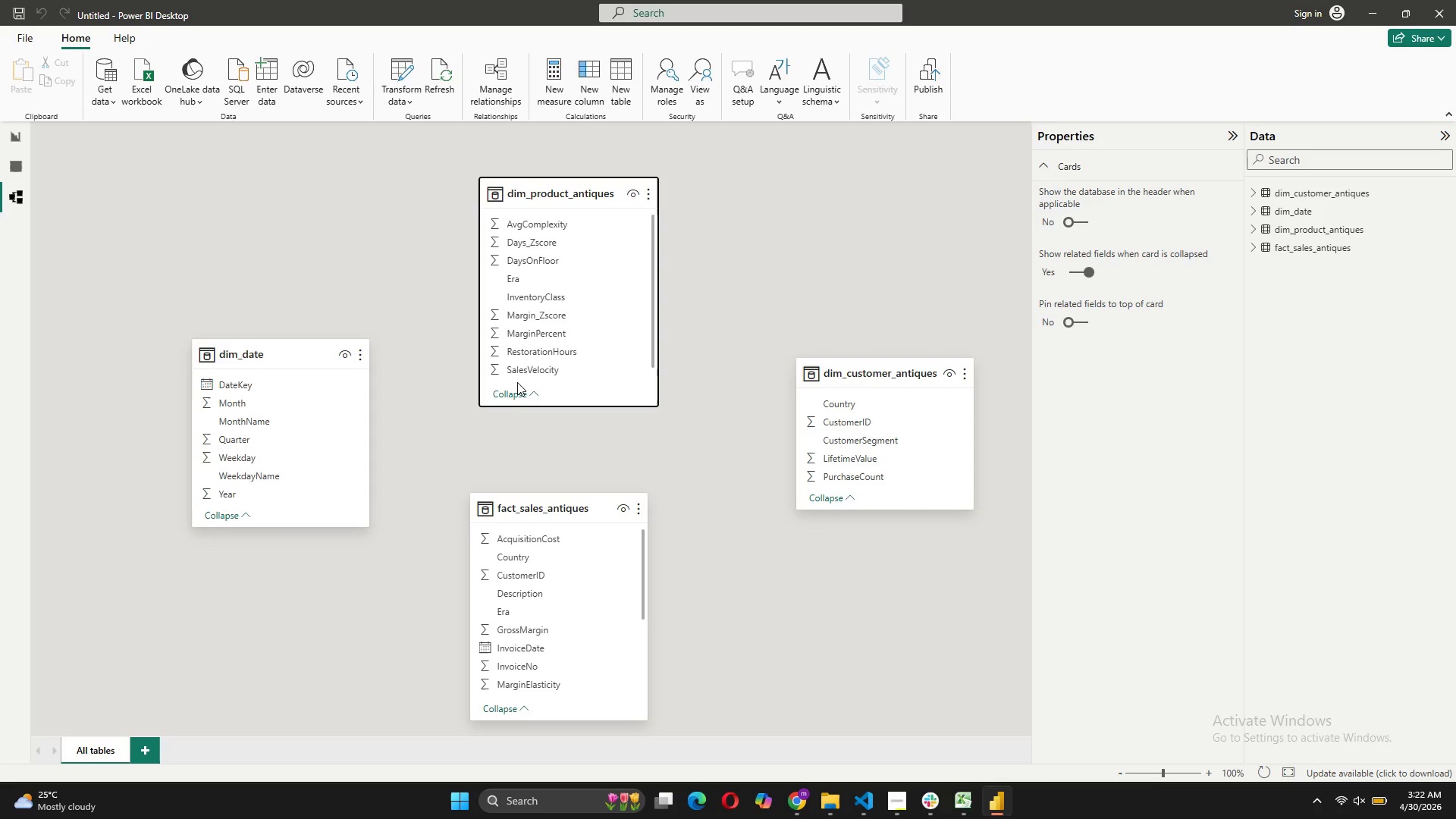 
scroll: coordinate [553, 613], scroll_direction: down, amount: 6.0
 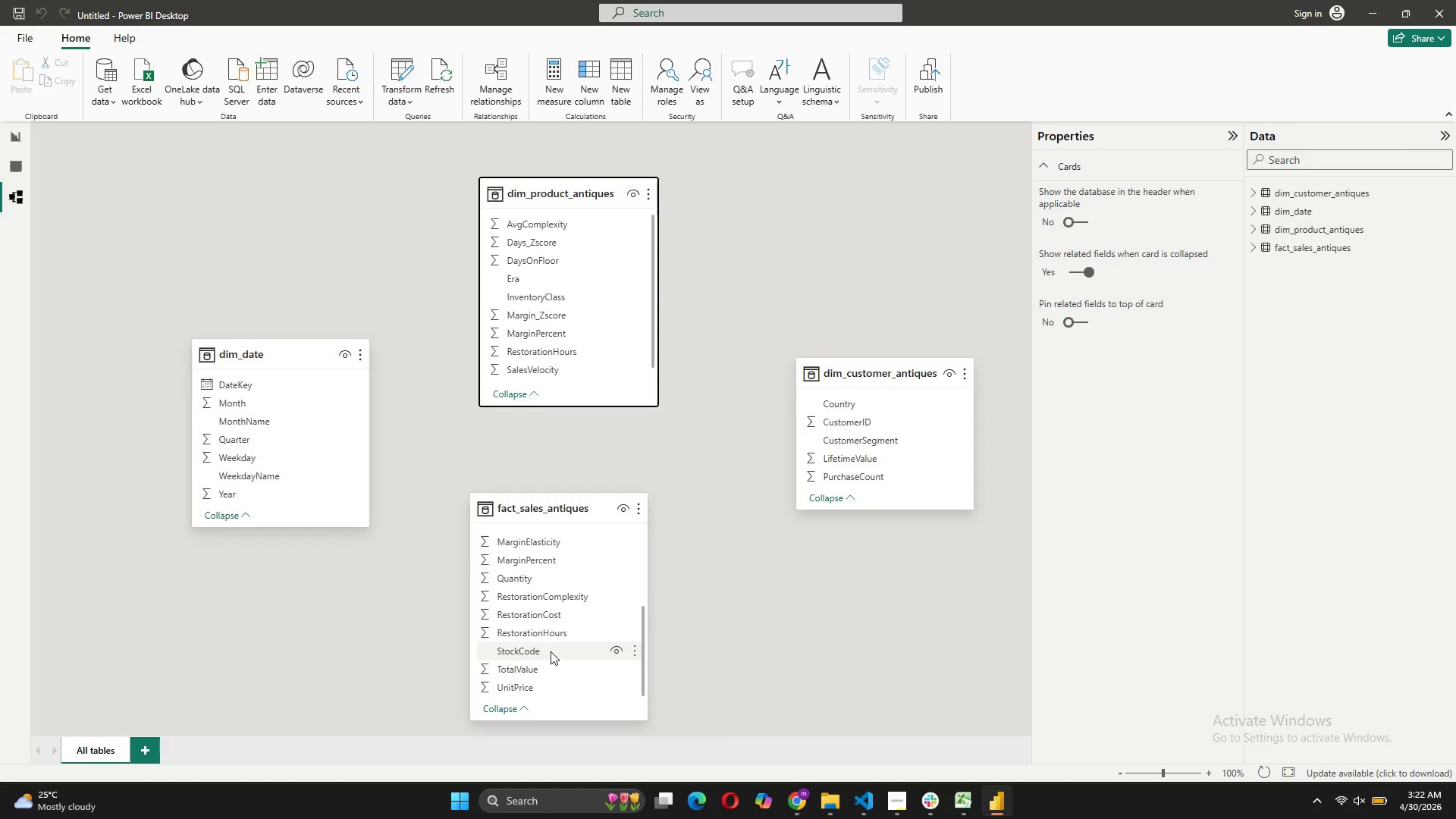 
left_click_drag(start_coordinate=[551, 651], to_coordinate=[549, 369])
 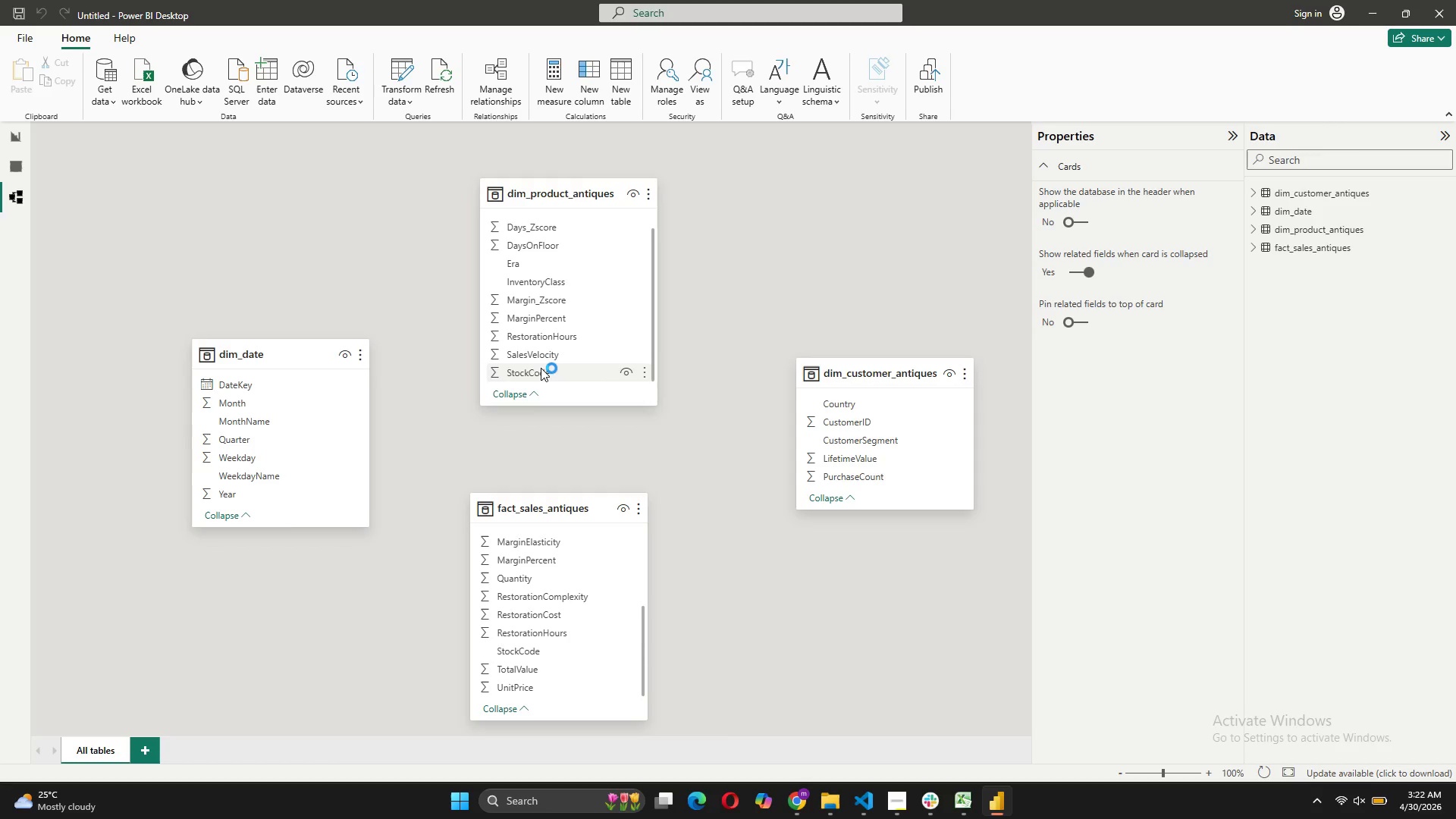 
scroll: coordinate [535, 269], scroll_direction: down, amount: 1.0
 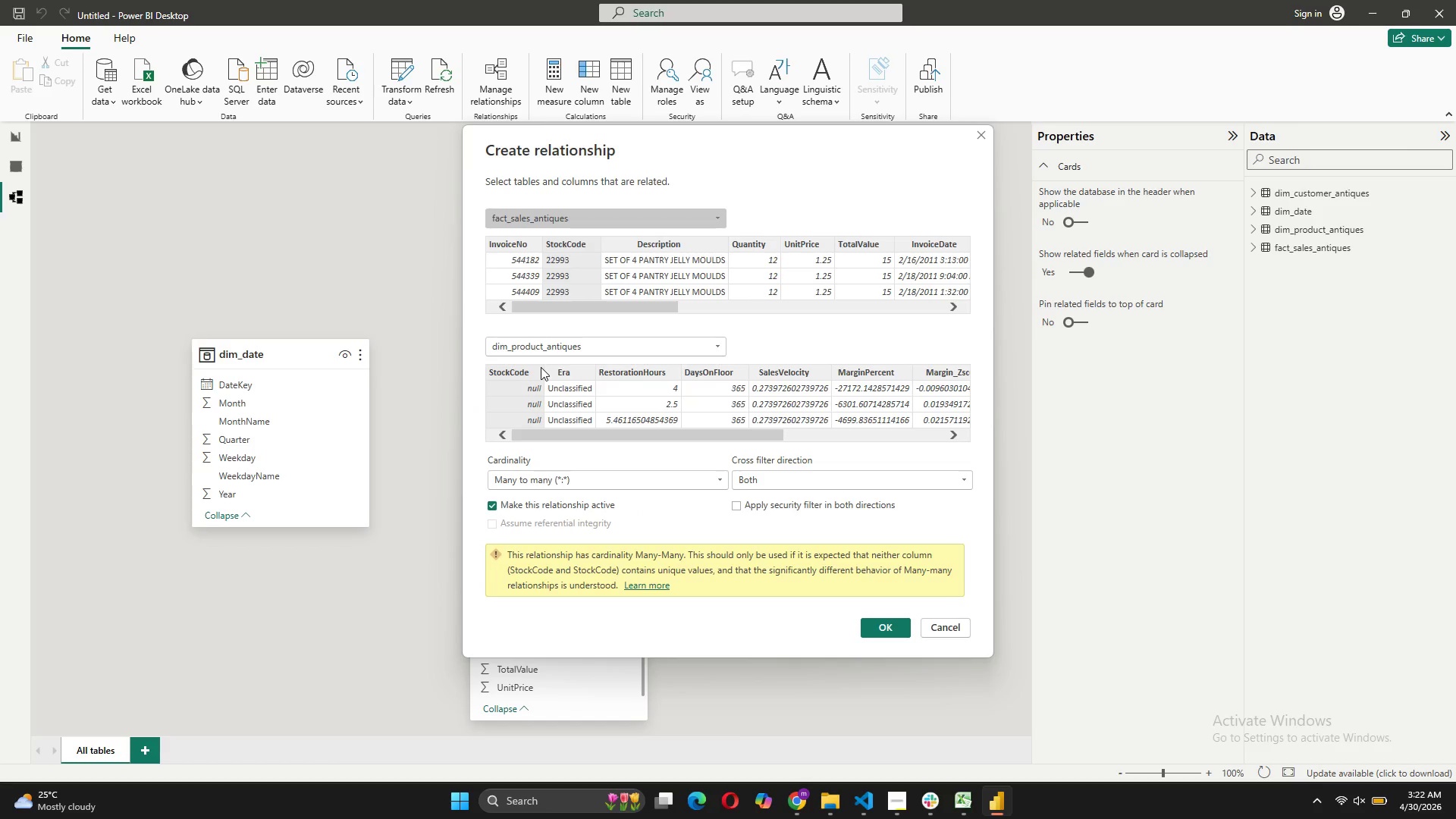 
wait(5.94)
 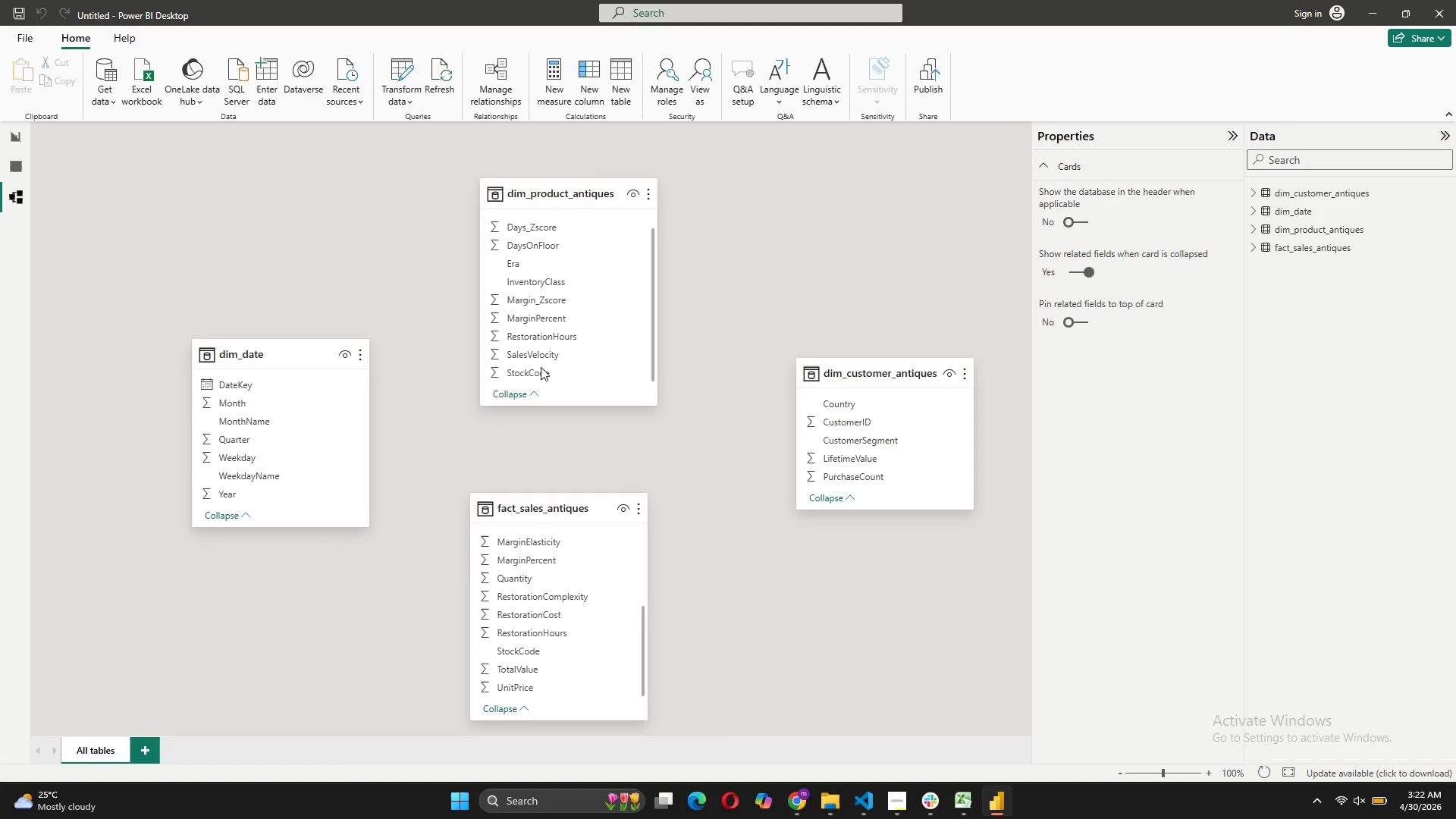 
left_click([887, 632])
 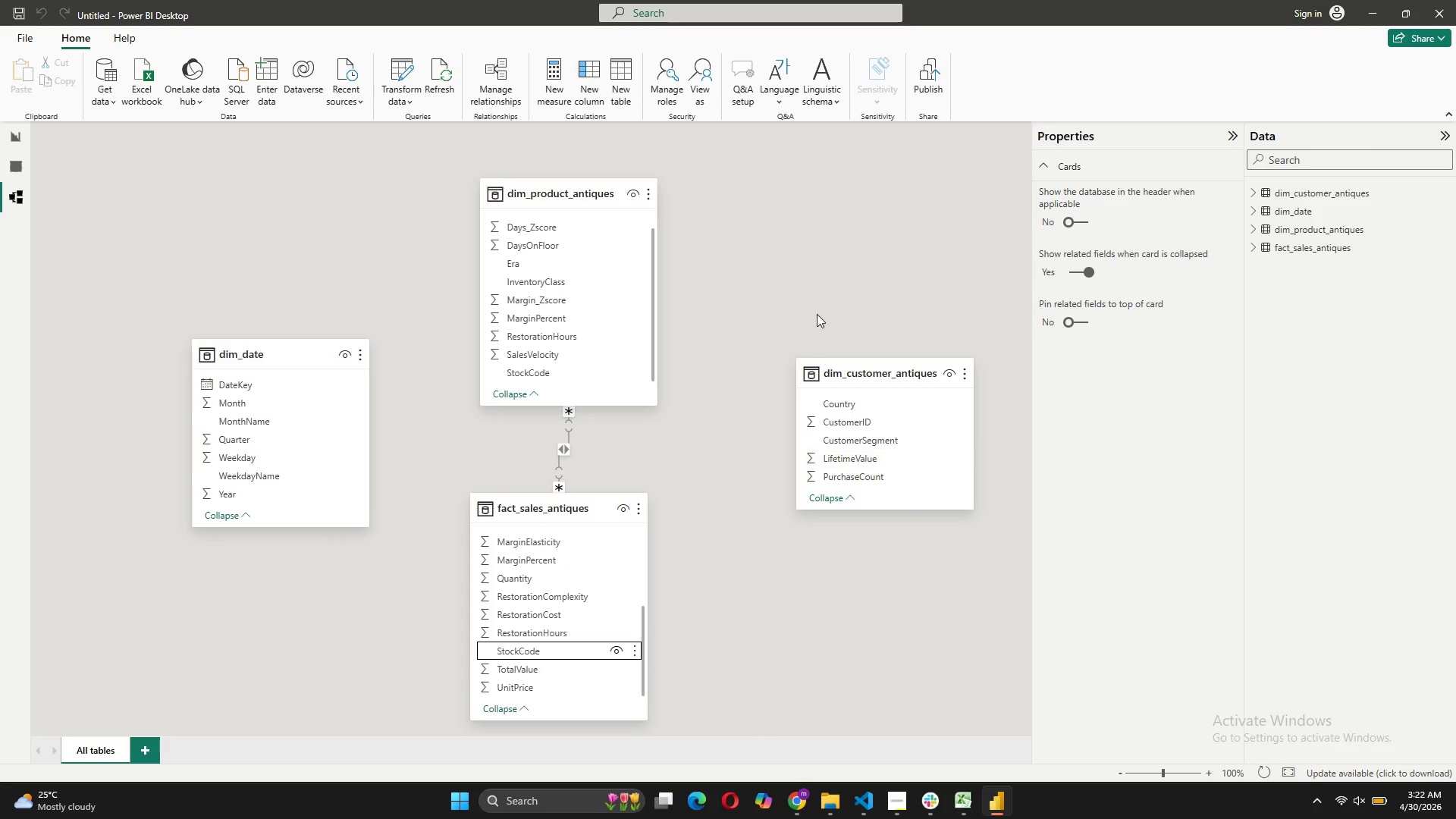 
left_click_drag(start_coordinate=[577, 199], to_coordinate=[570, 153])
 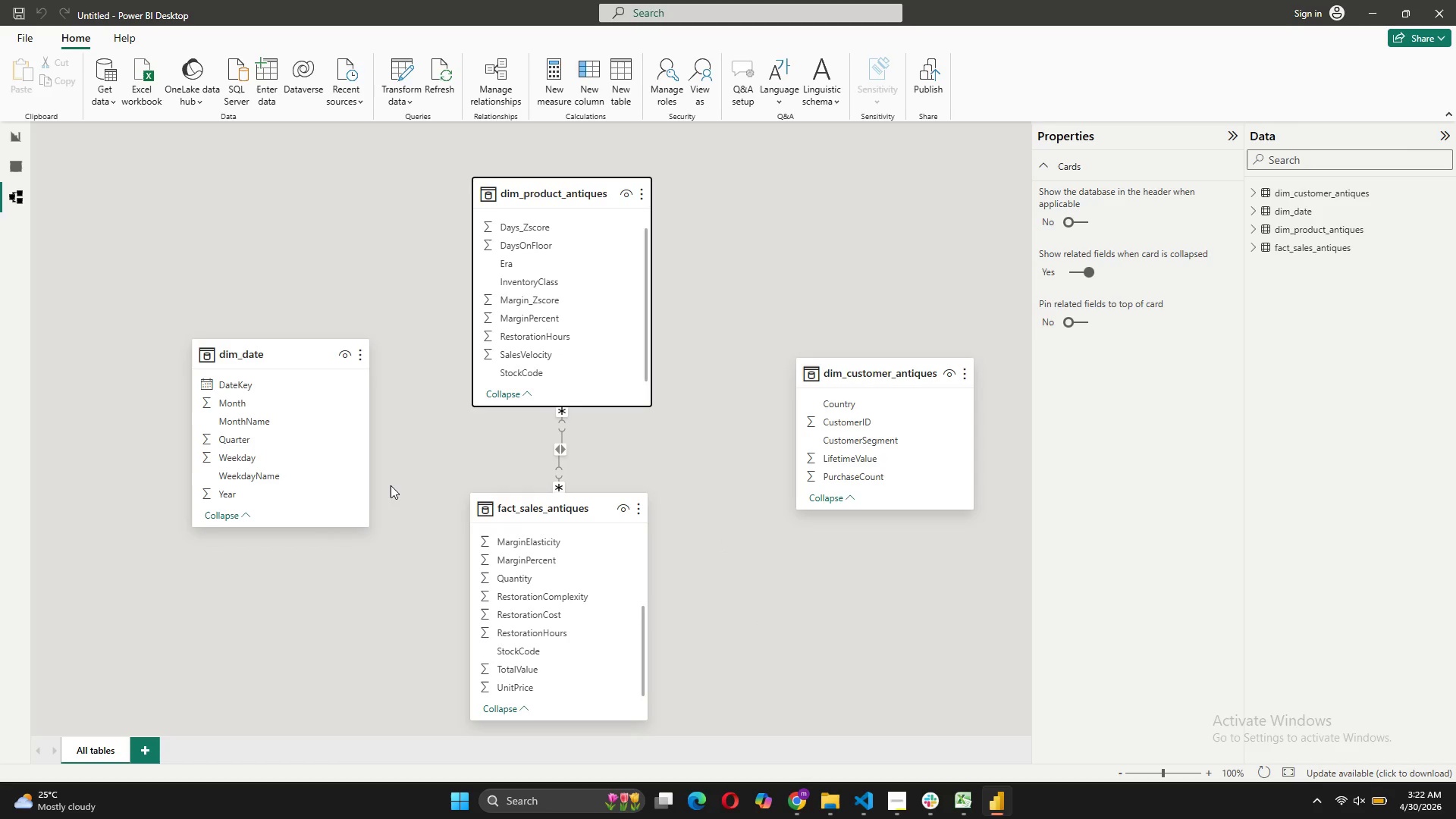 
wait(5.48)
 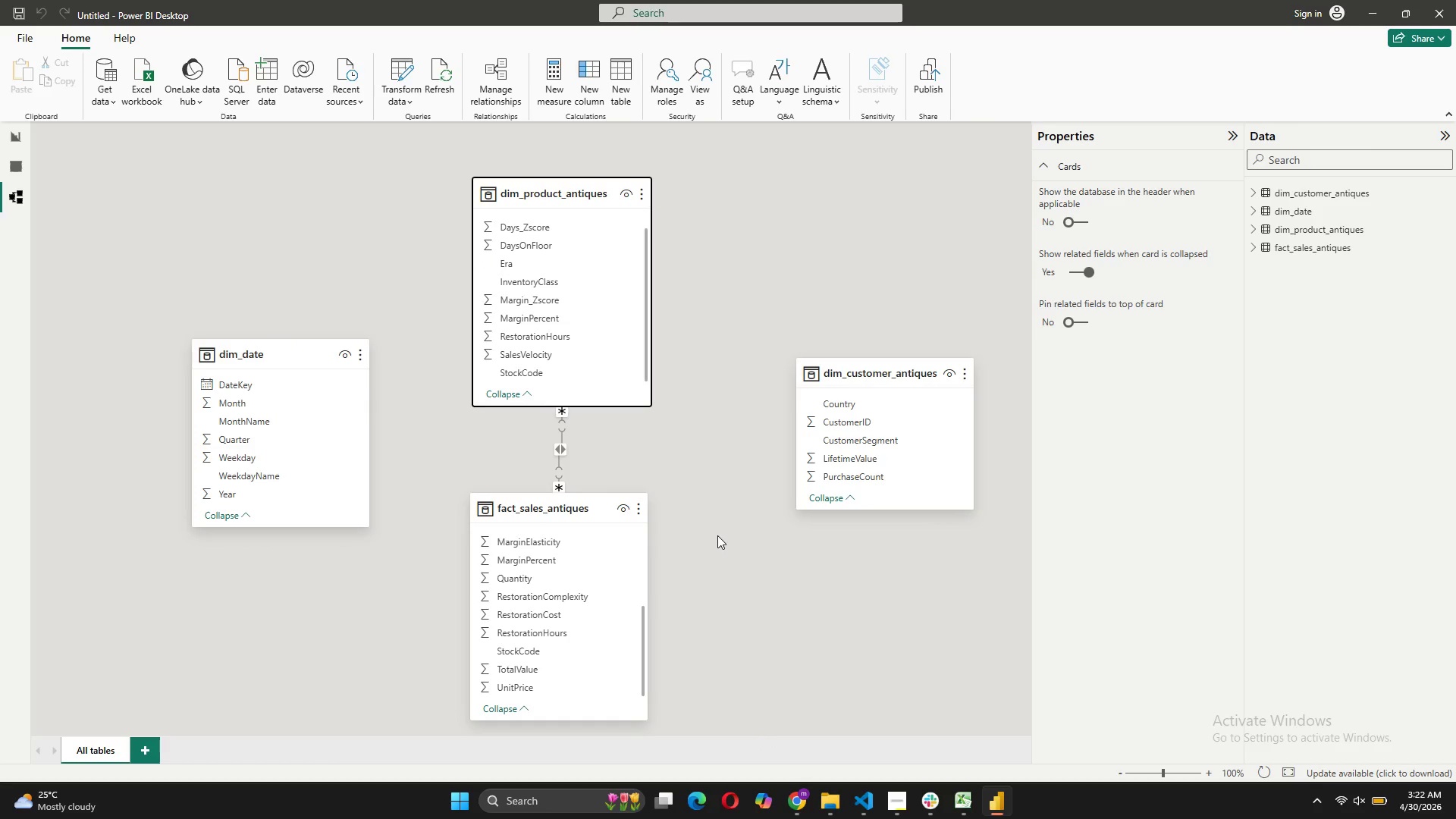 
left_click_drag(start_coordinate=[859, 424], to_coordinate=[882, 433])
 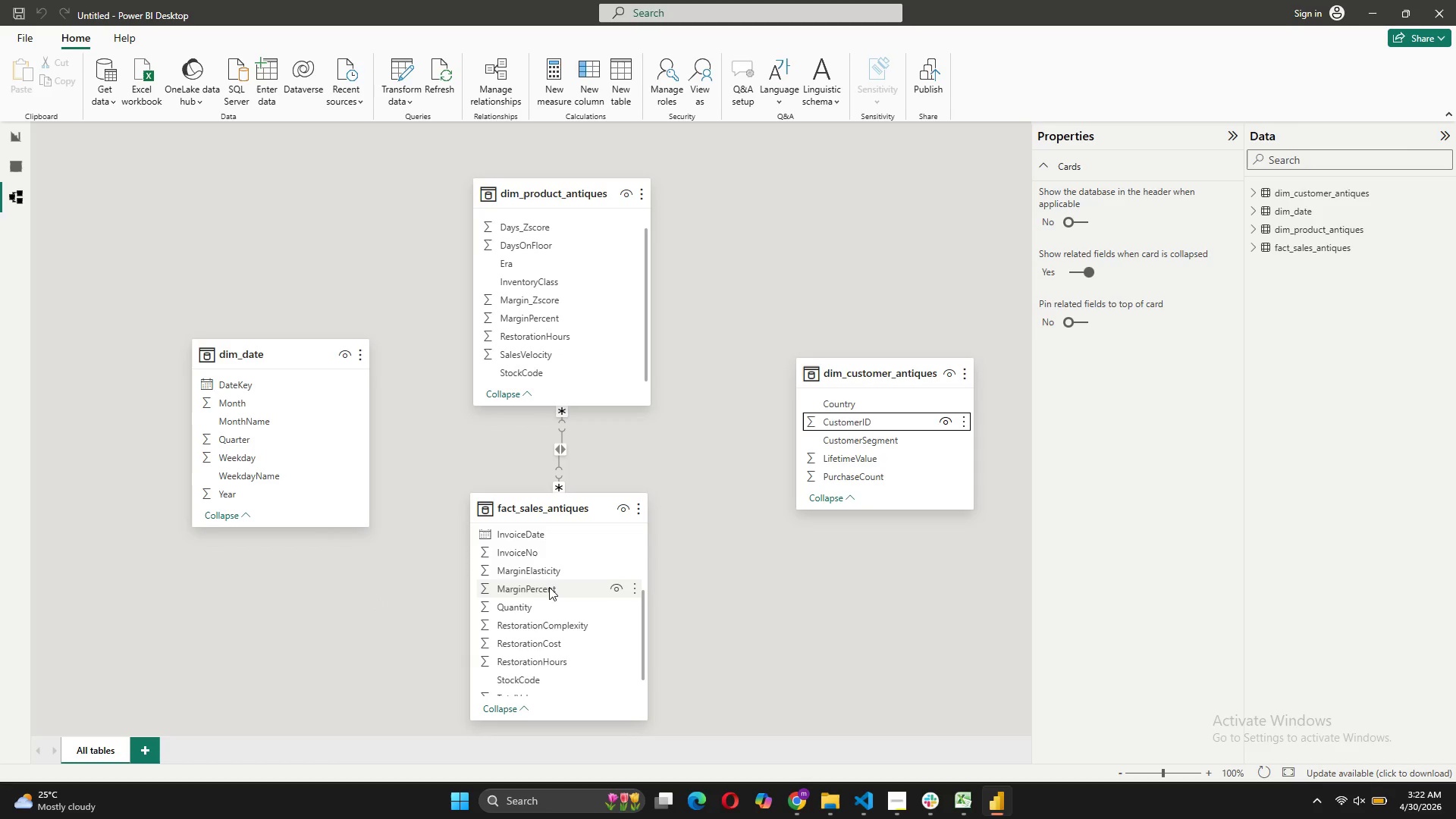 
scroll: coordinate [551, 587], scroll_direction: up, amount: 10.0
 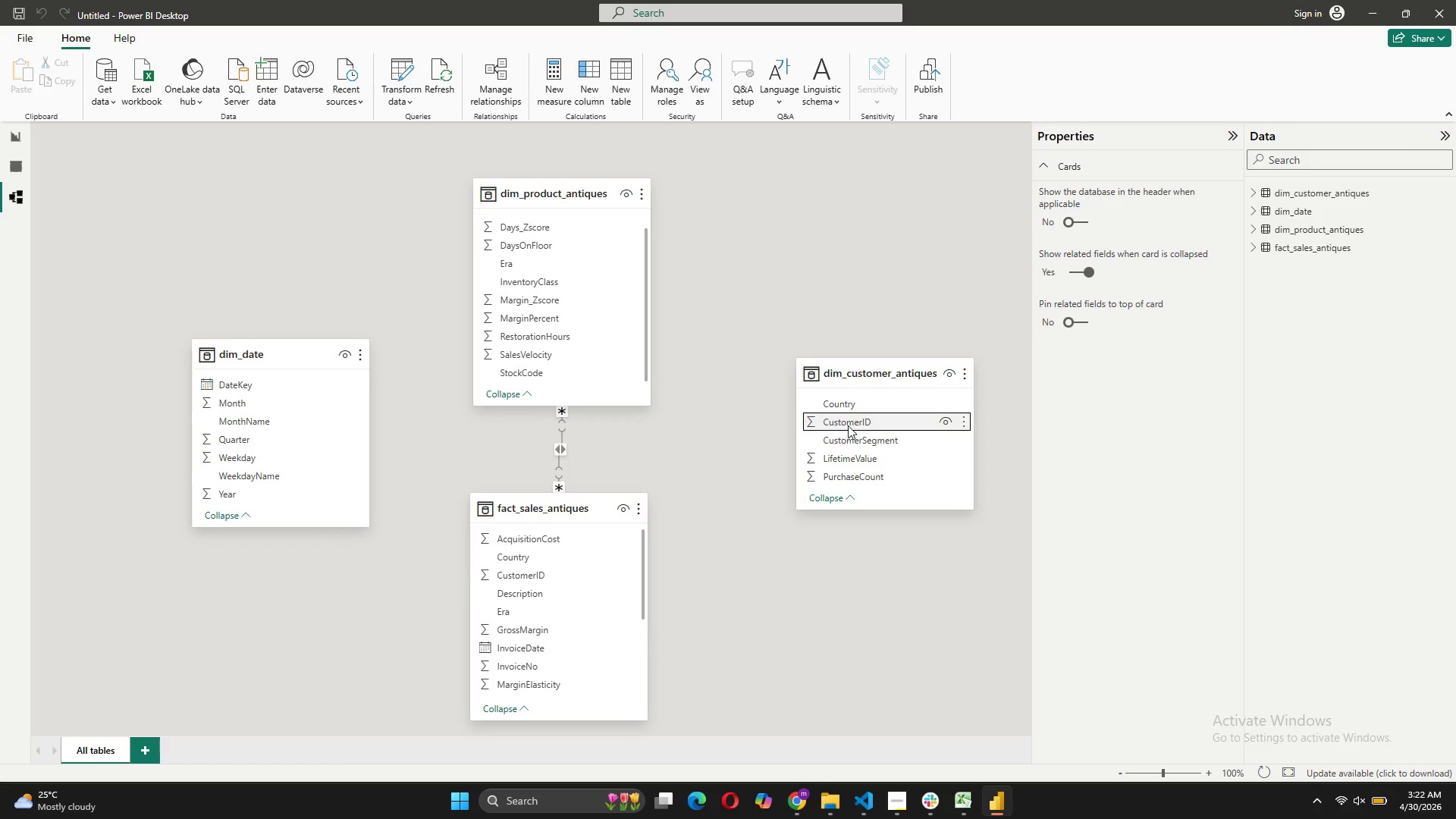 
left_click_drag(start_coordinate=[848, 423], to_coordinate=[523, 603])
 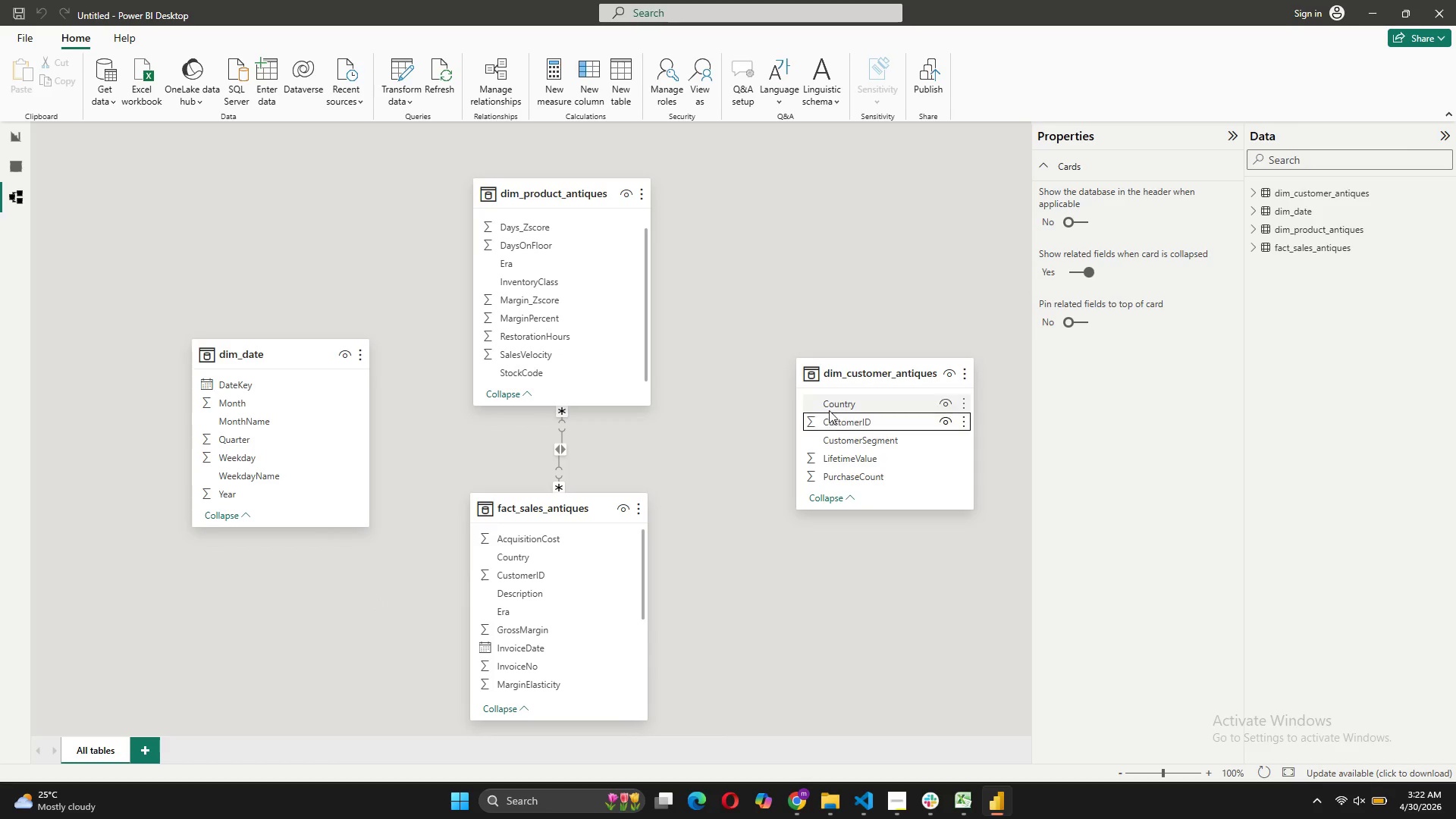 
left_click_drag(start_coordinate=[829, 410], to_coordinate=[824, 420])
 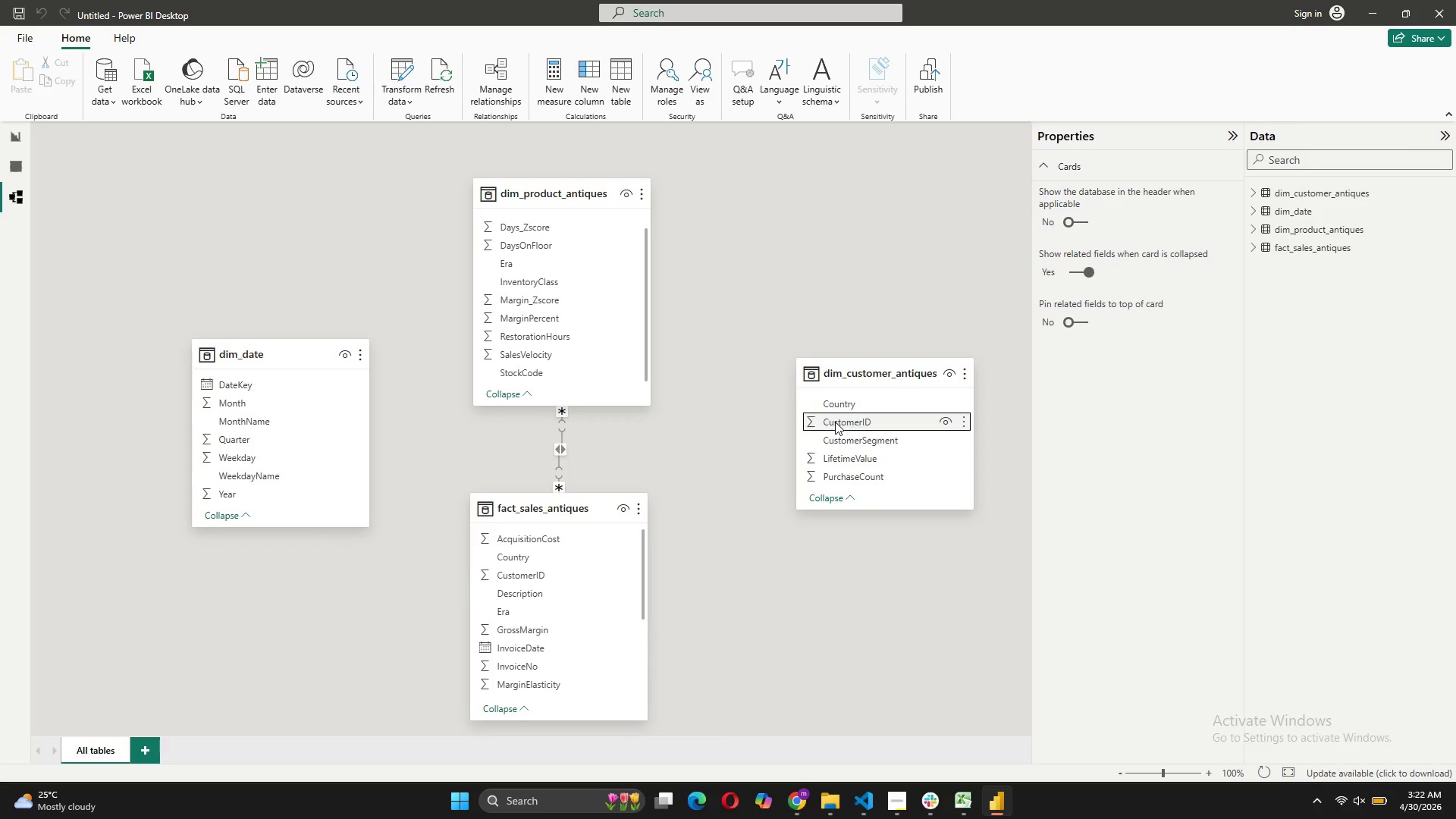 
left_click_drag(start_coordinate=[835, 422], to_coordinate=[535, 570])
 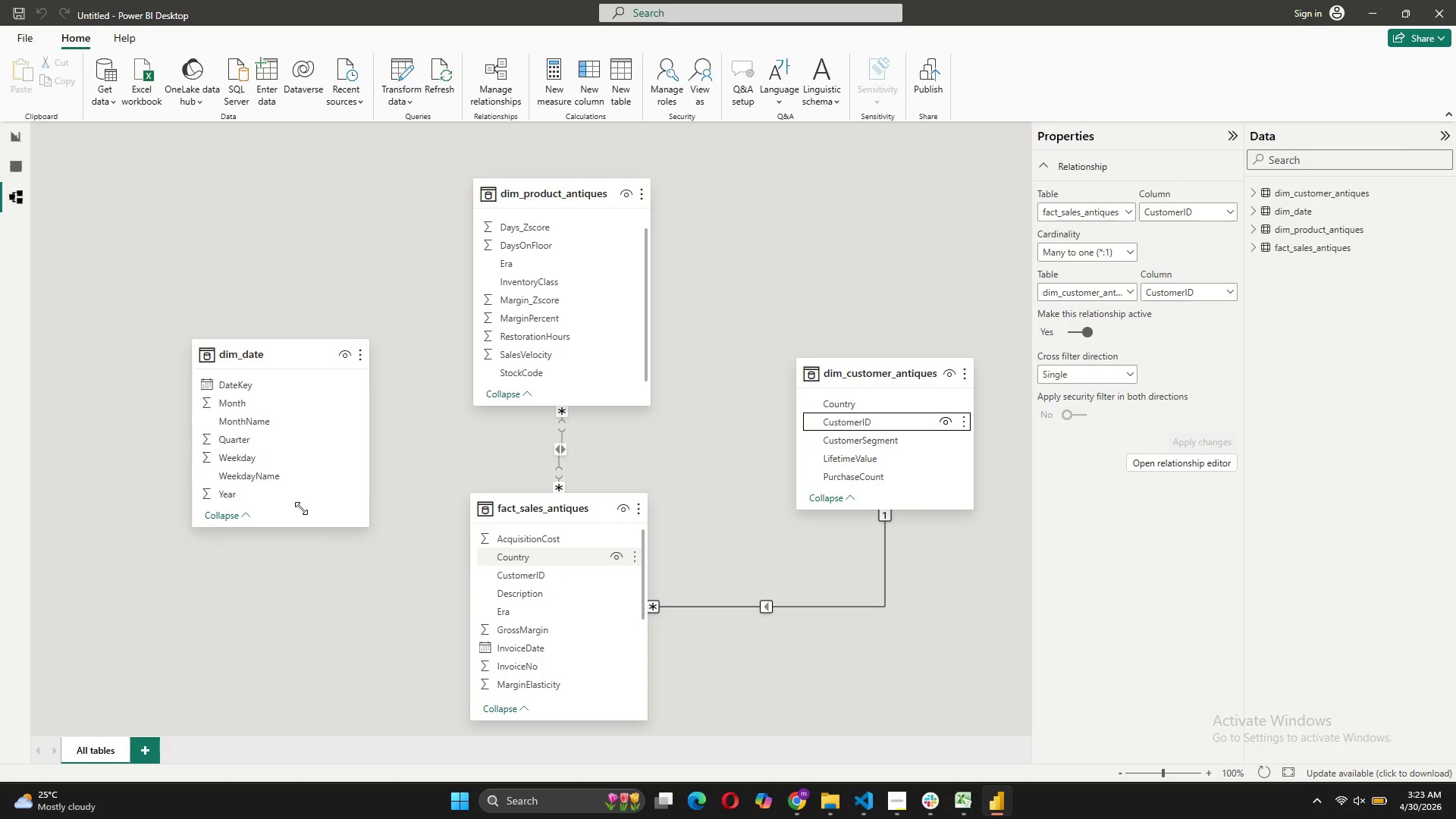 
wait(11.23)
 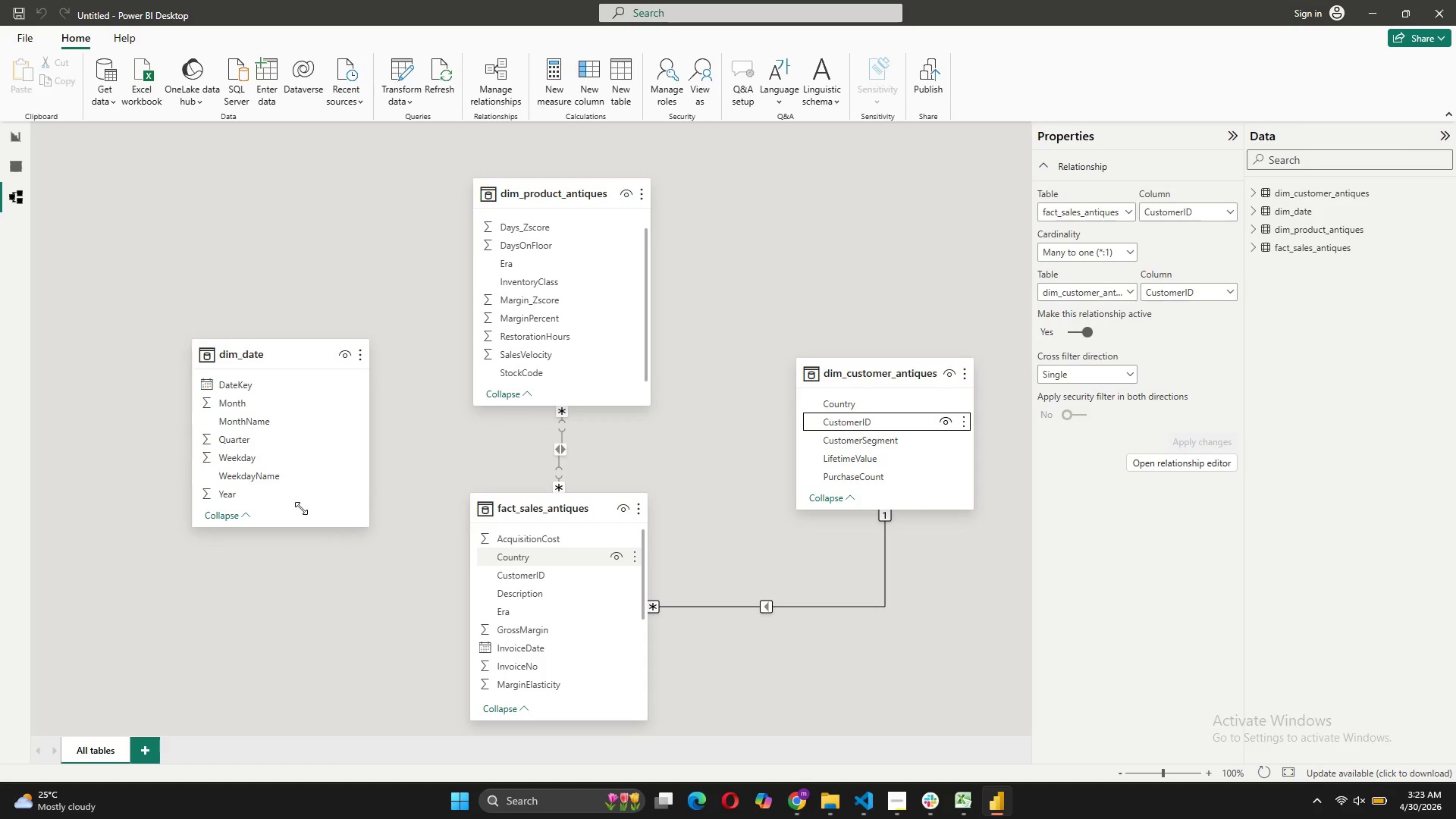 
scroll: coordinate [541, 597], scroll_direction: up, amount: 3.0
 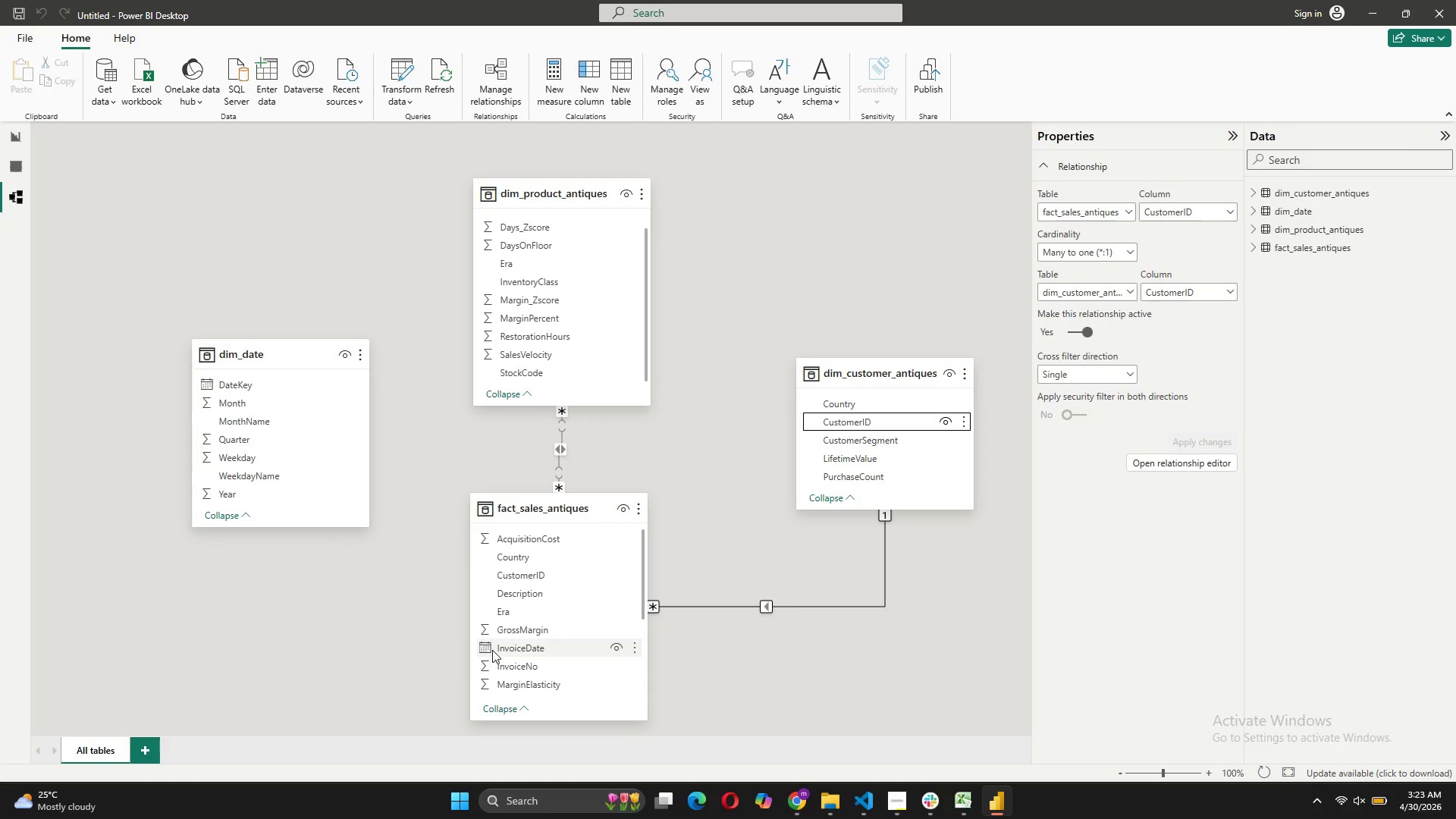 
left_click_drag(start_coordinate=[493, 650], to_coordinate=[242, 381])
 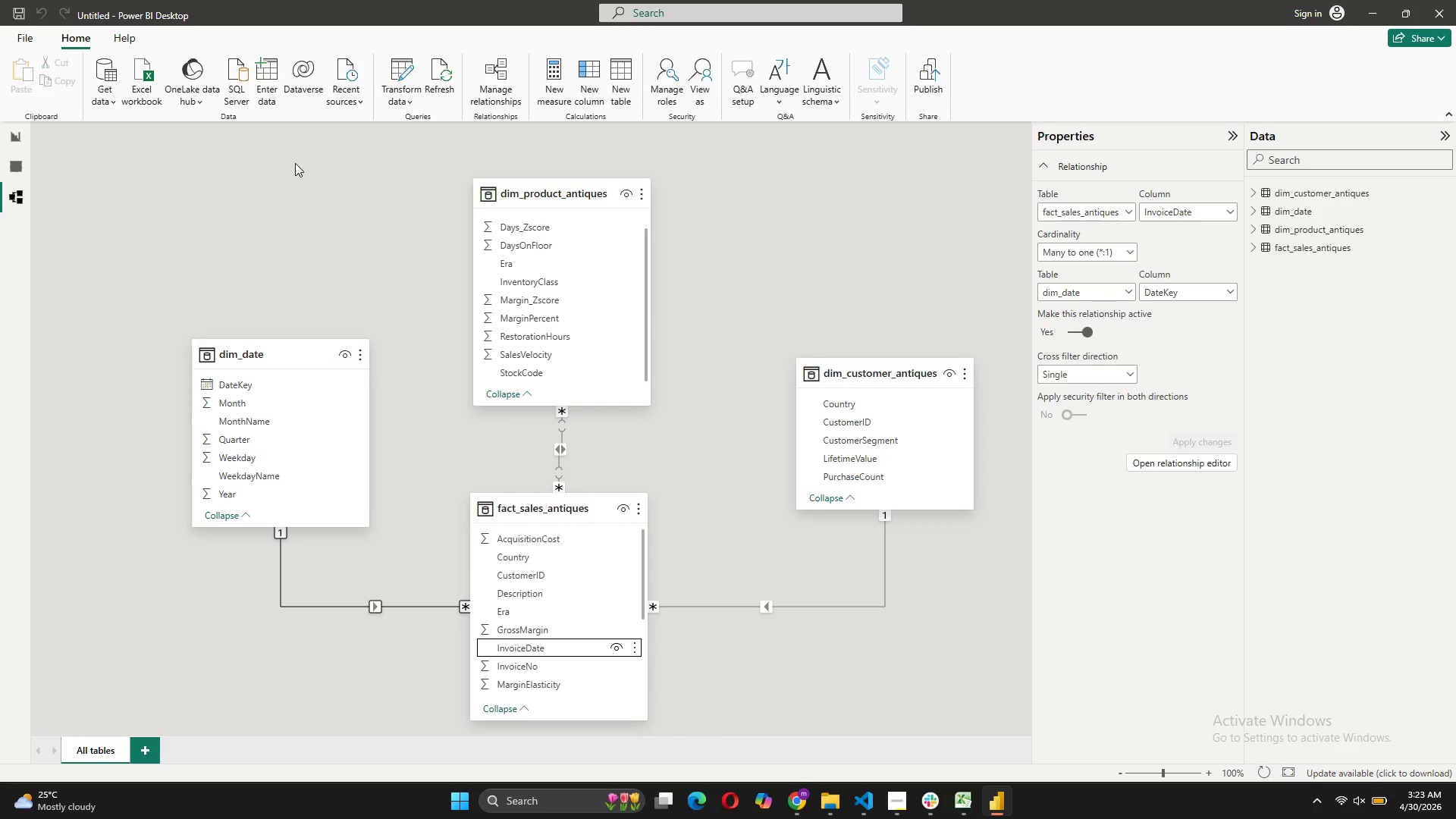 
wait(13.14)
 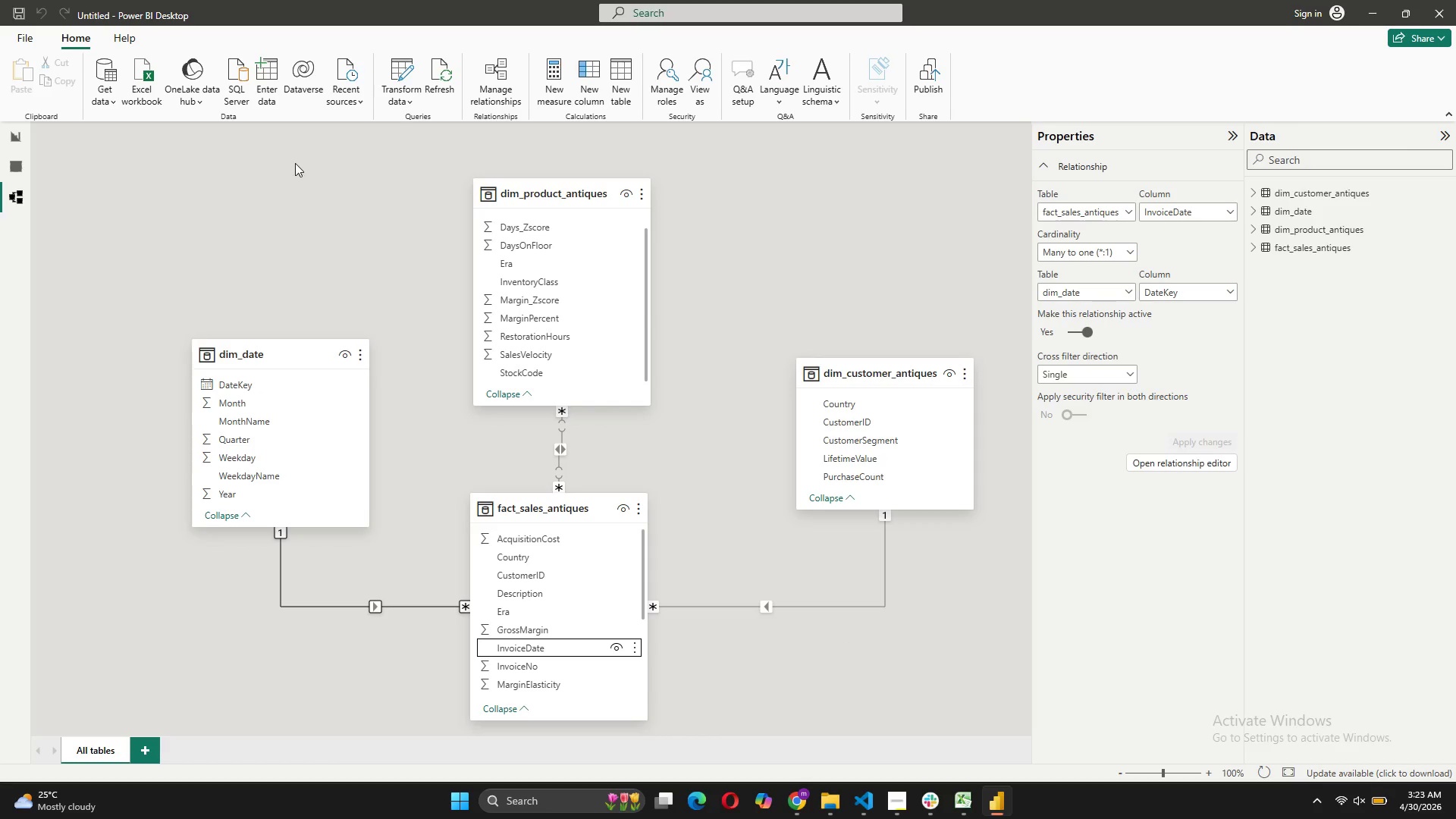 
type(pearPearson_Correlai)
key(Backspace)
type(tion = )
 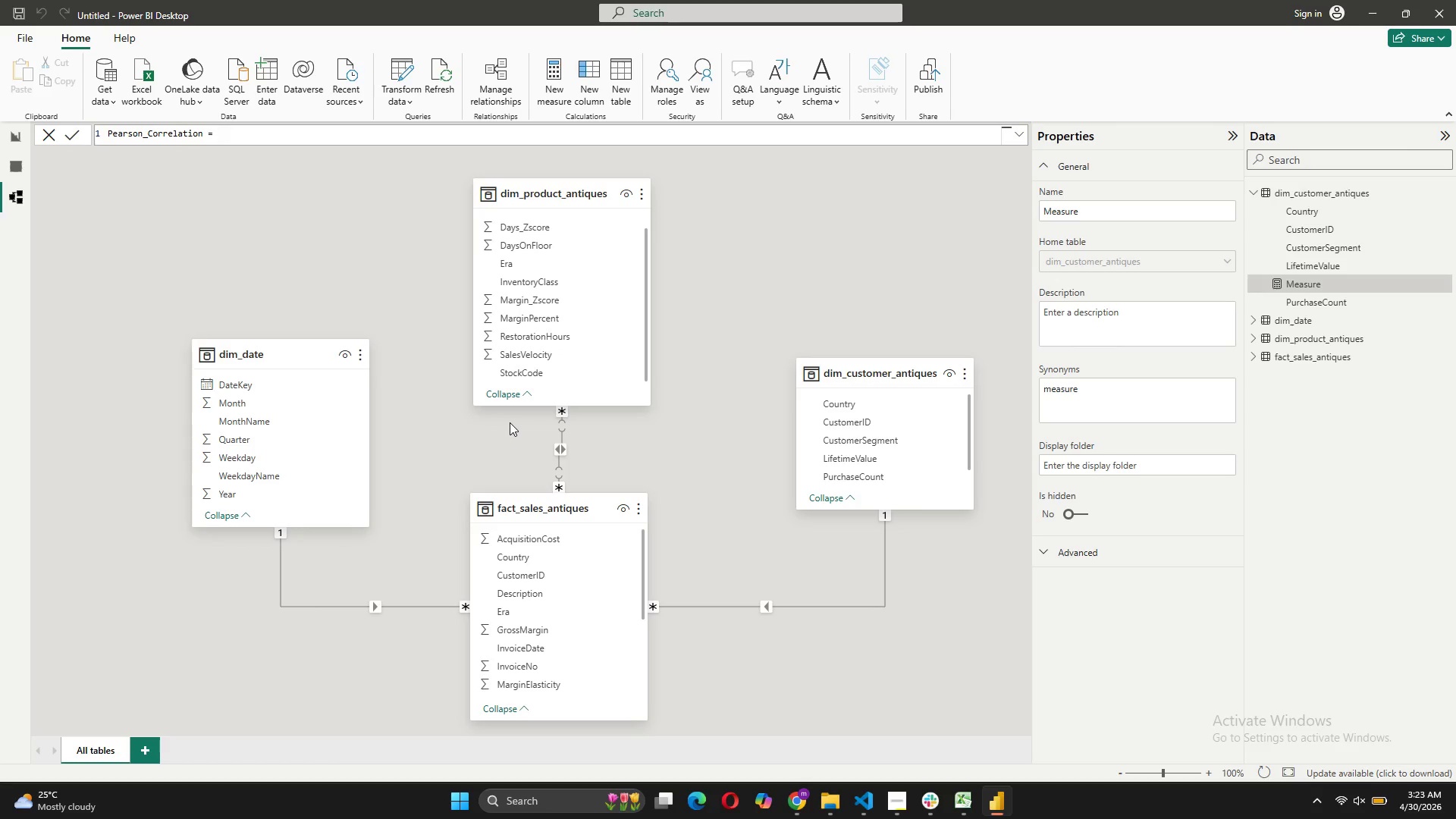 
key(Shift+Enter)
 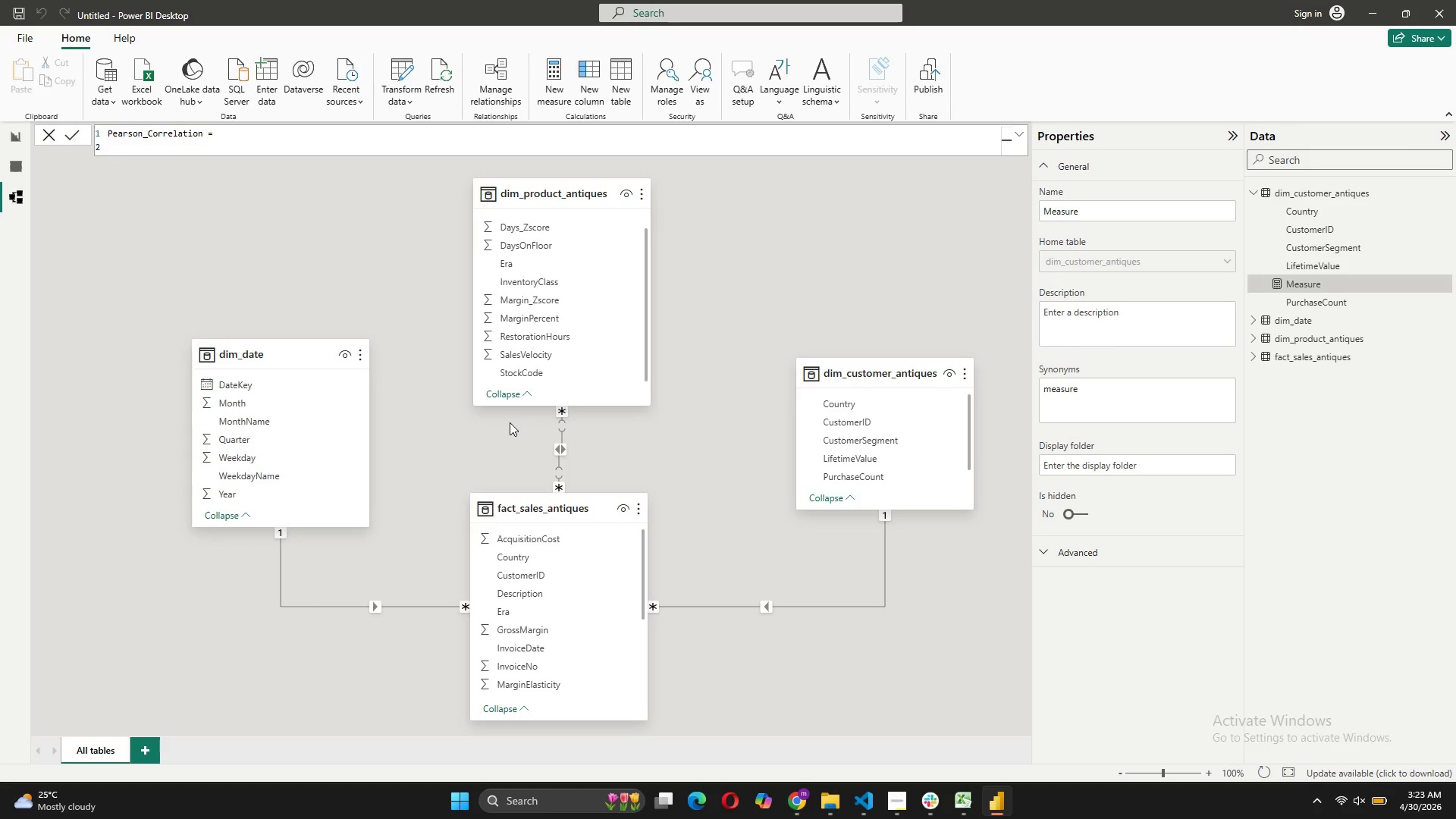 
type(VAE)
key(Backspace)
type(R _CorrTable = )
 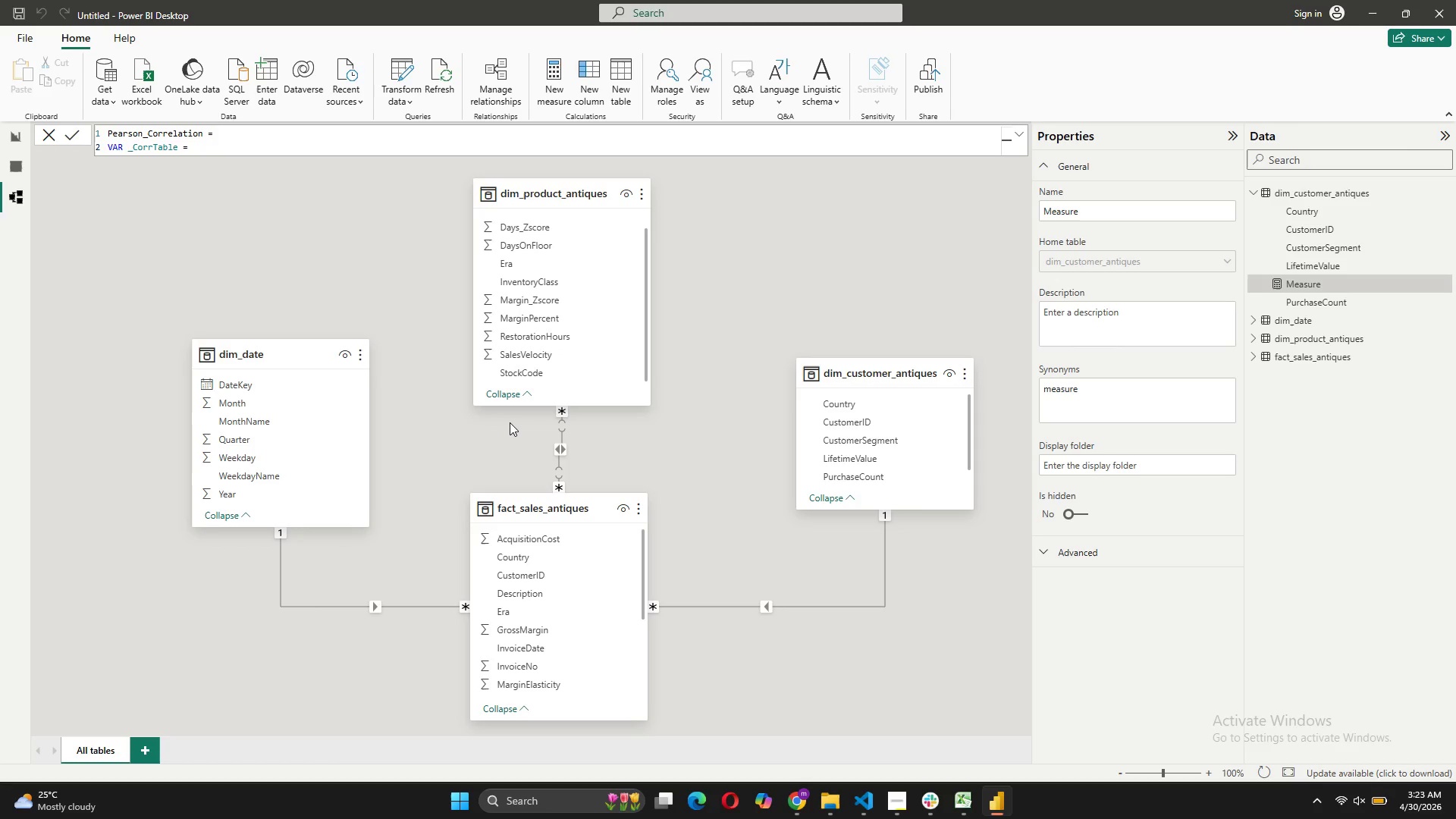 
key(Enter)
 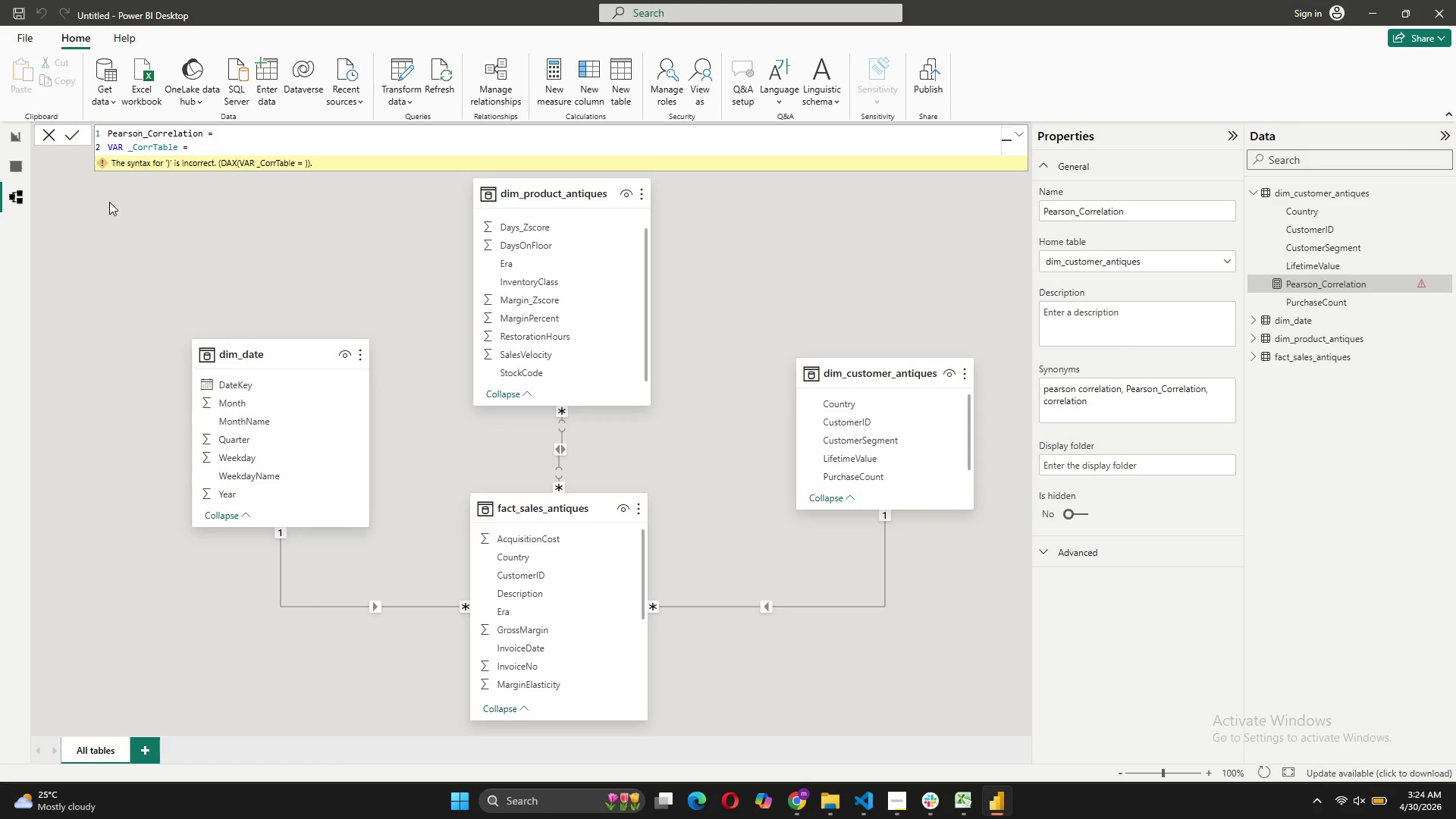 
left_click([205, 147])
 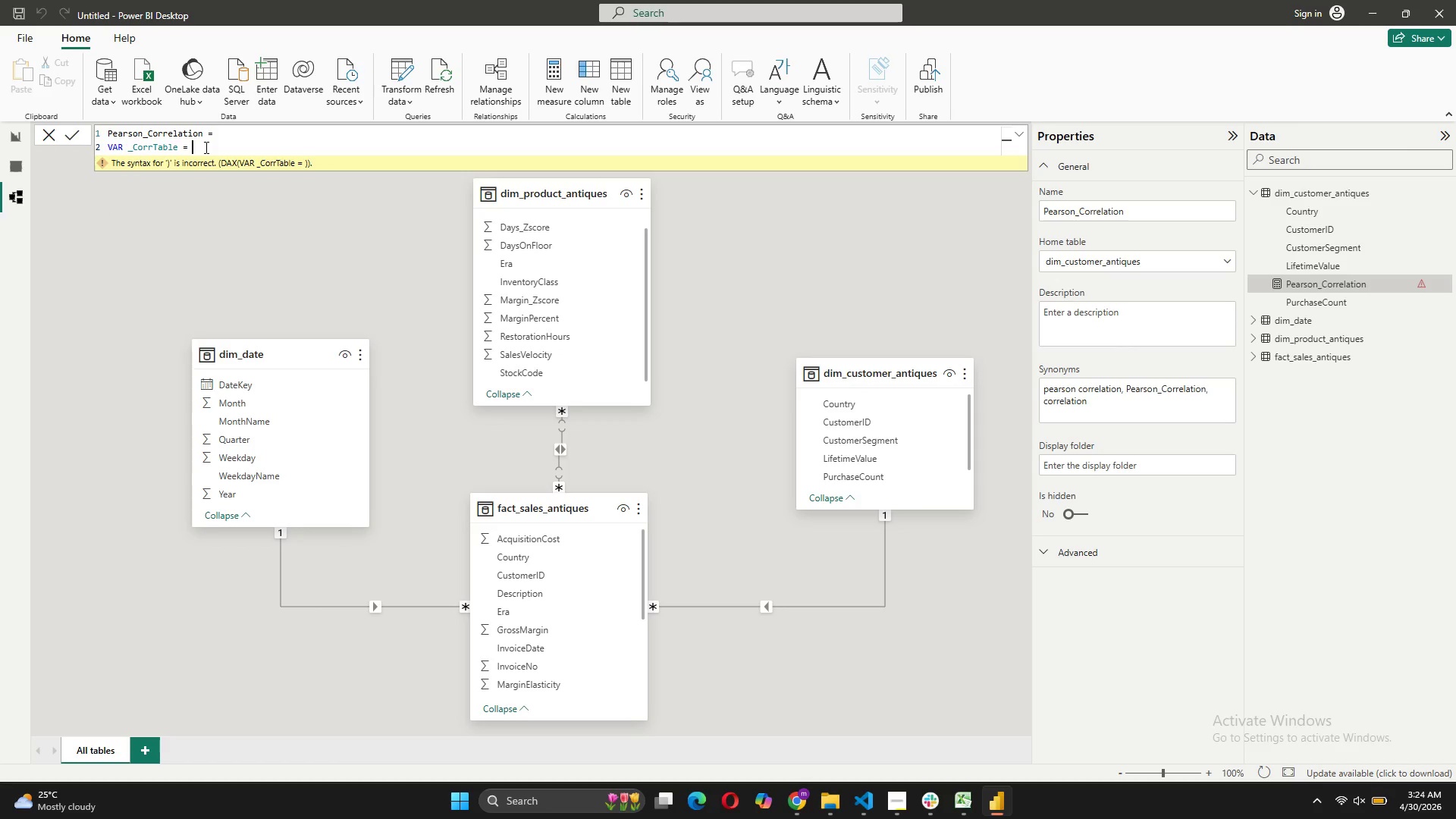 
key(Shift+Enter)
 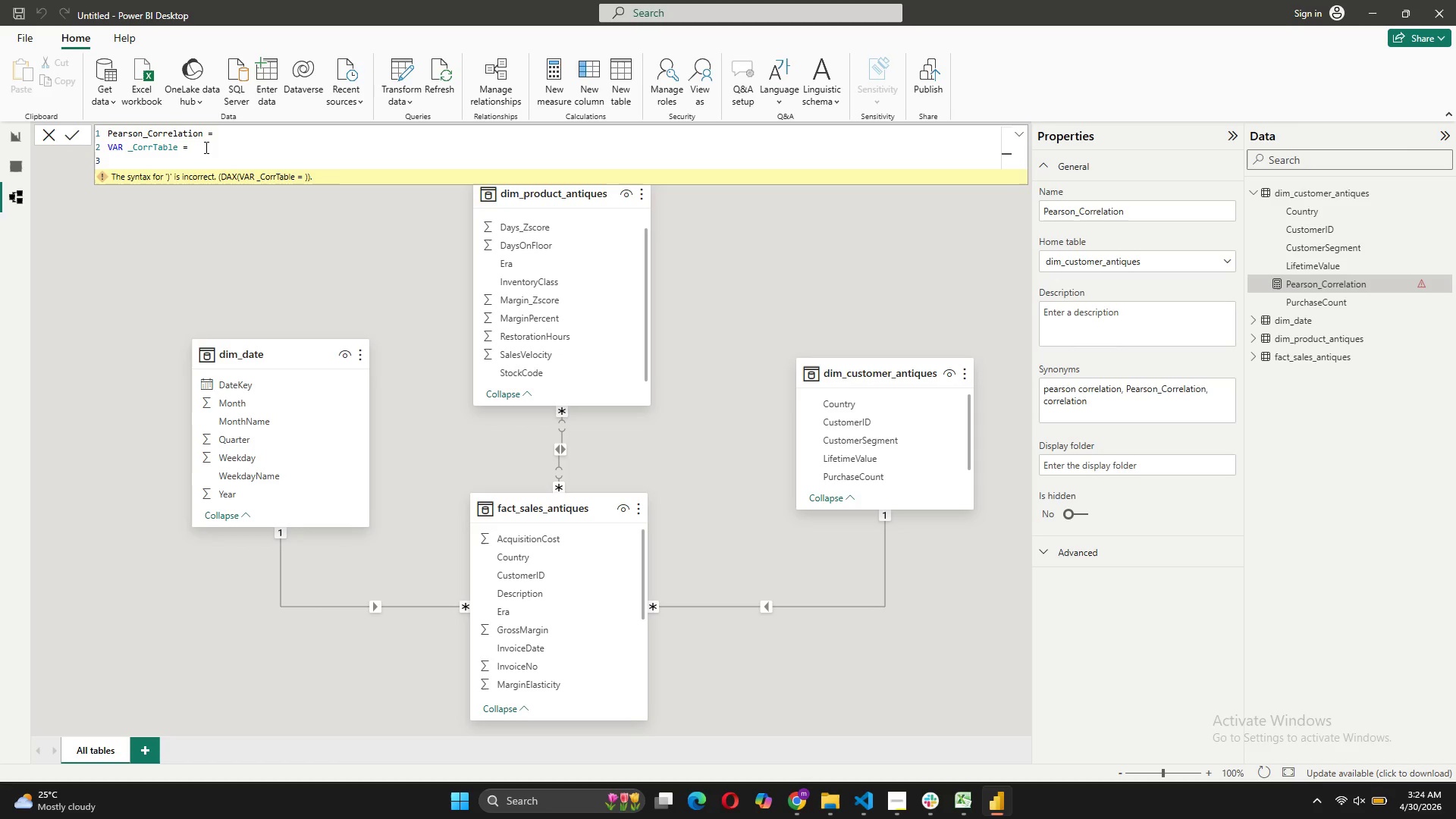 
key(Tab)
type(summ)
key(Tab)
 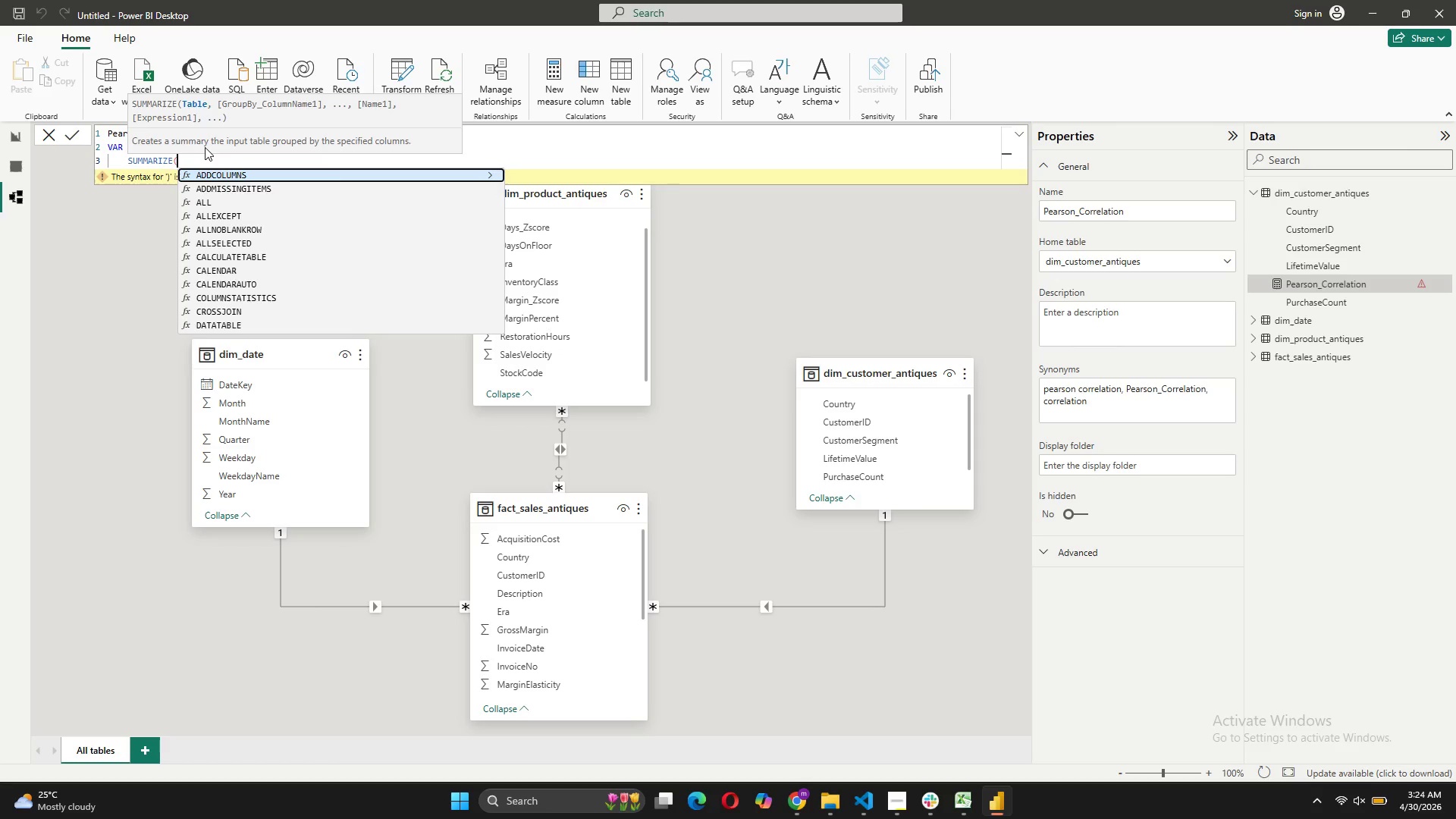 
key(Enter)
 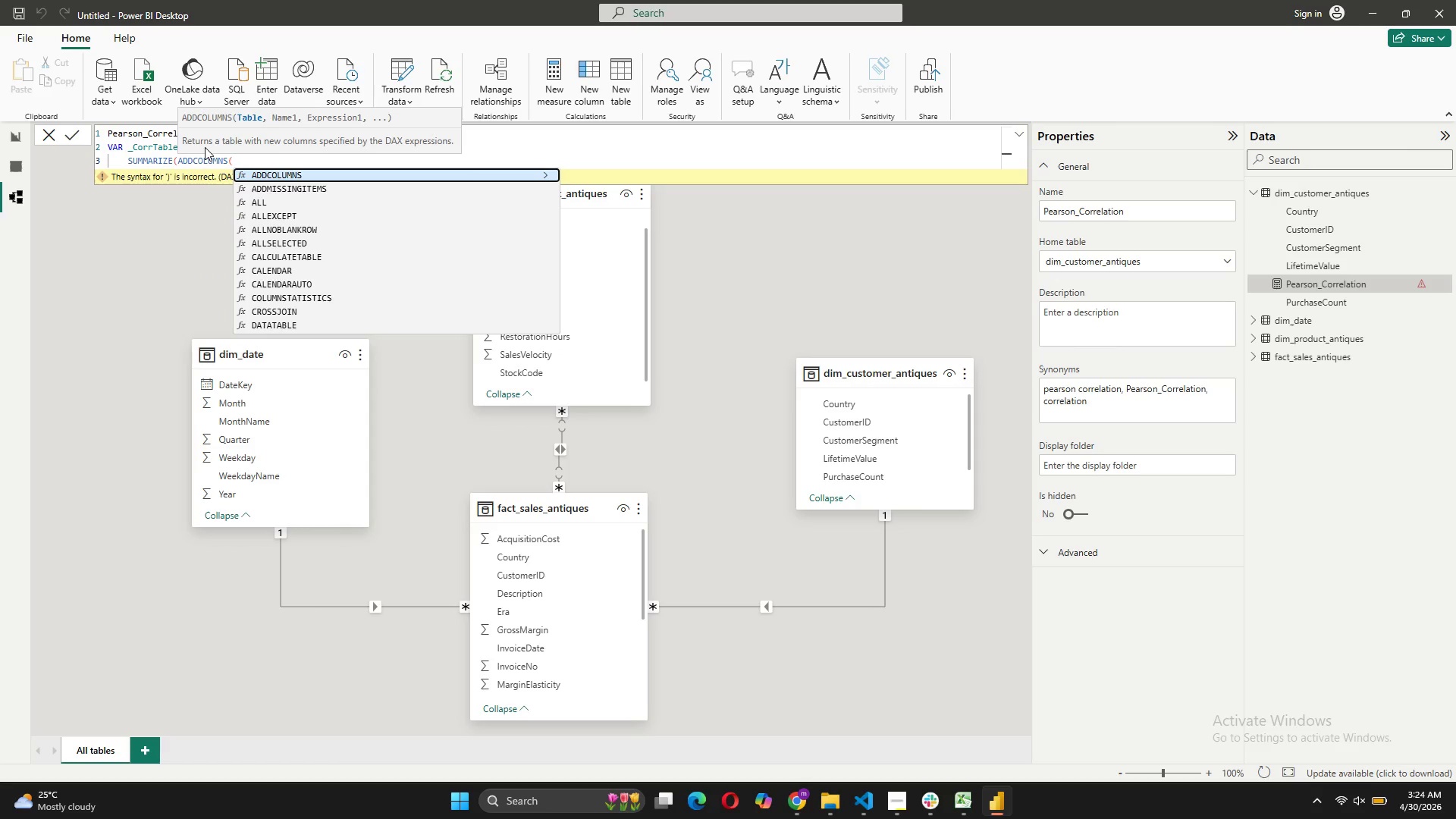 
hold_key(key=Backspace, duration=0.67)
 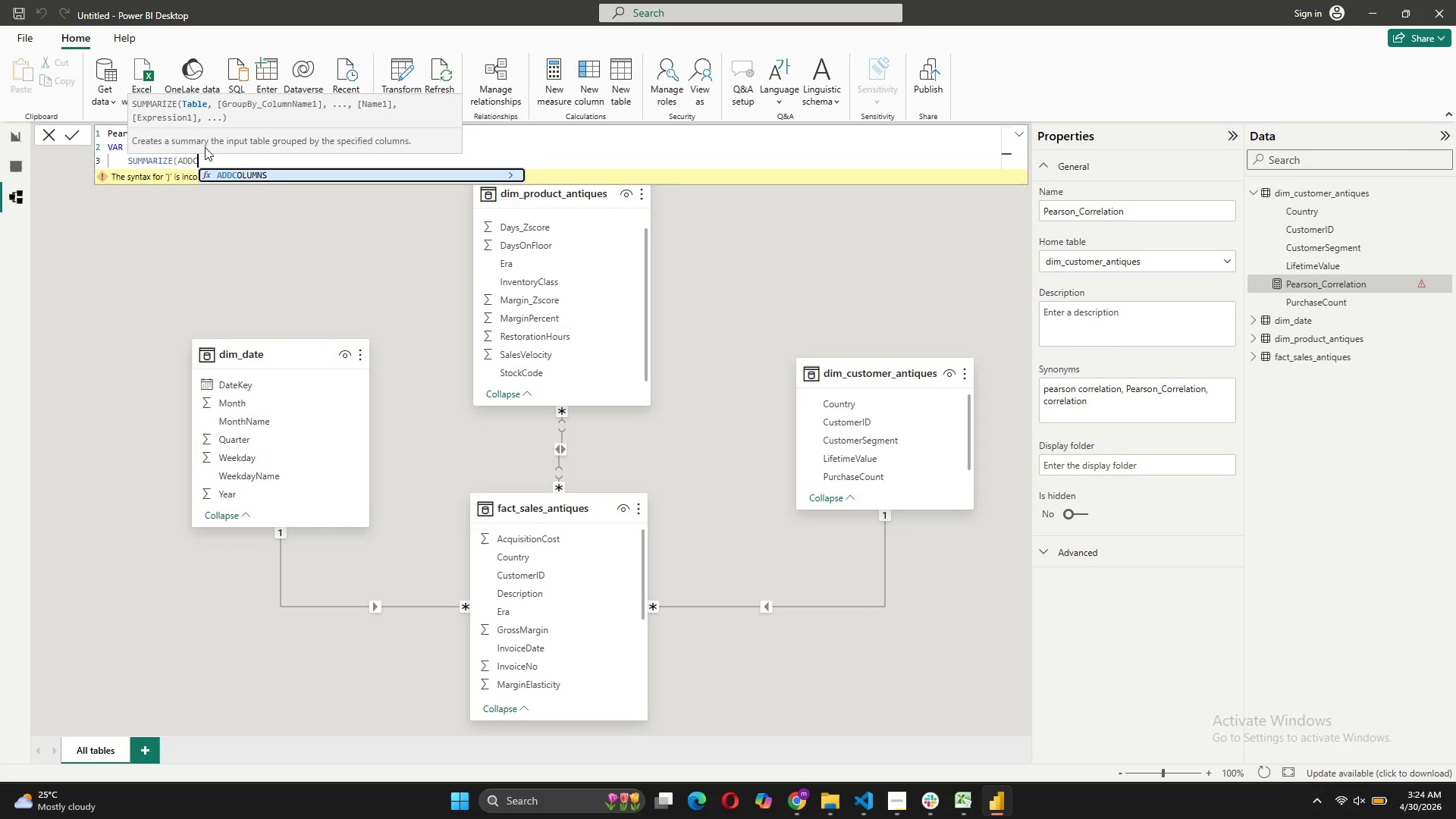 
key(Backspace)
 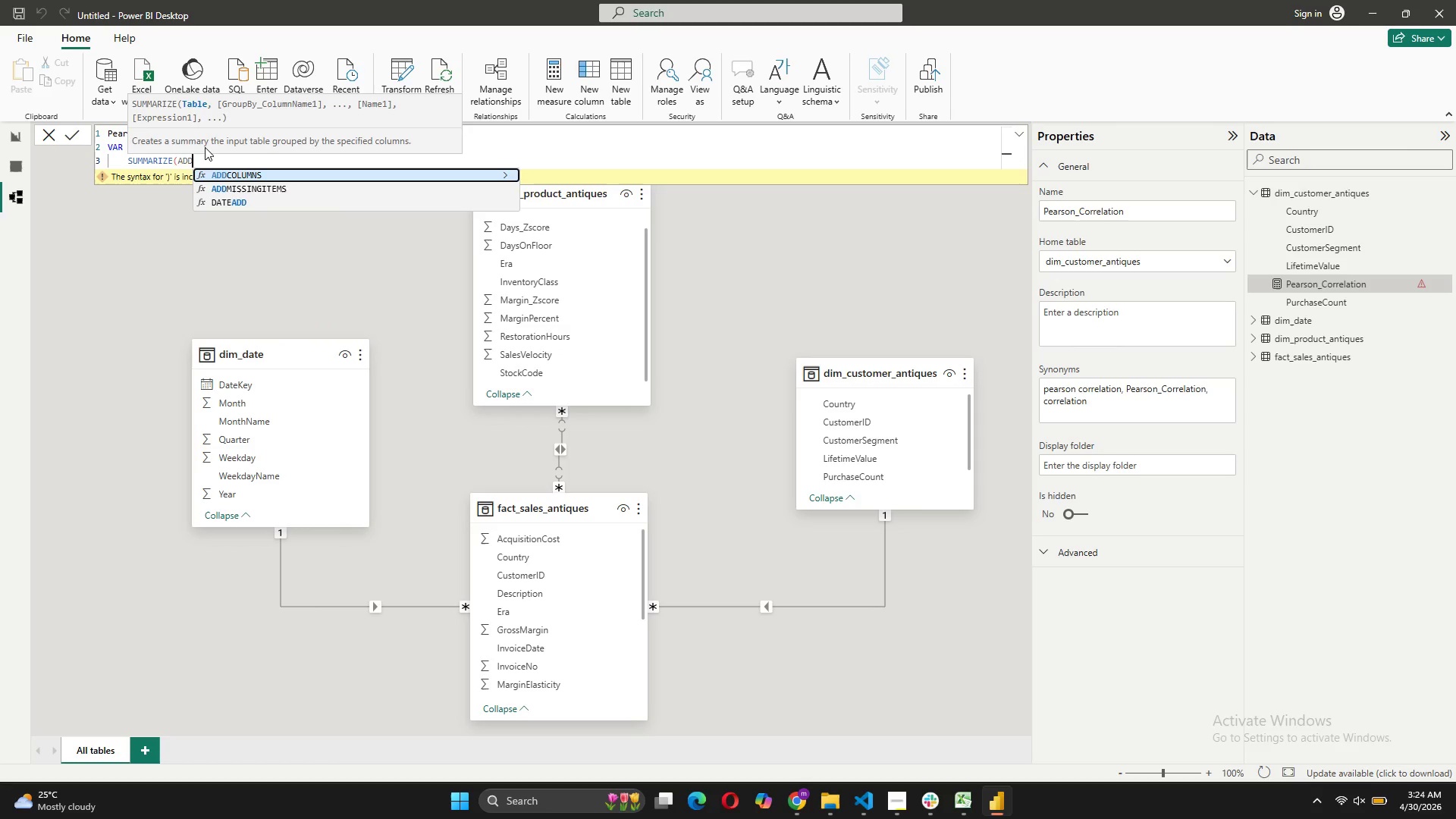 
key(Backspace)
 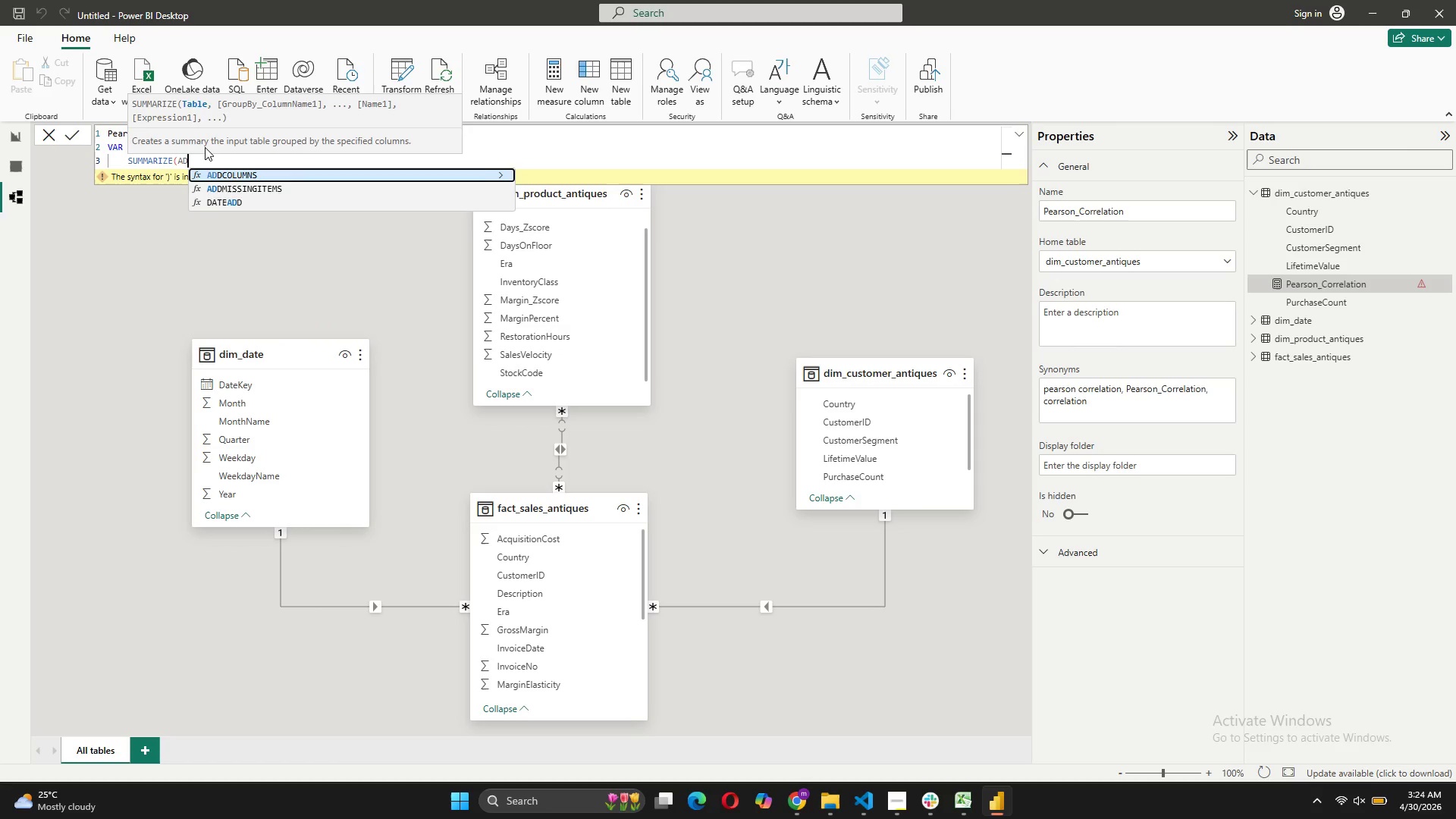 
key(Backspace)
 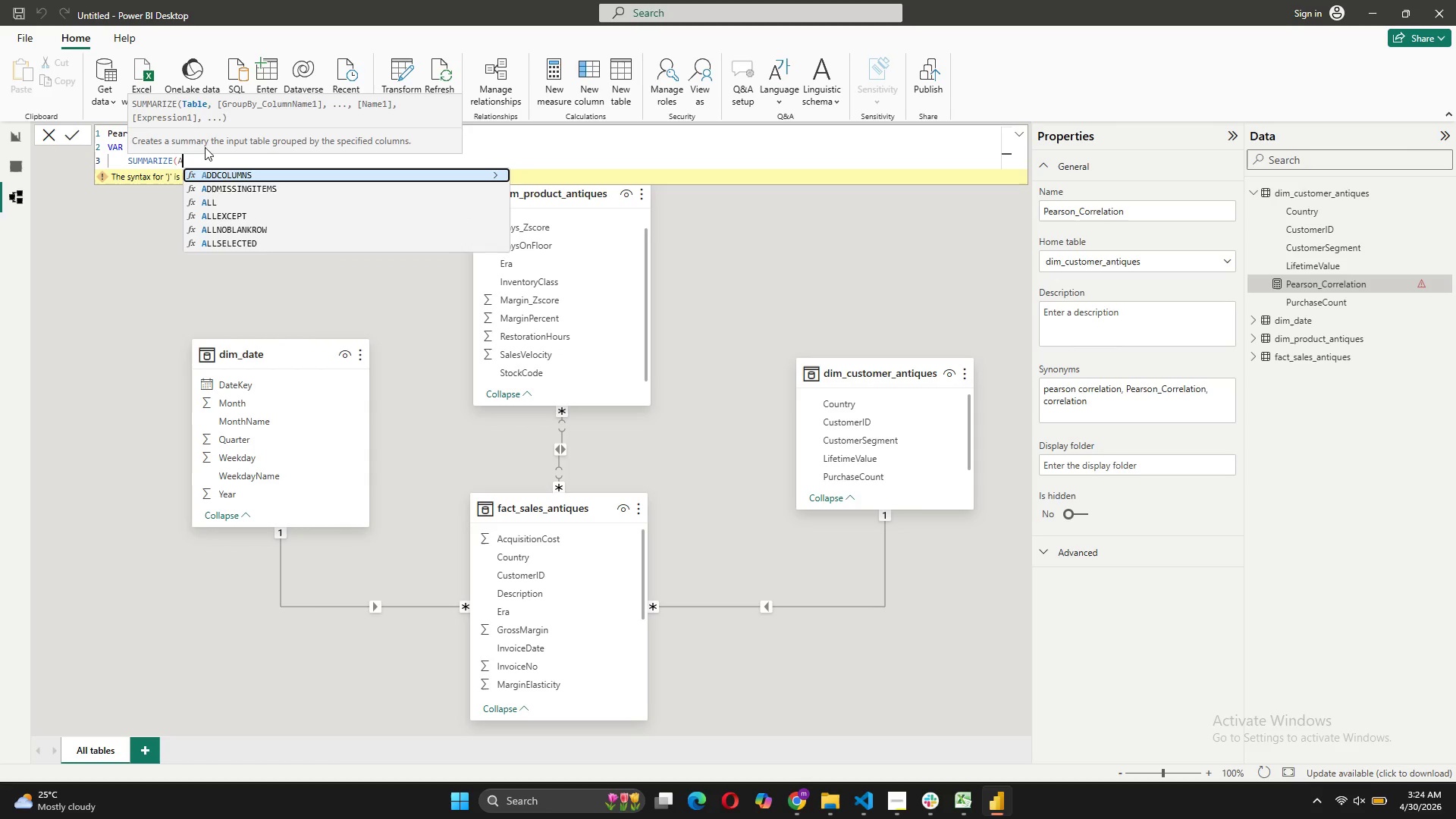 
key(Backspace)
 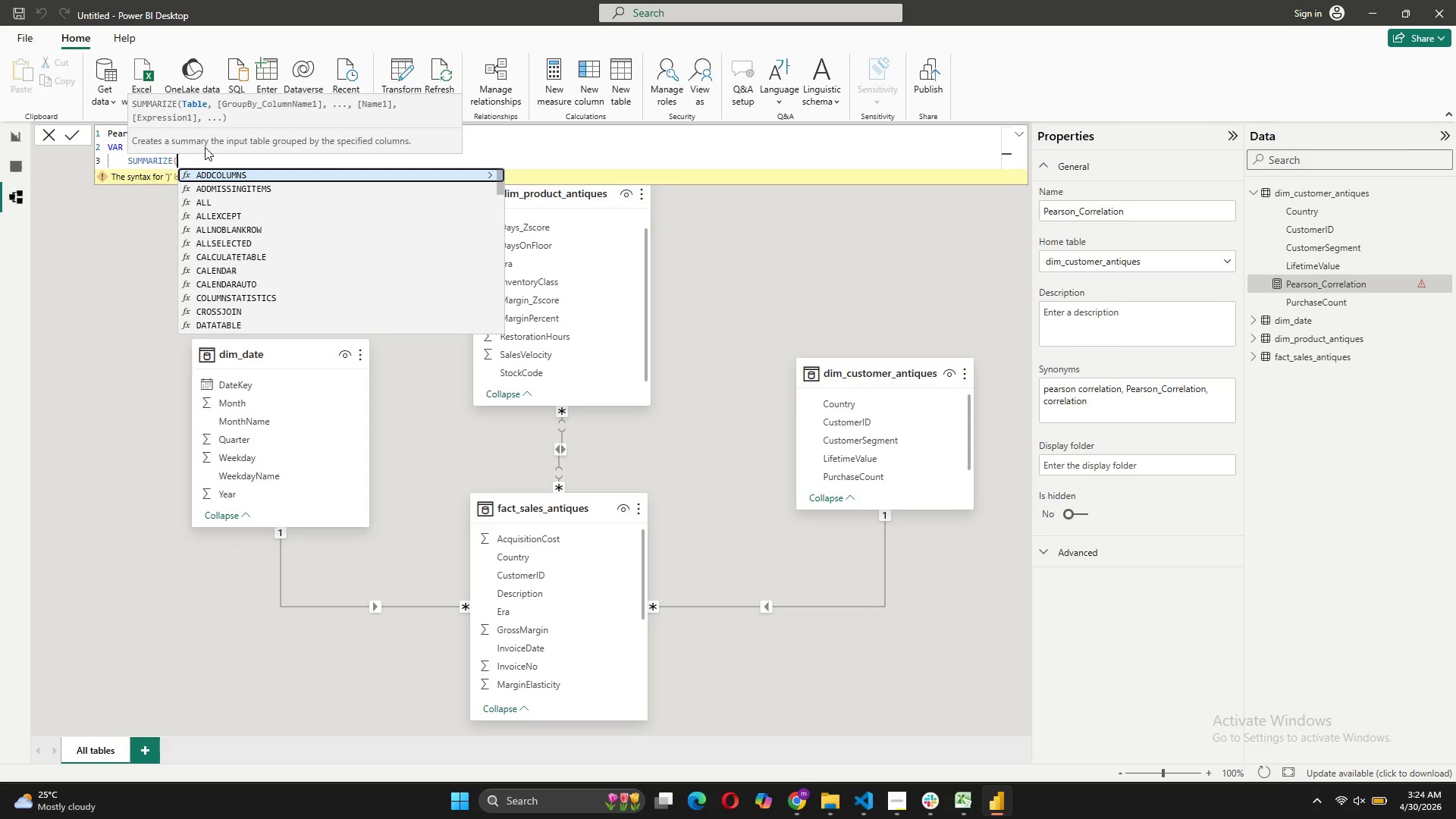 
key(Shift+0)
 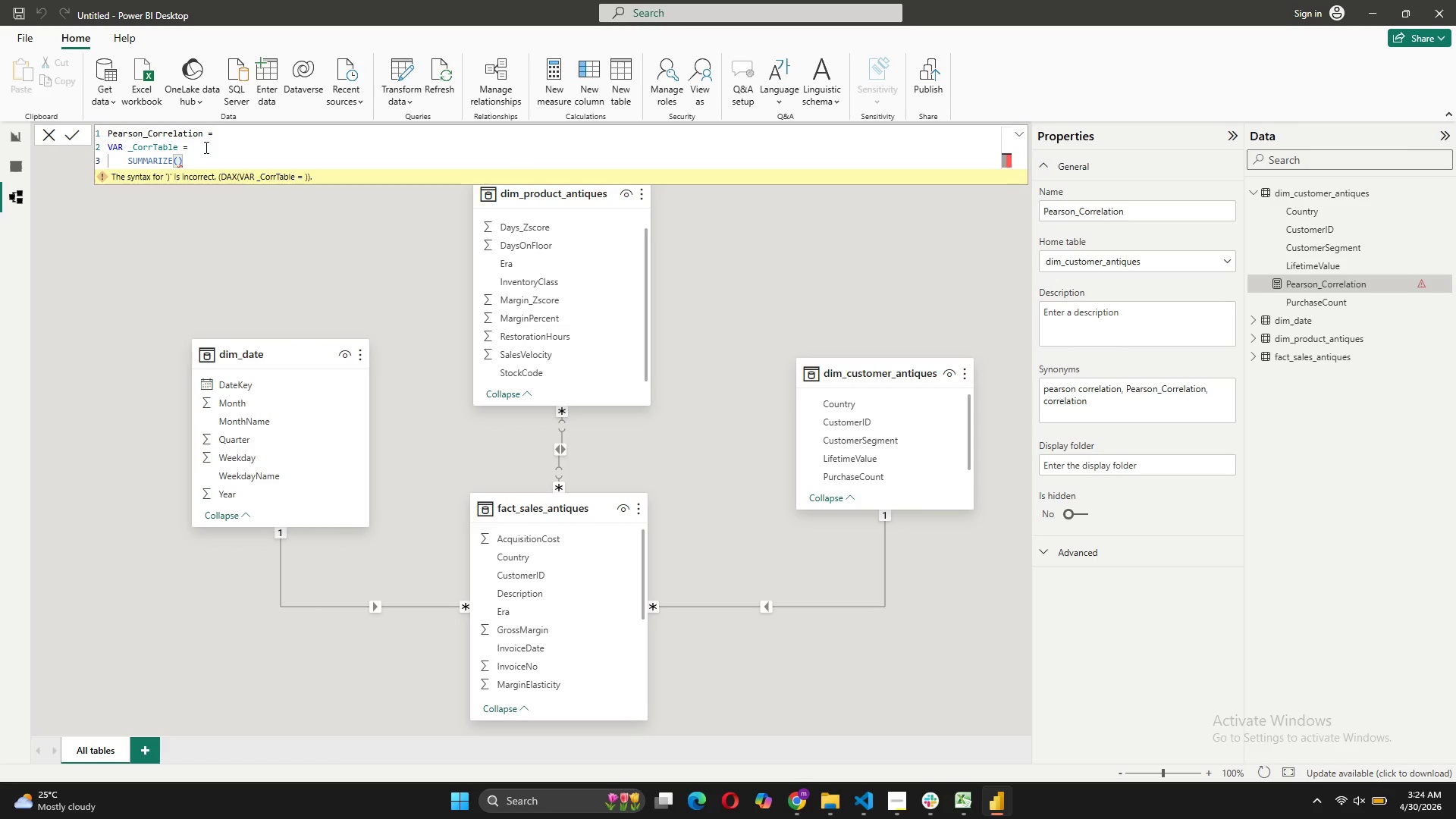 
key(ArrowLeft)
 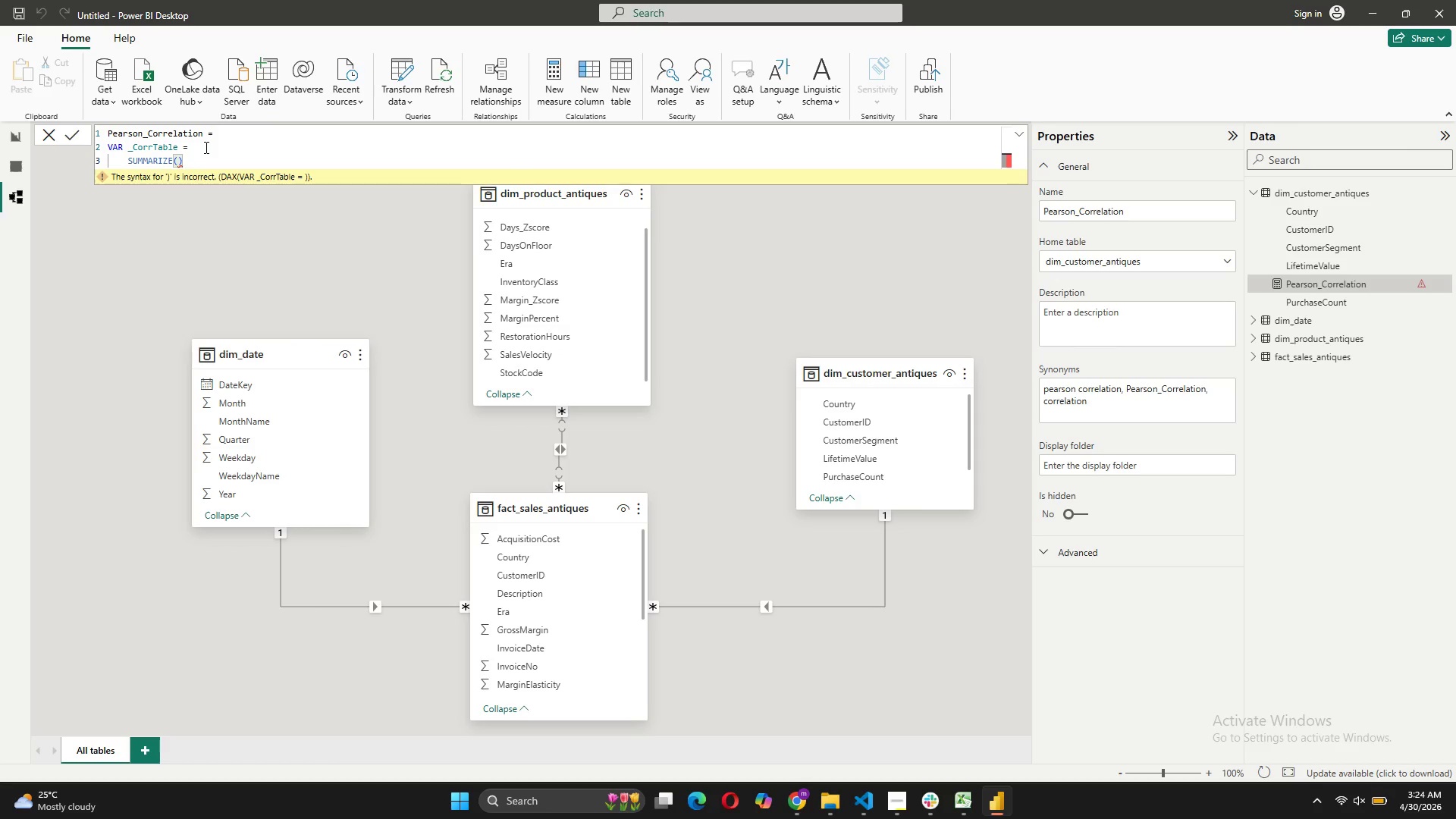 
key(Shift+Enter)
 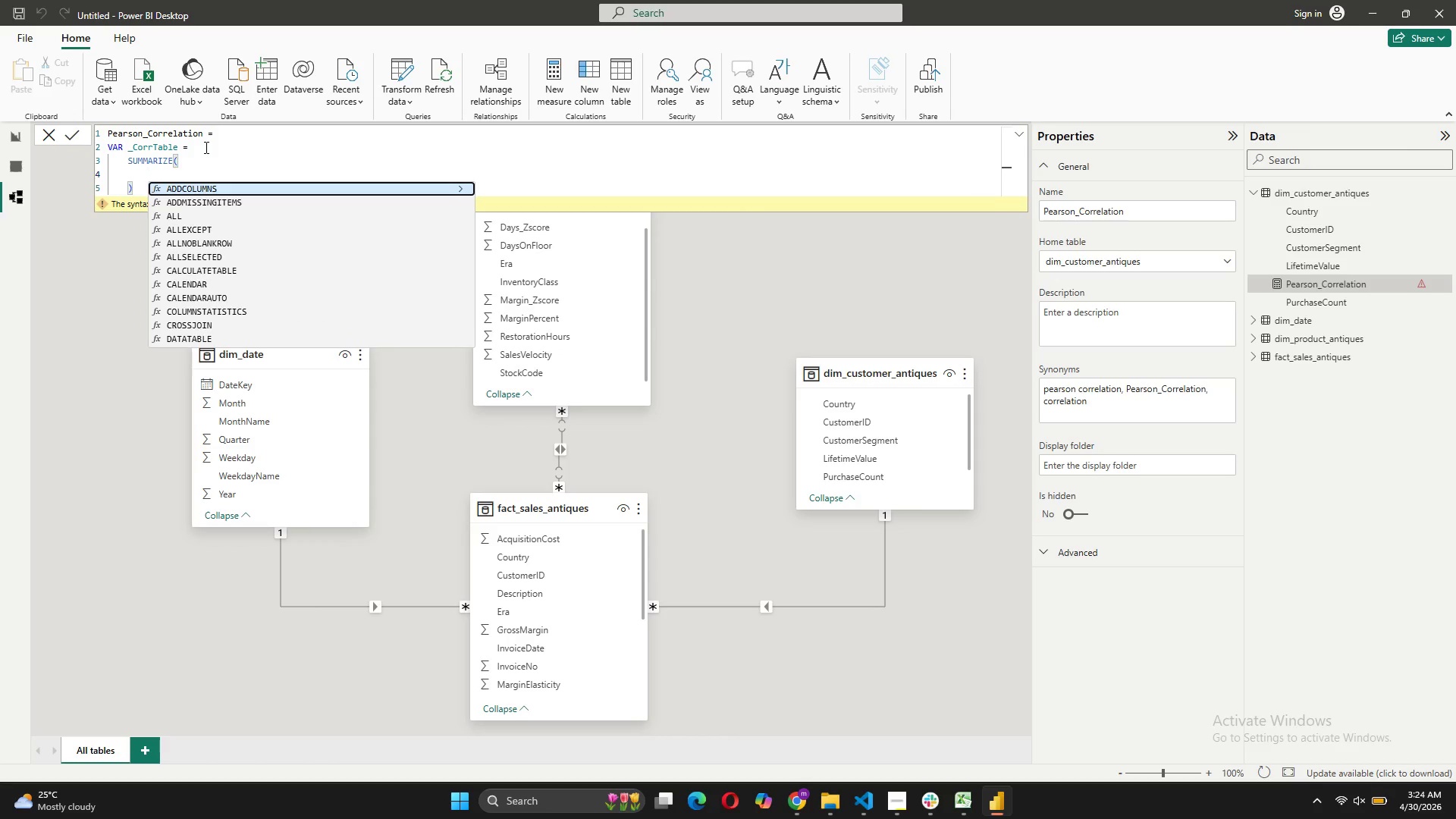 
type(dim_)
 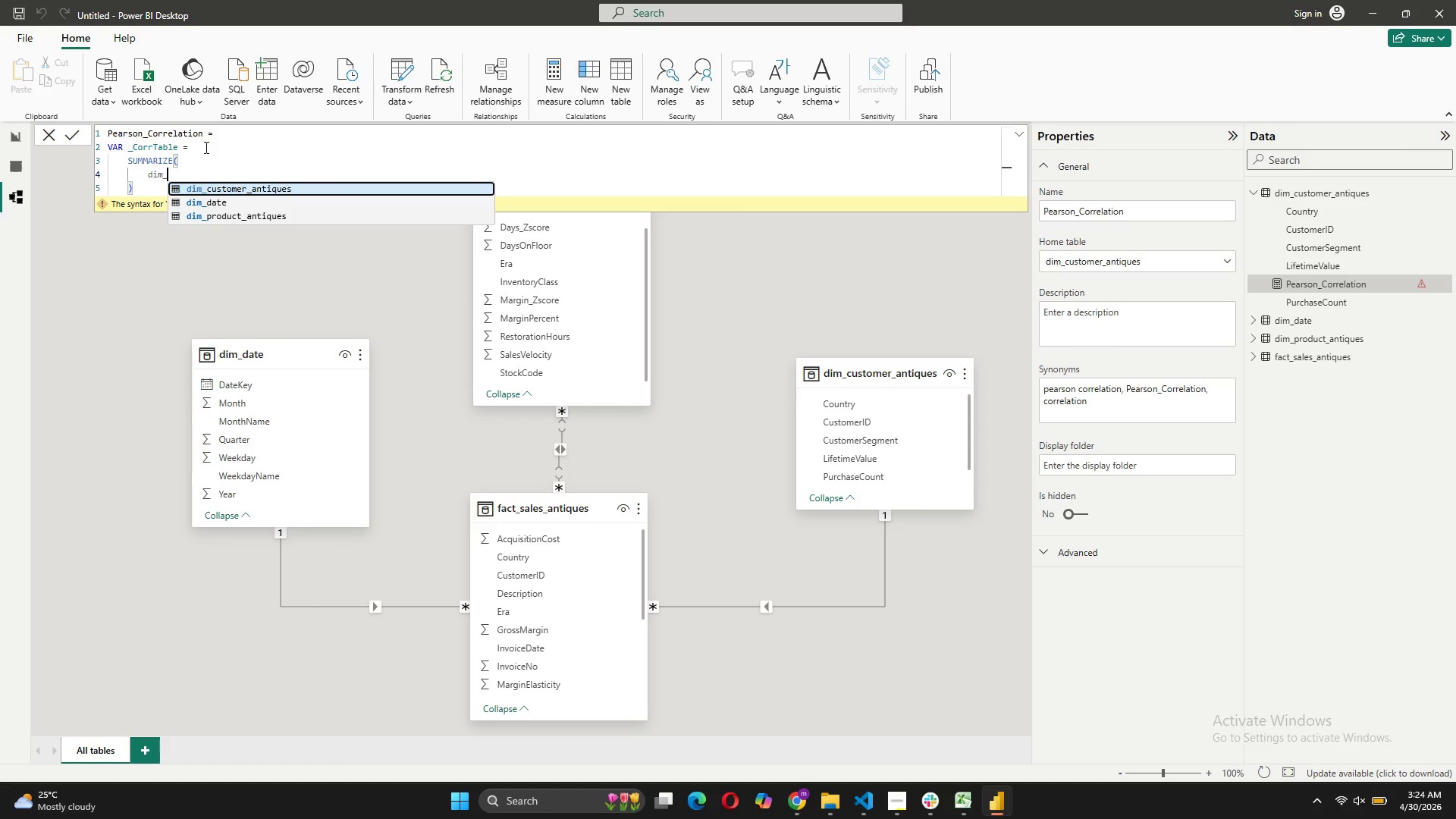 
key(ArrowDown)
 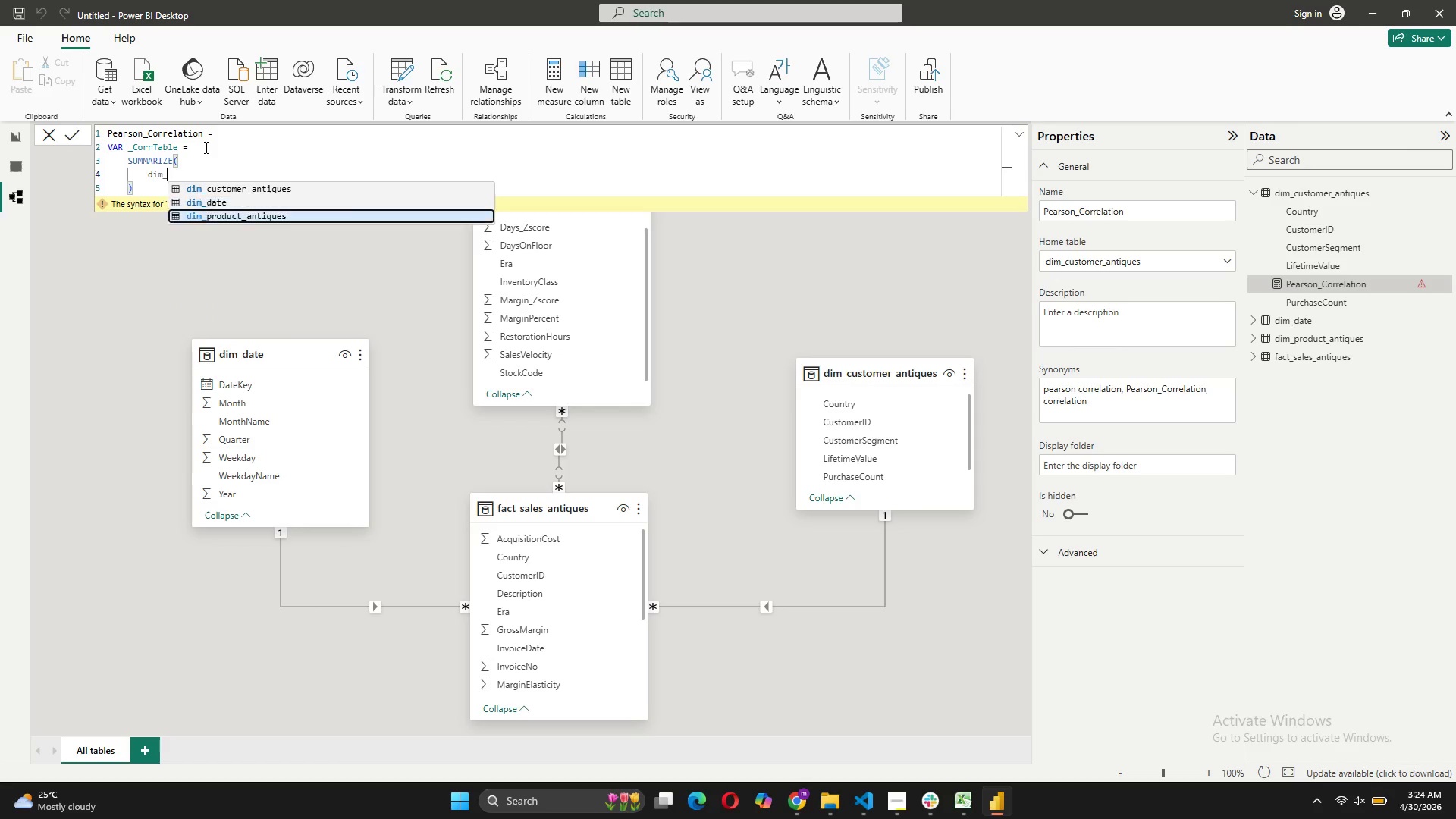 
key(ArrowDown)
 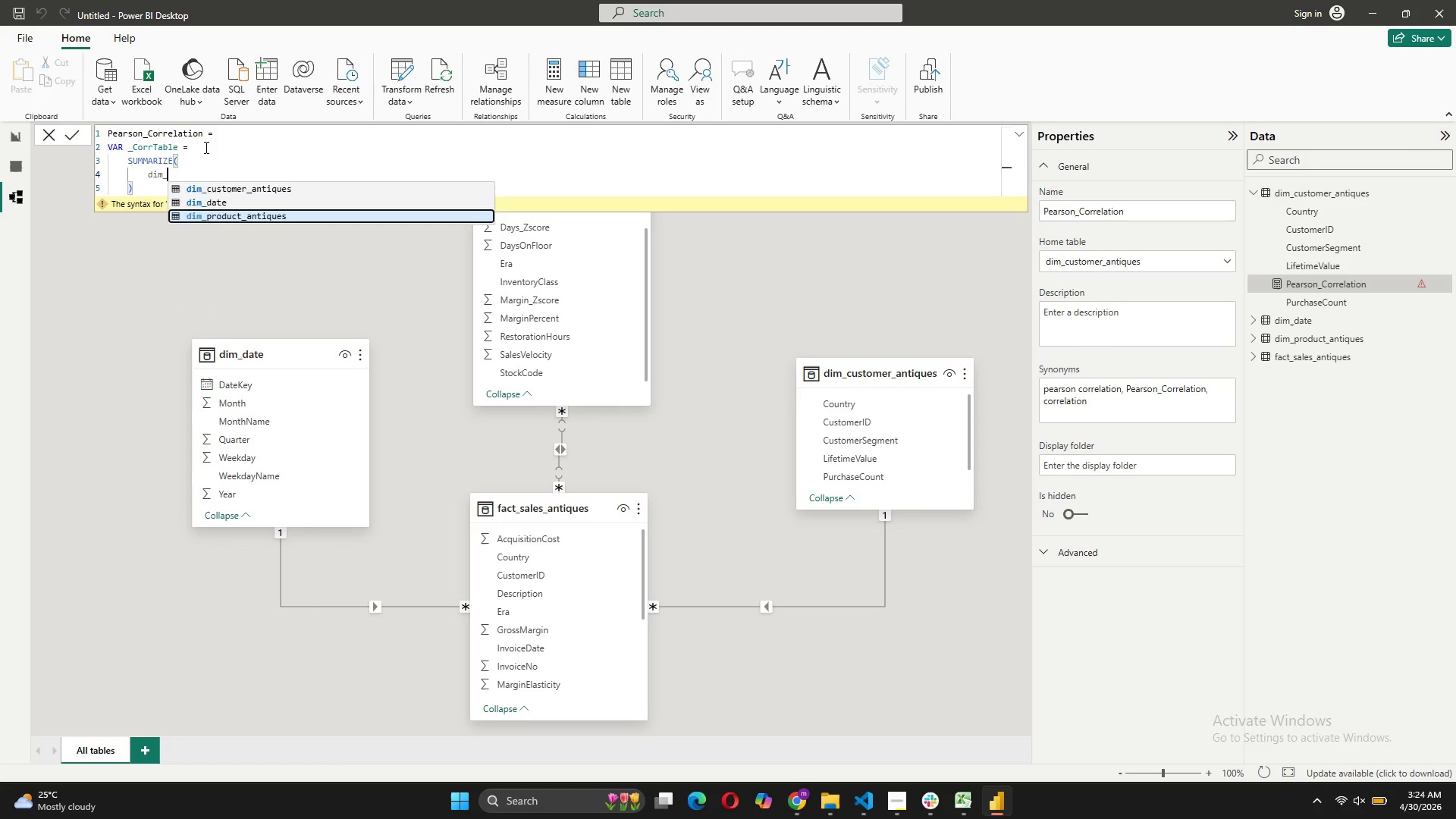 
key(Tab)
 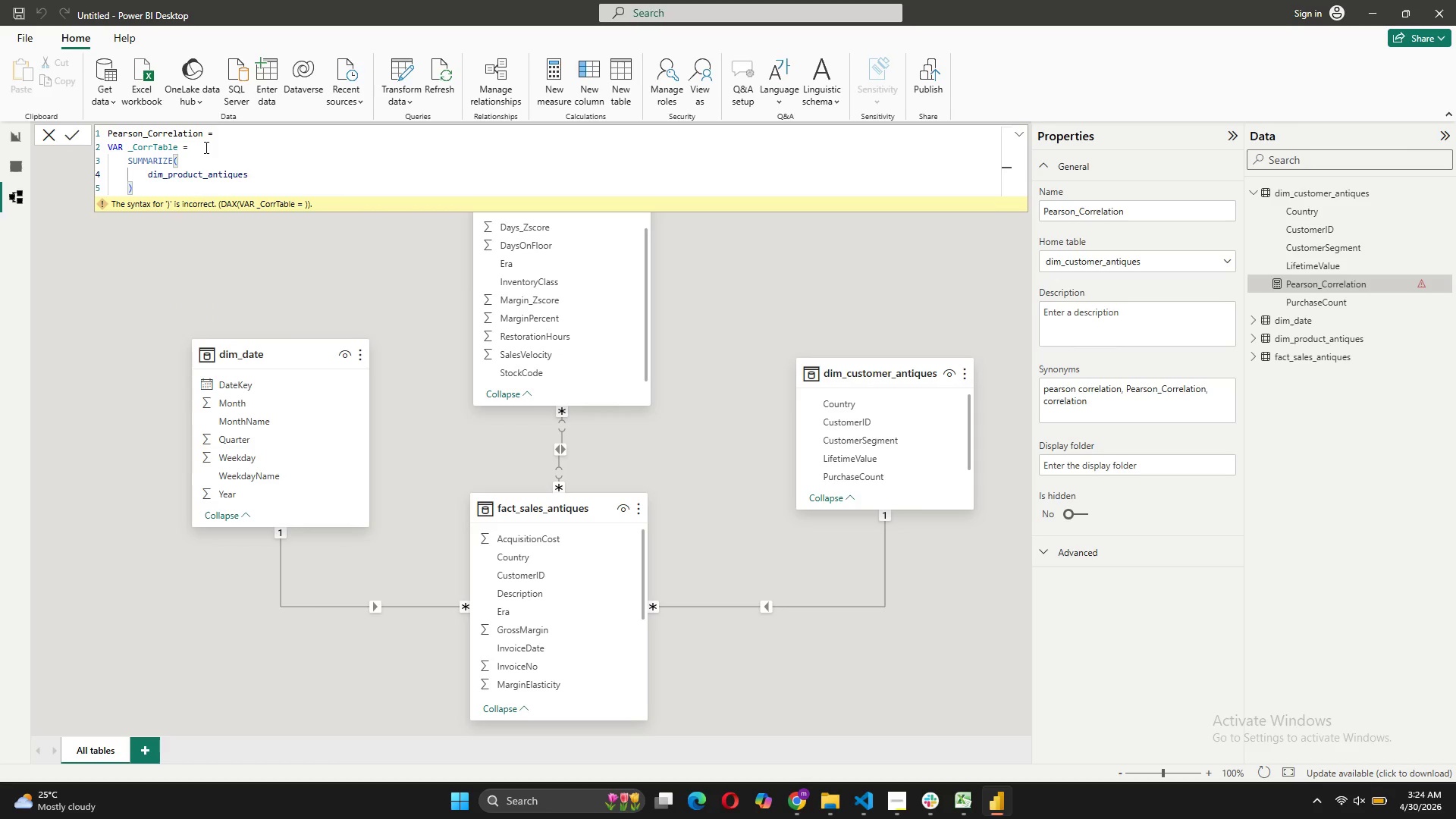 
key(Comma)
 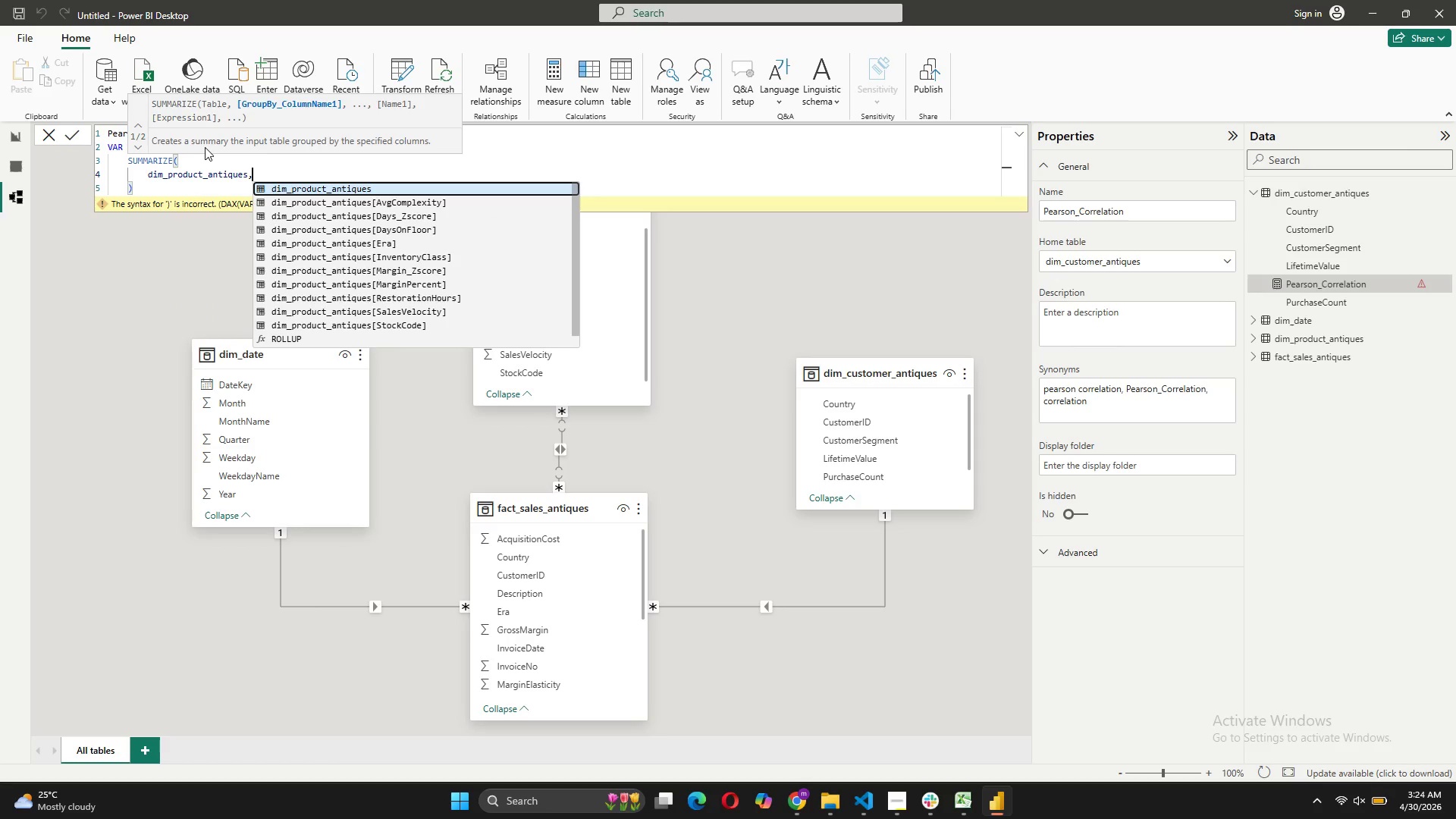 
key(Enter)
 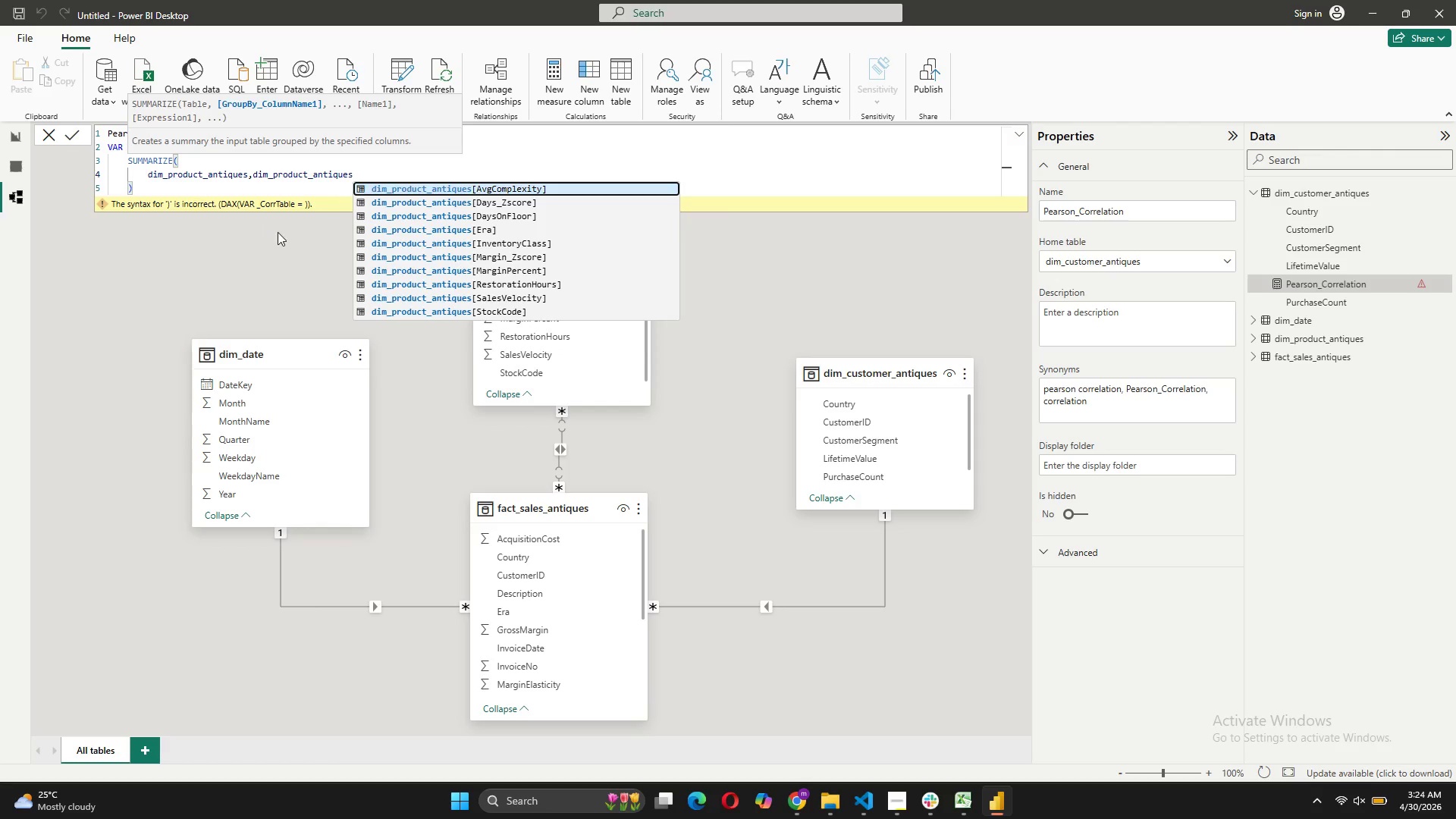 
left_click([409, 309])
 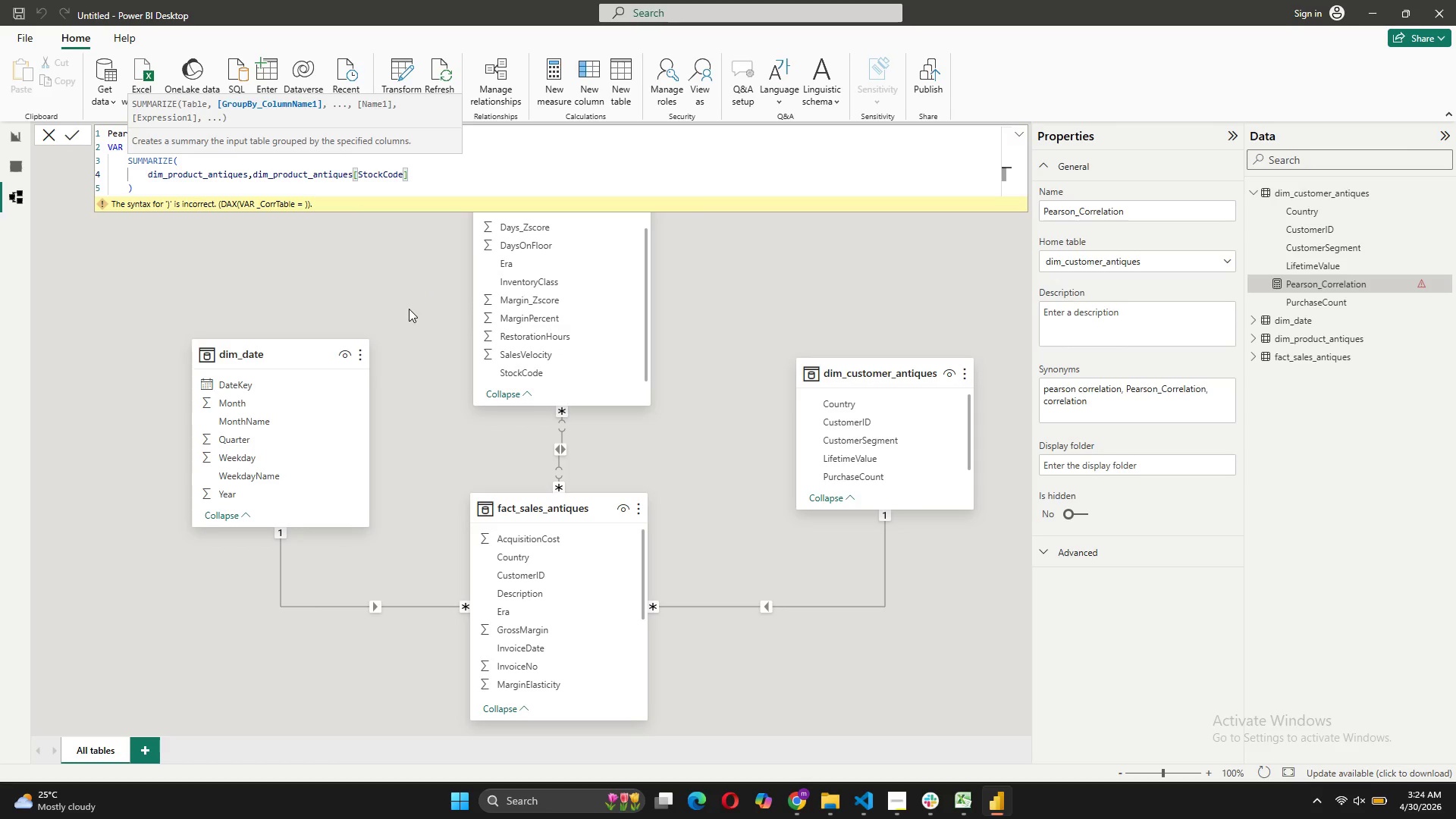 
key(Comma)
 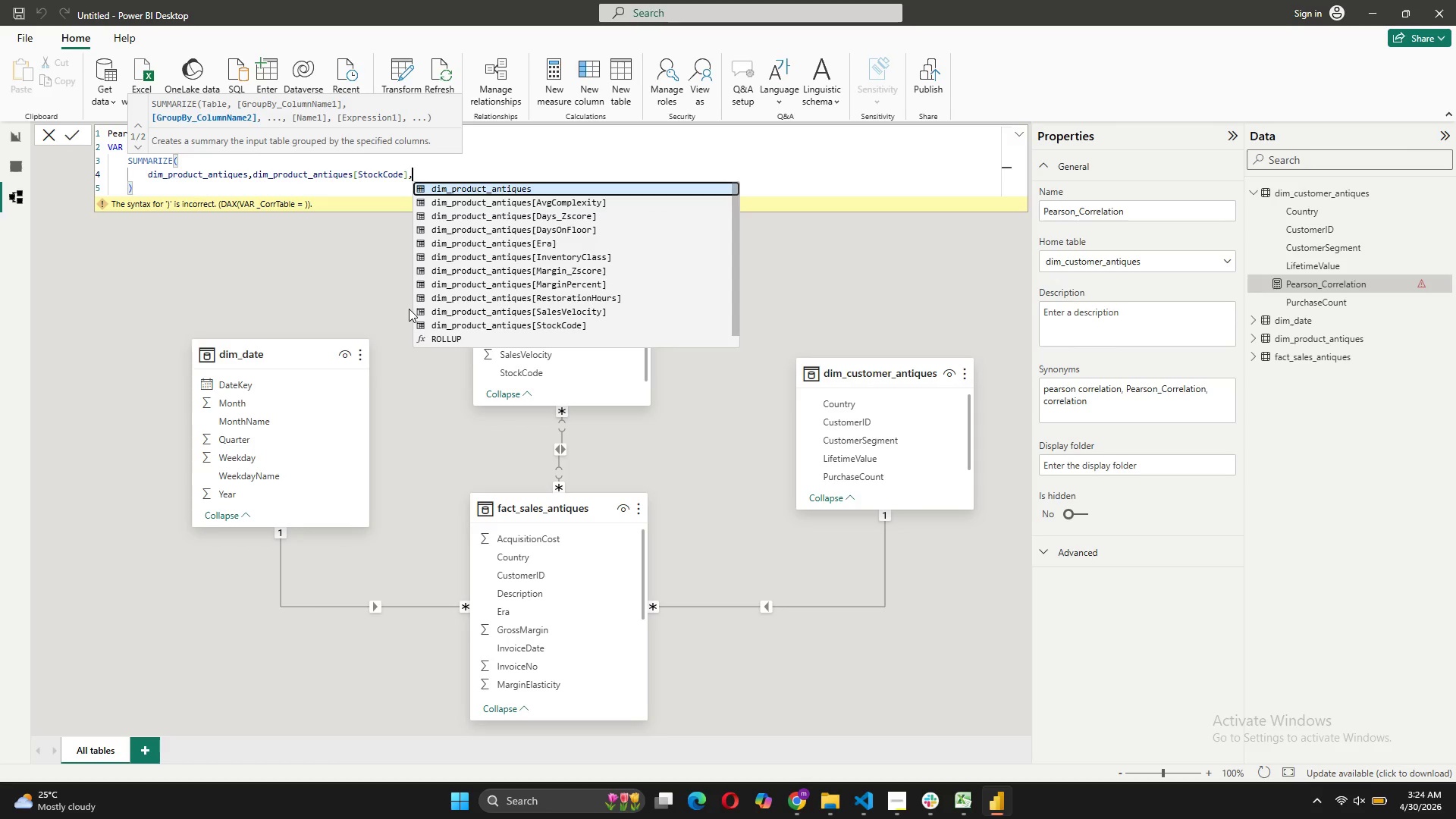 
key(Enter)
 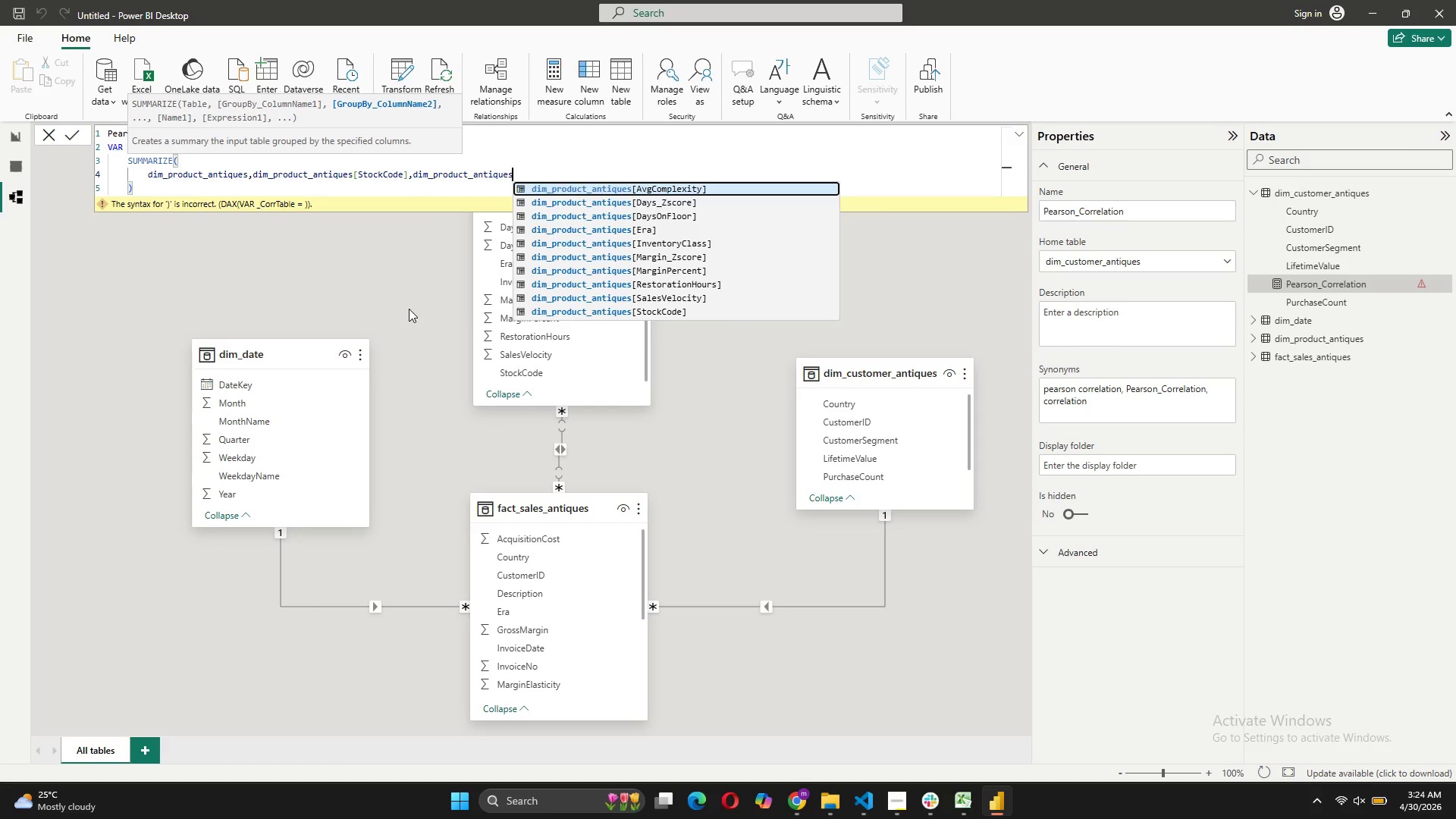 
hold_key(key=Backspace, duration=0.81)
 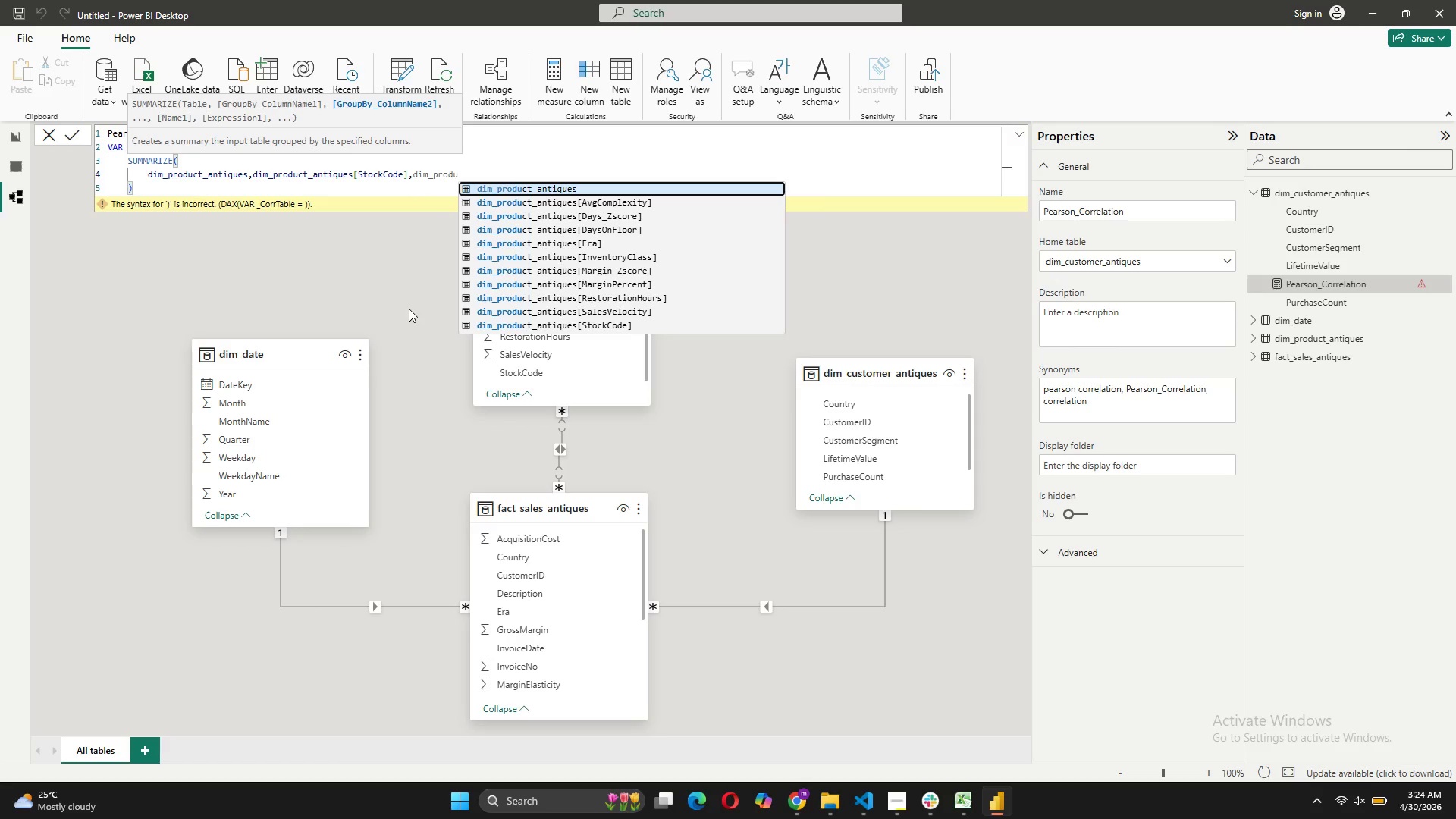 
key(Backspace)
 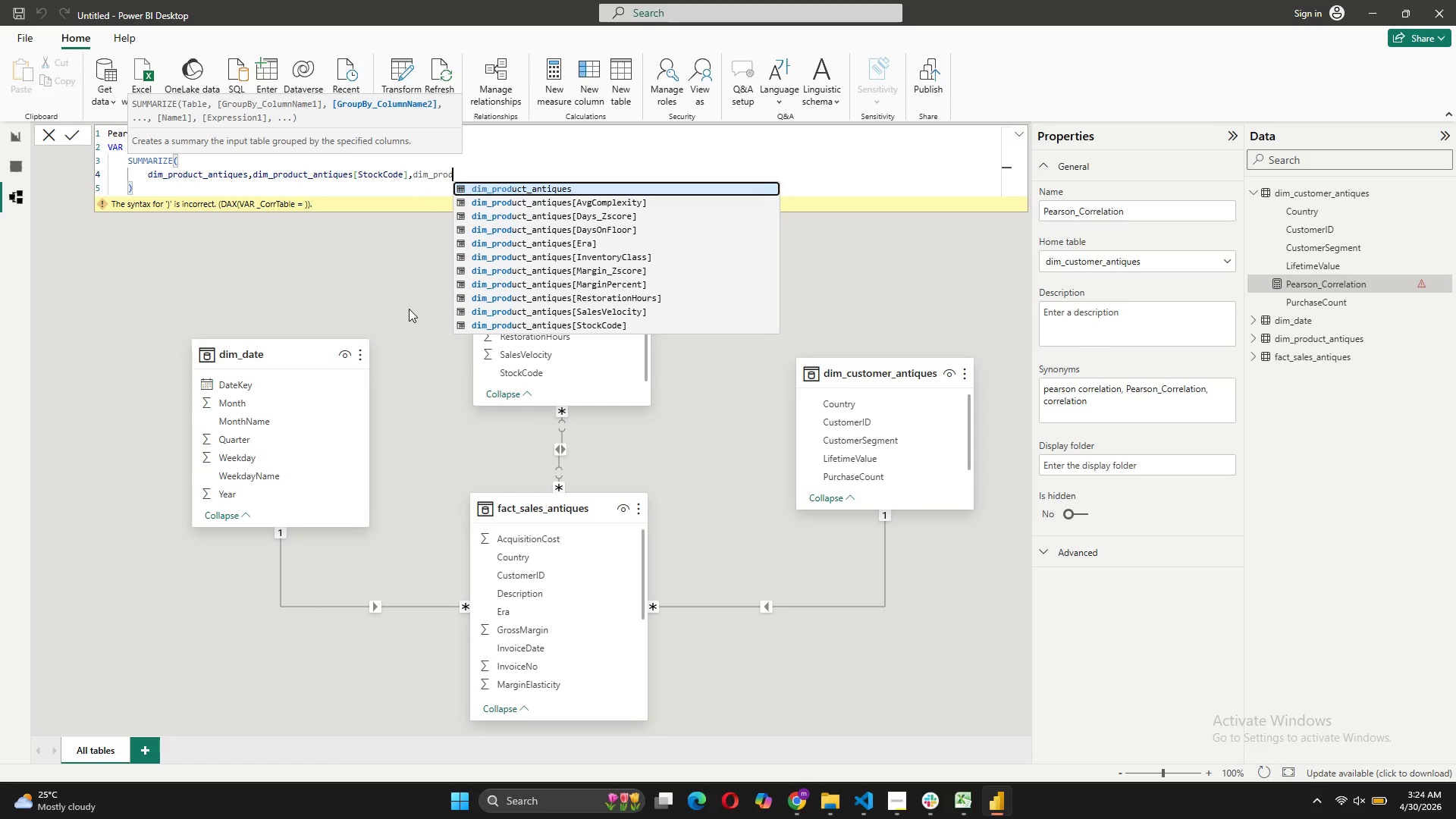 
key(Backspace)
 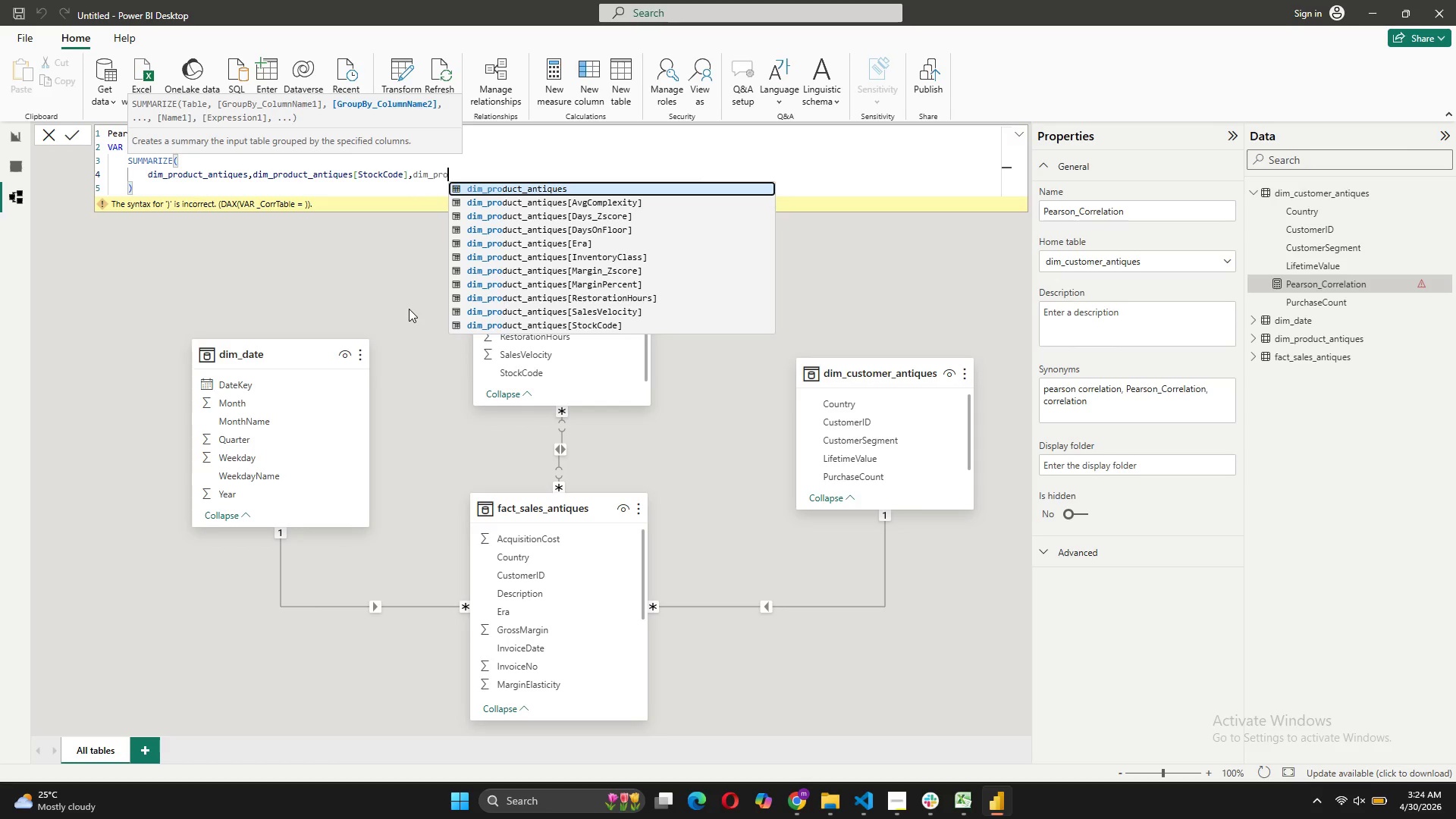 
key(Backspace)
 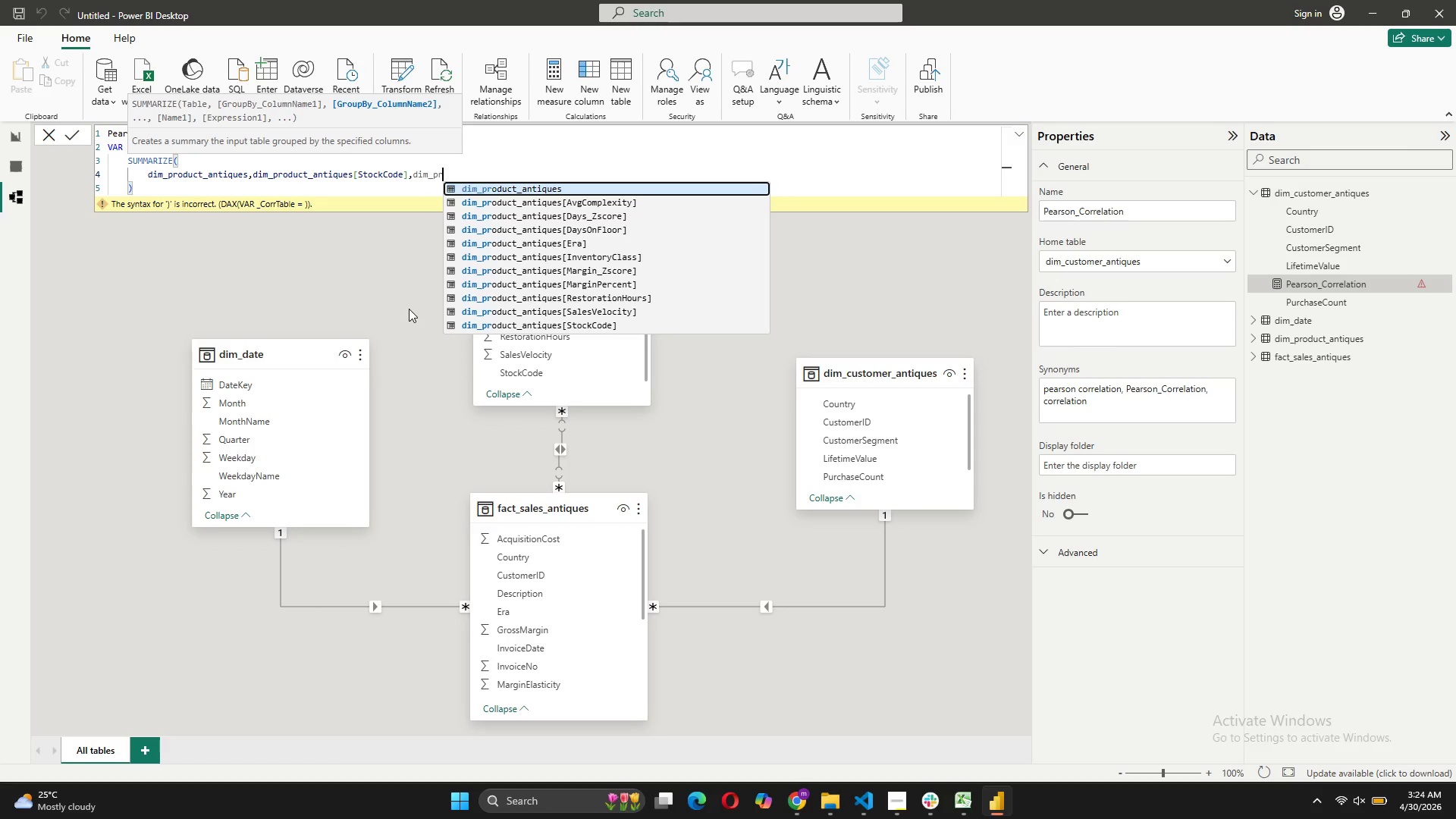 
key(Backspace)
 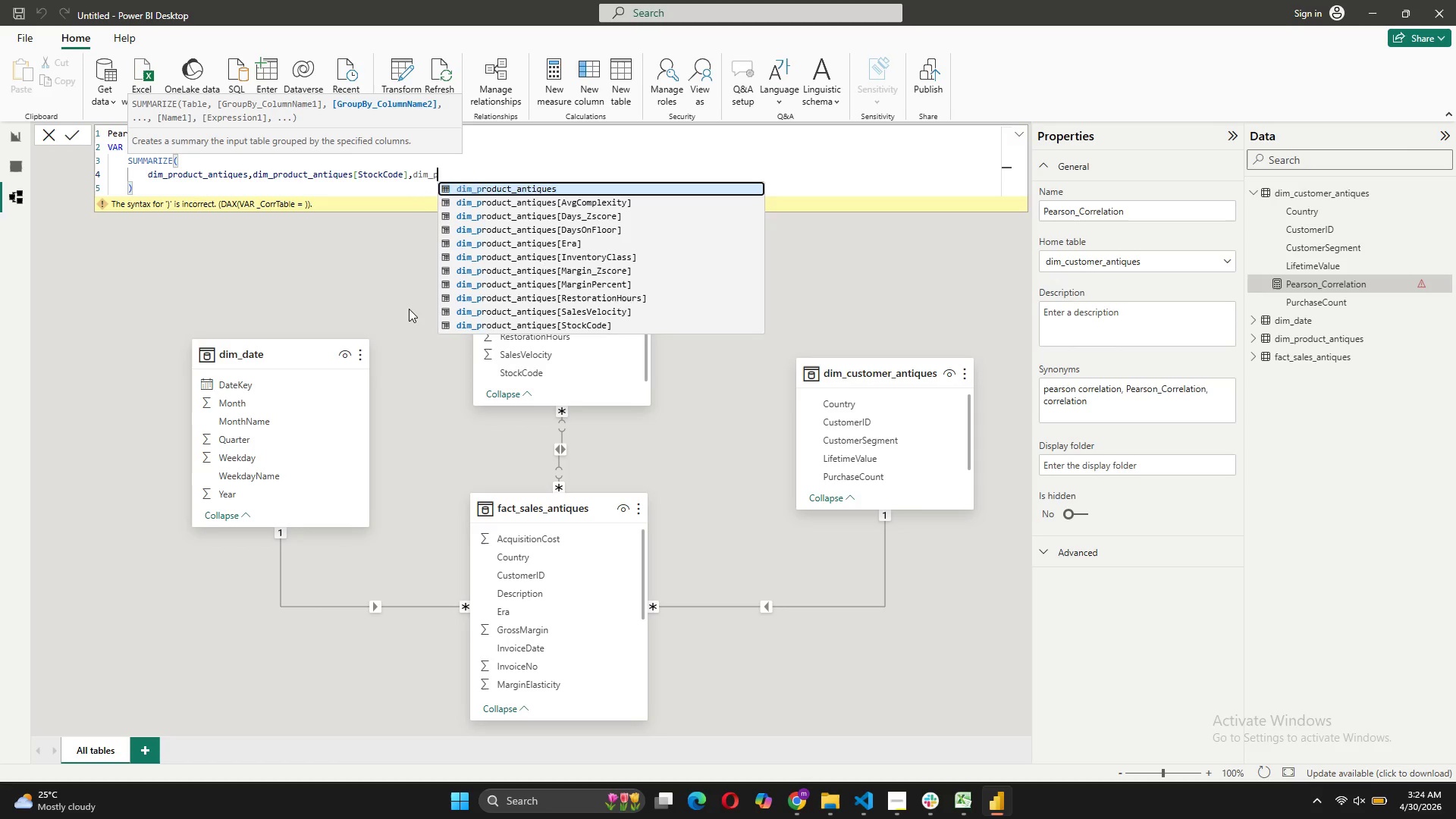 
key(Backspace)
 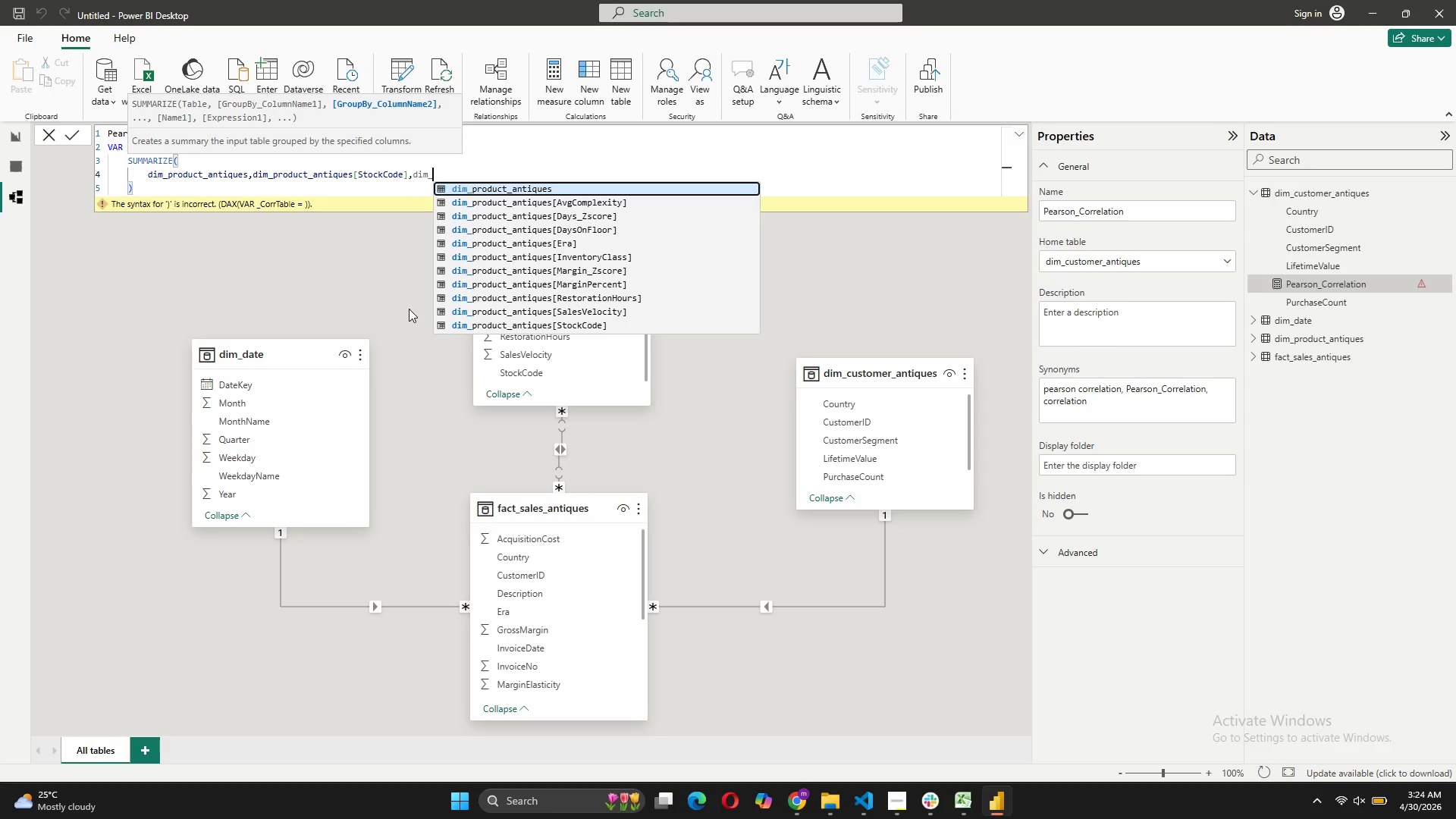 
key(Backspace)
 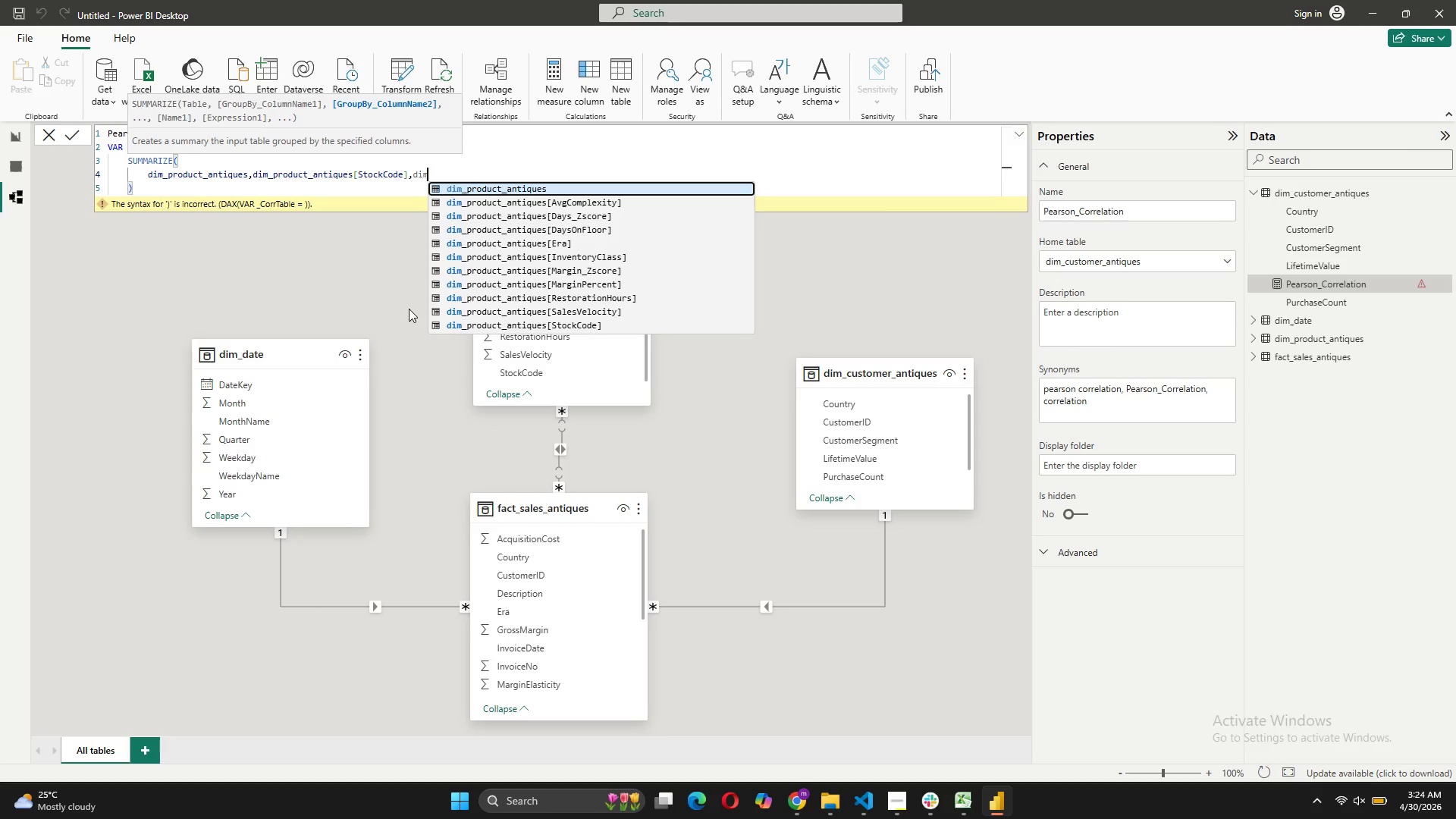 
key(Backspace)
 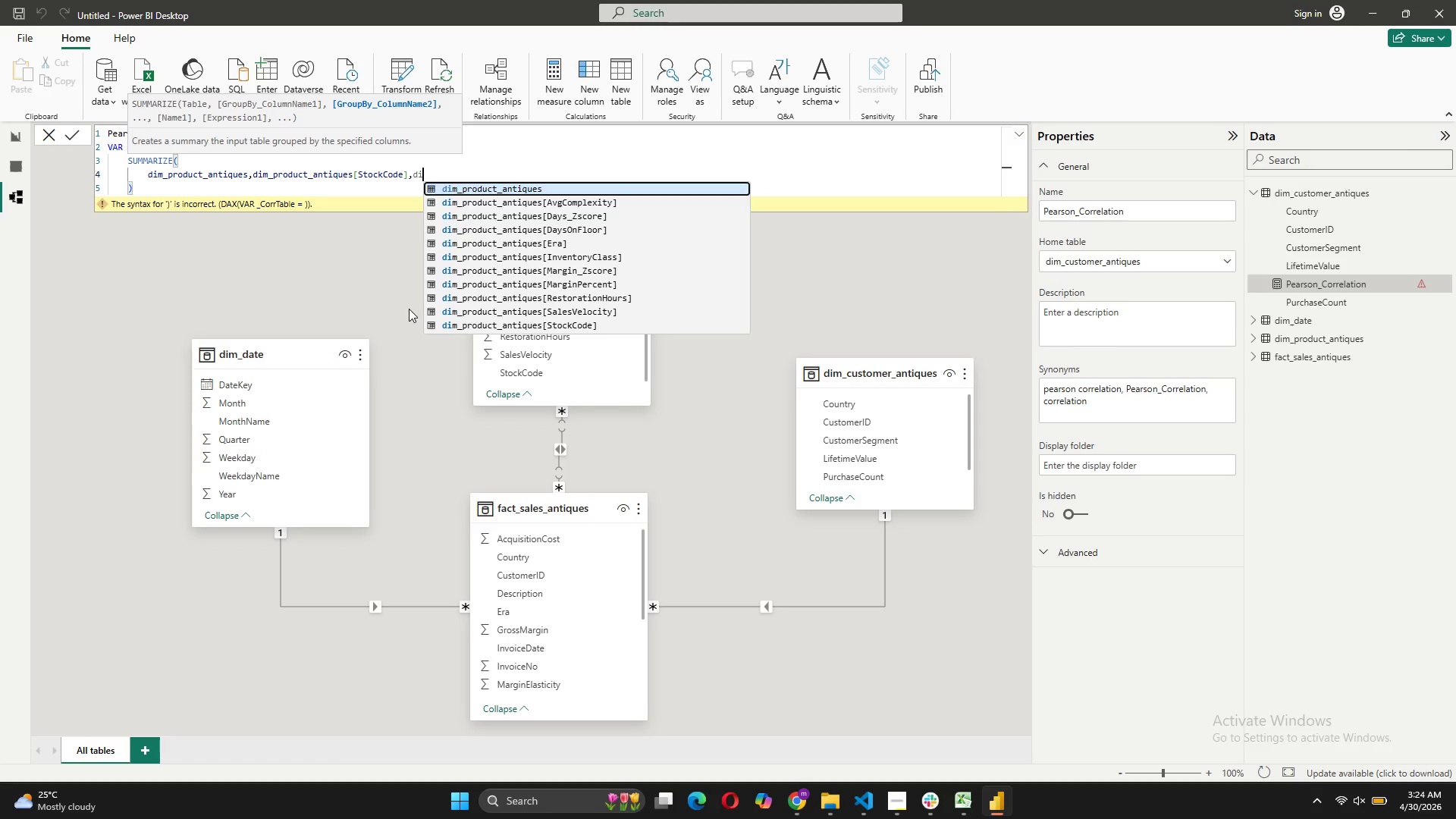 
key(Backspace)
 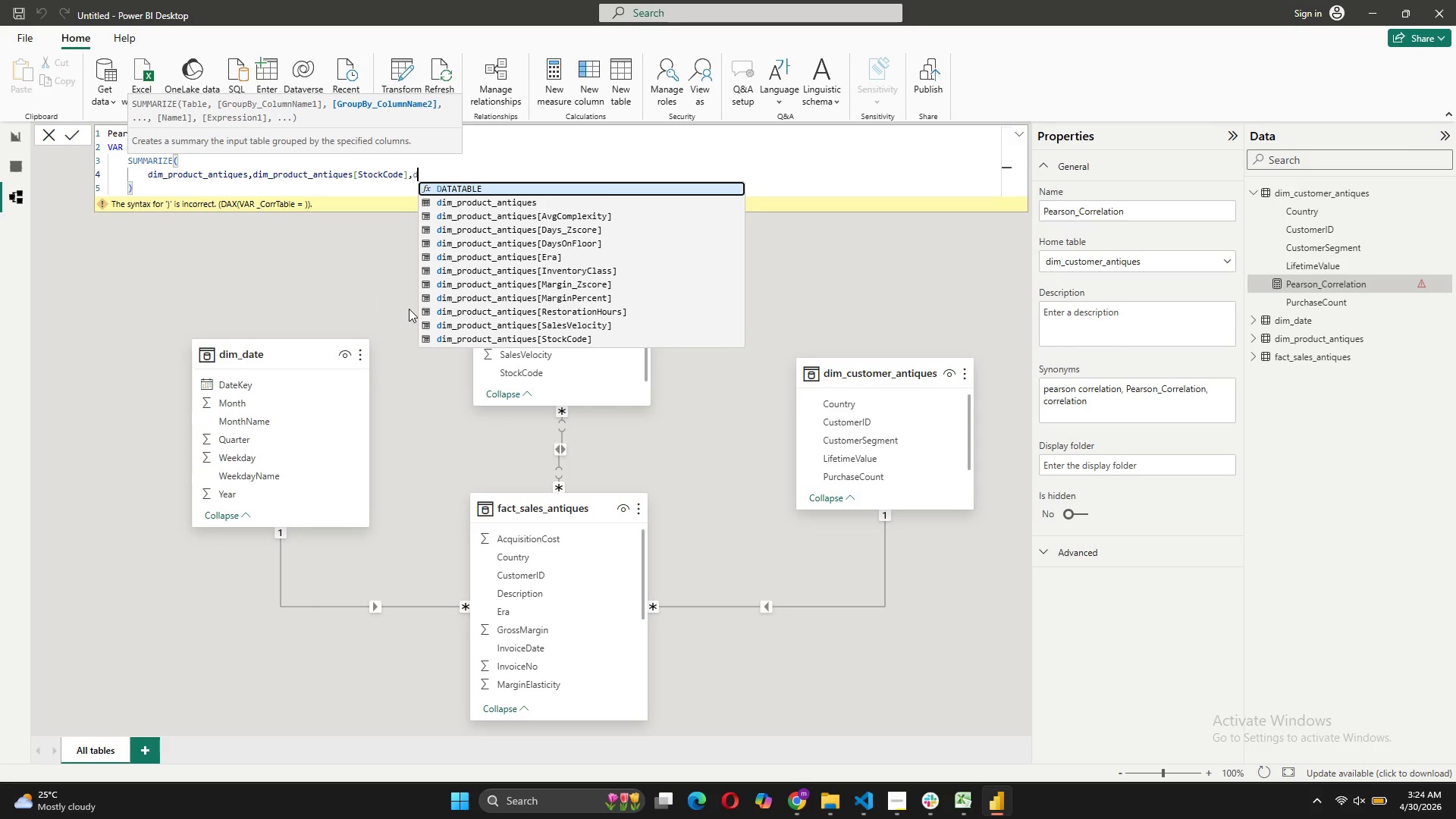 
key(Backspace)
 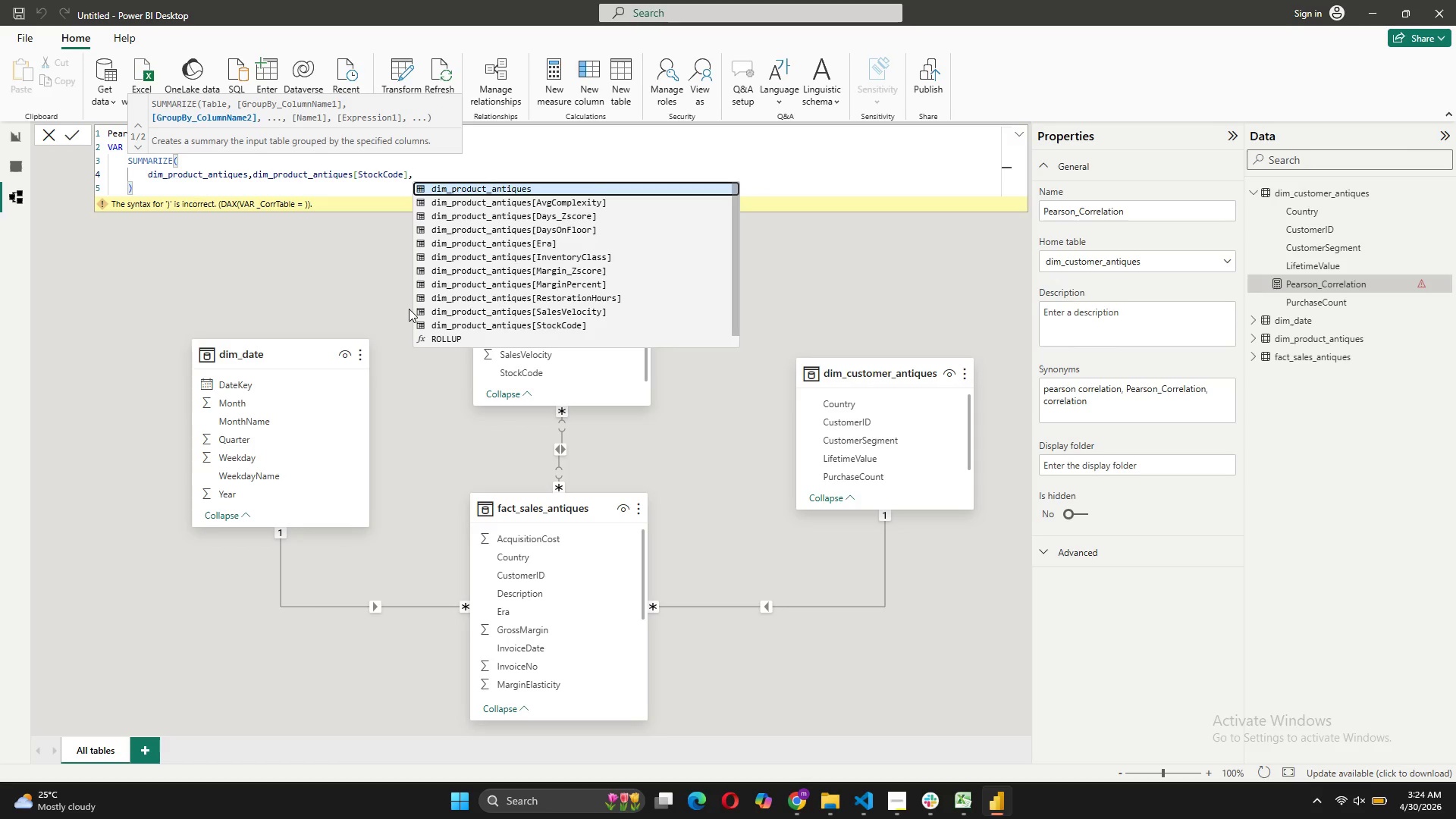 
key(Shift+ShiftRight)
 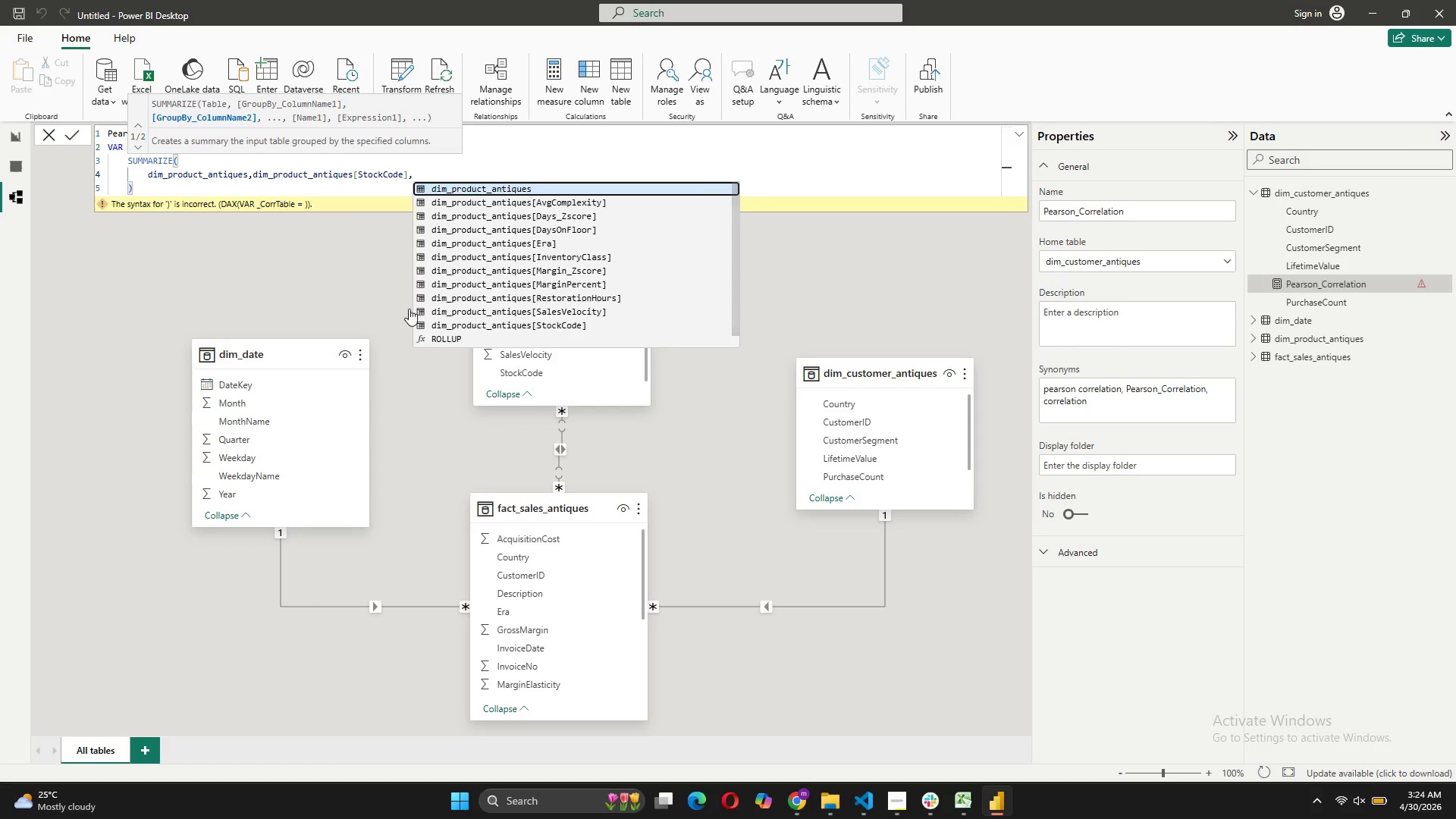 
key(Shift+Enter)
 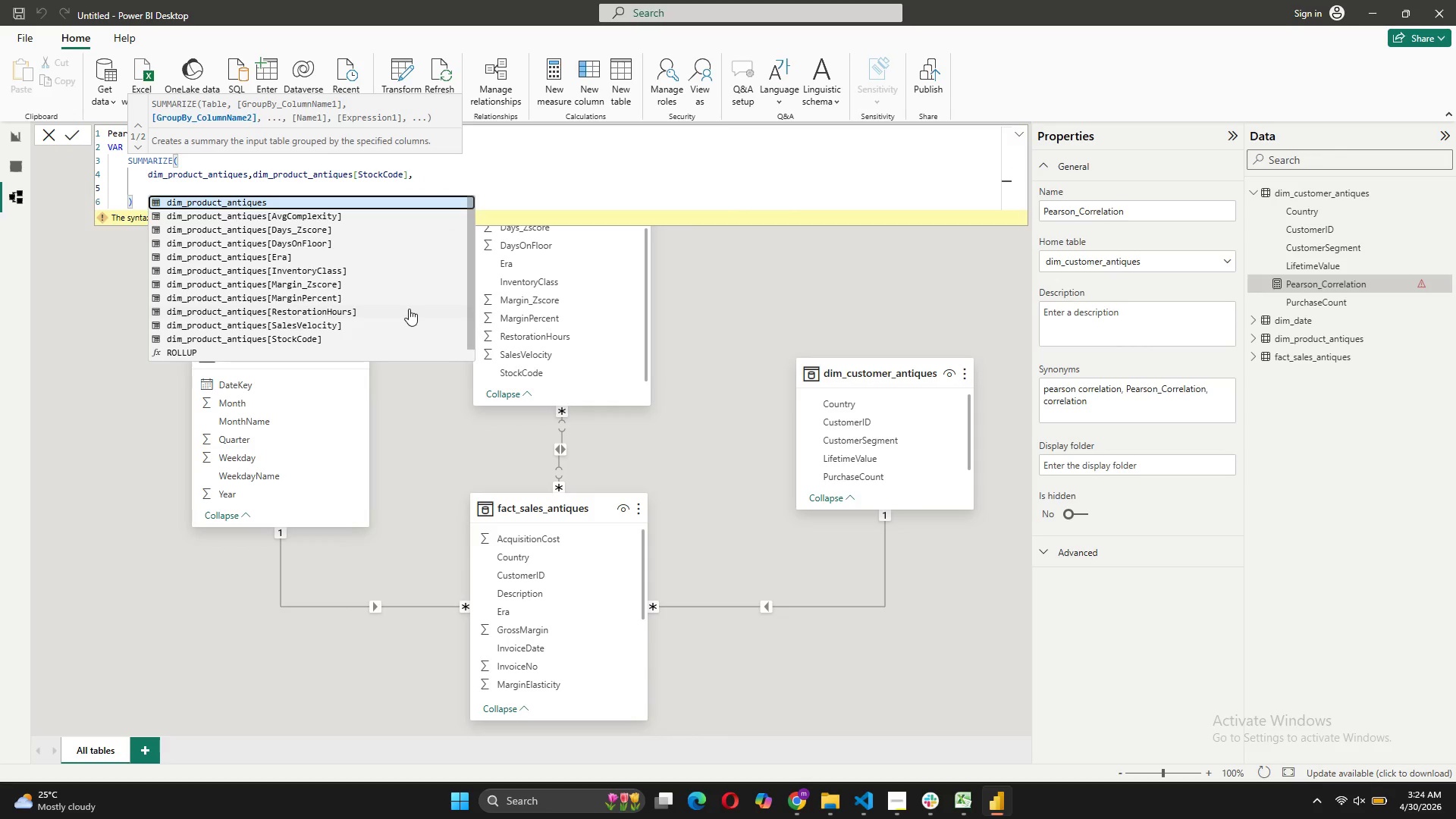 
type(')
key(Backspace)
type("RestHrs", AVER)
key(Tab)
 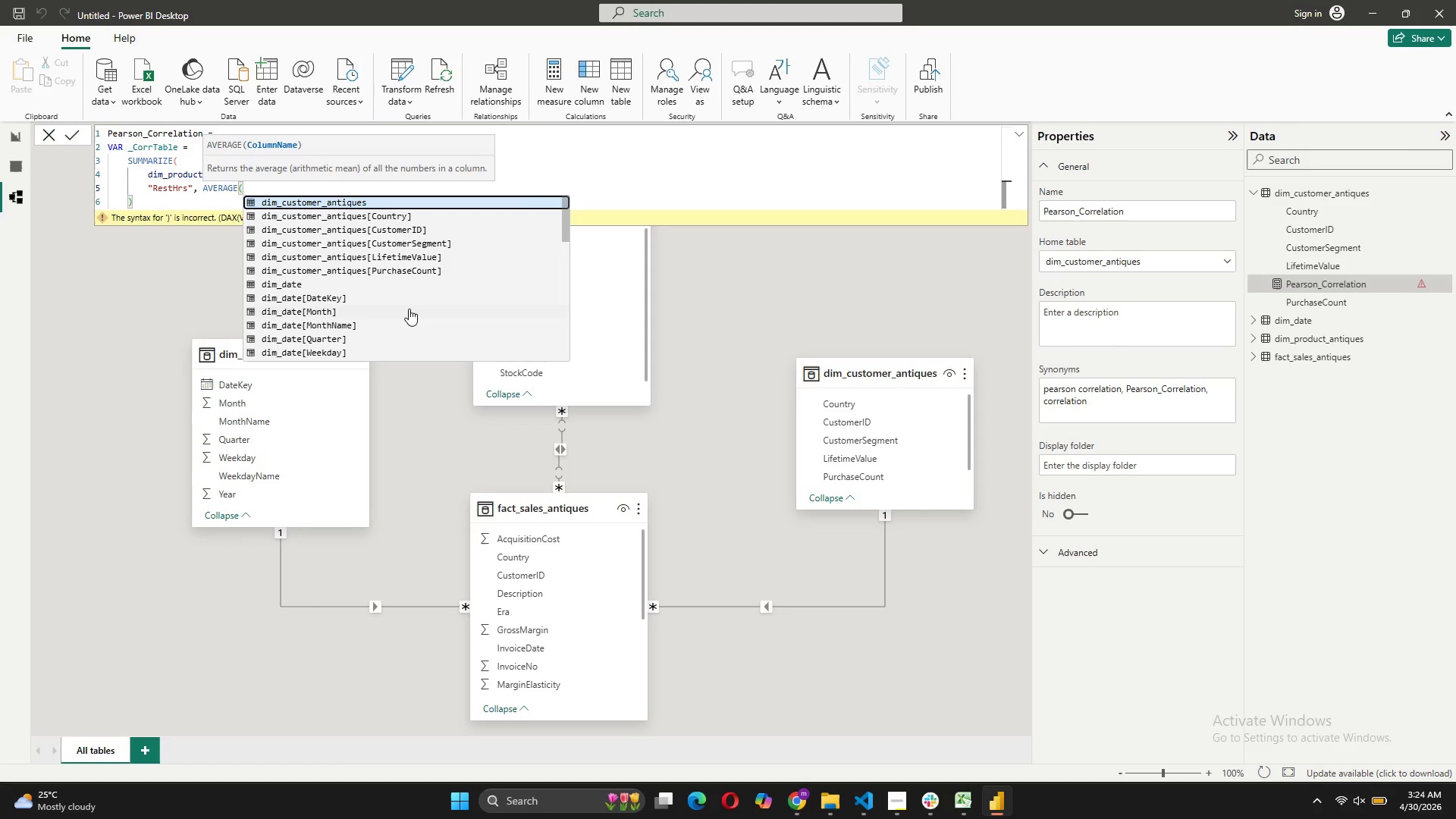 
key(Tab)
 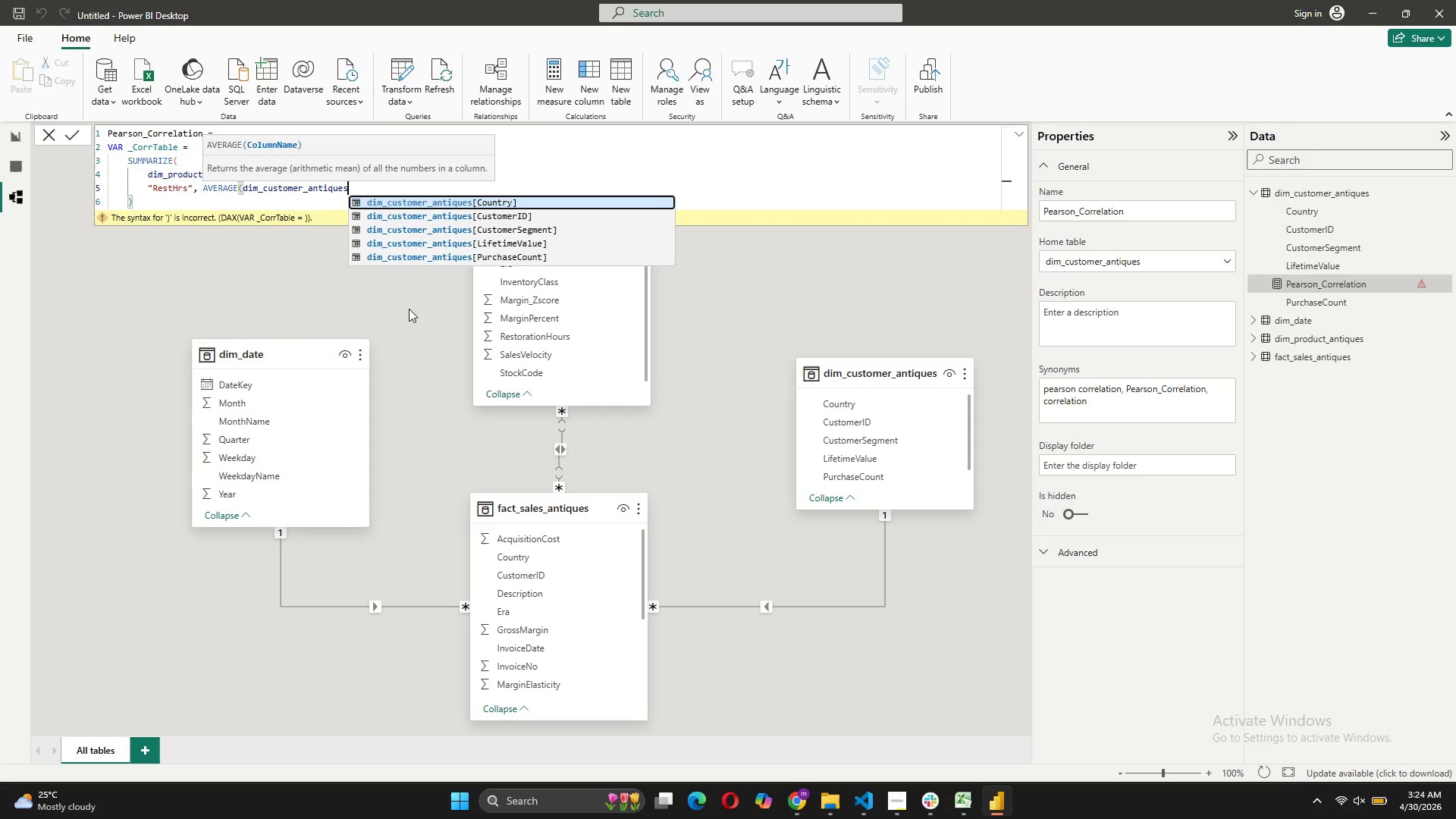 
type([RES)
 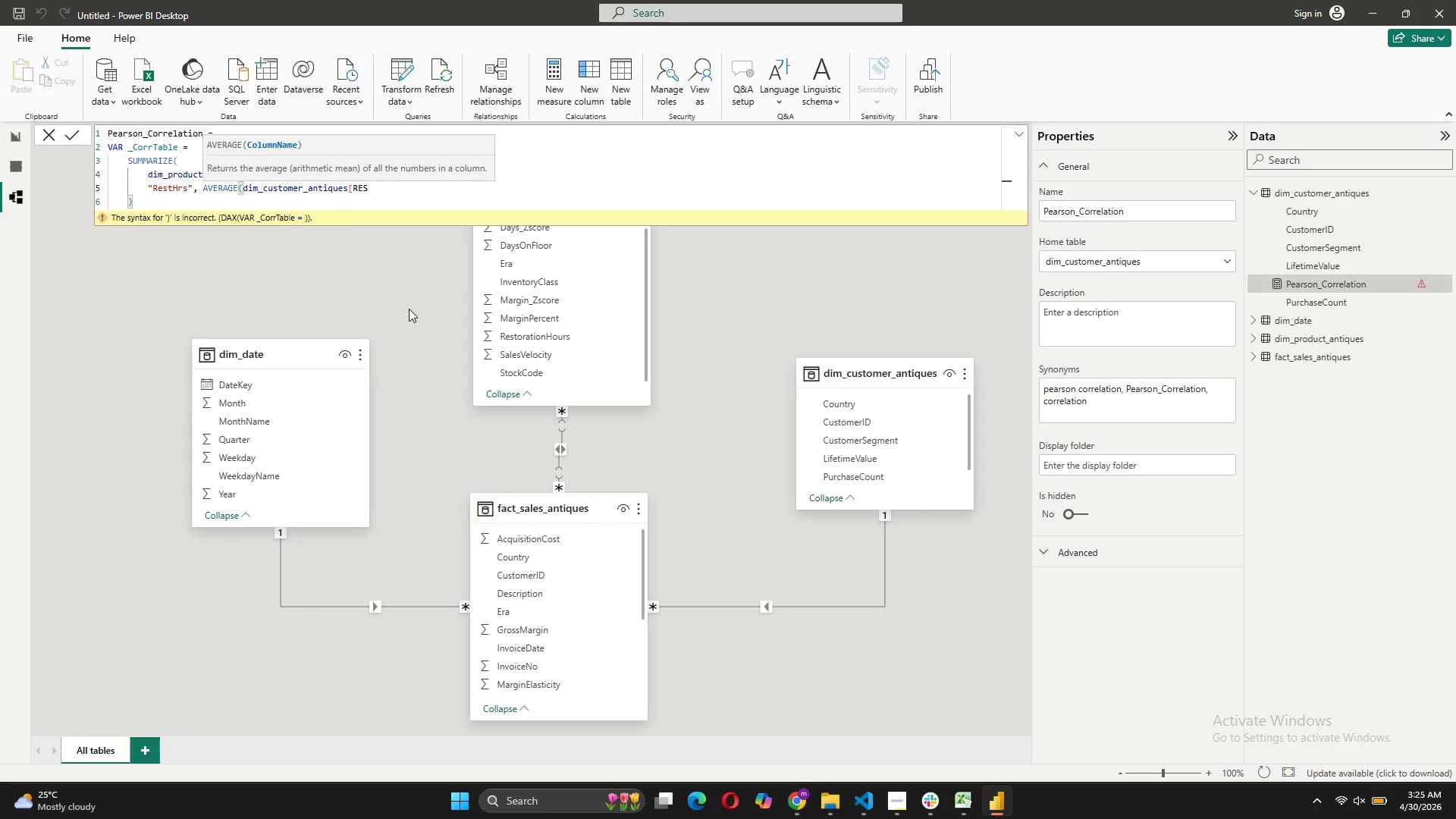 
wait(5.91)
 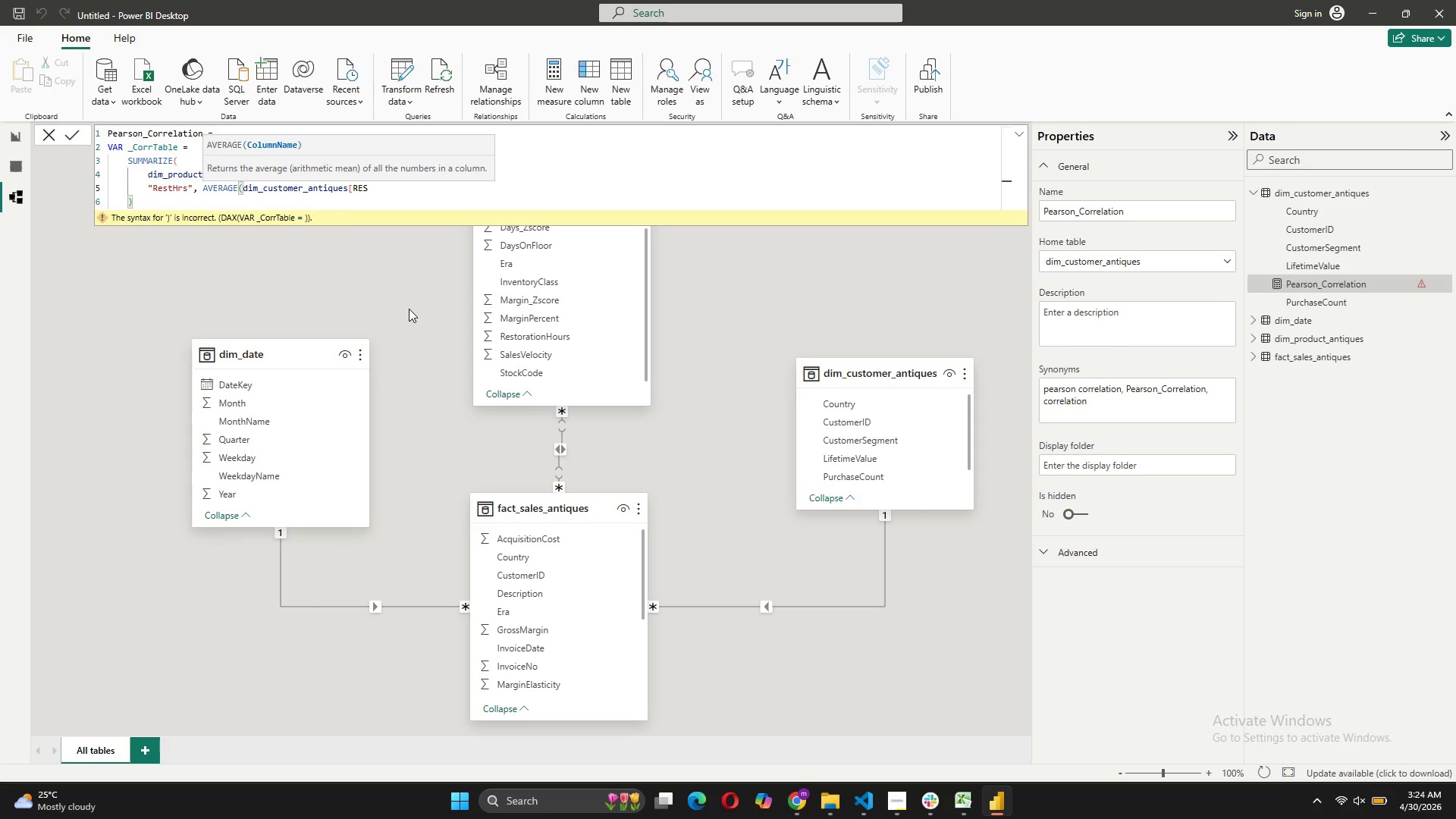 
hold_key(key=Backspace, duration=0.64)
 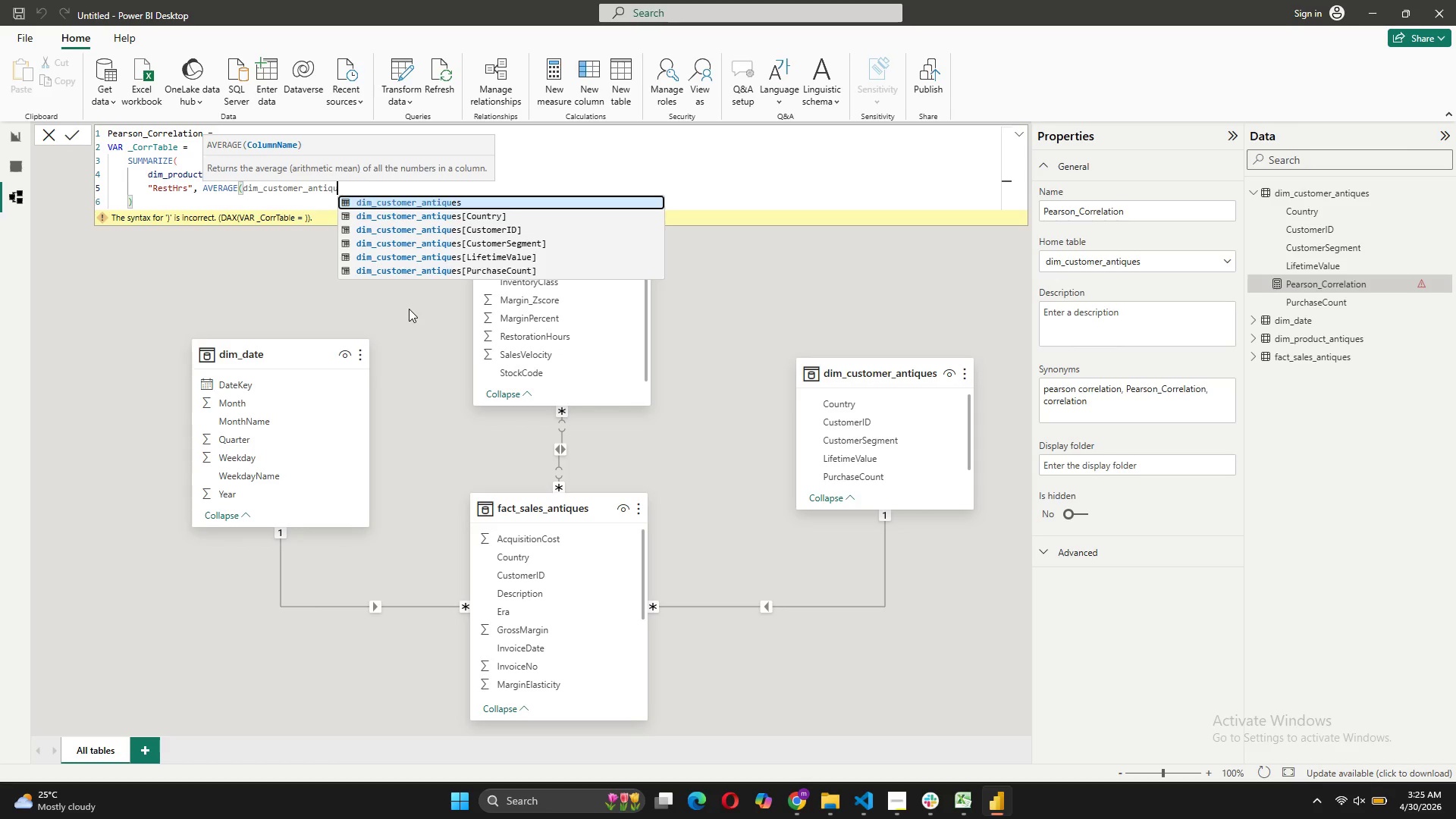 
hold_key(key=Backspace, duration=0.64)
 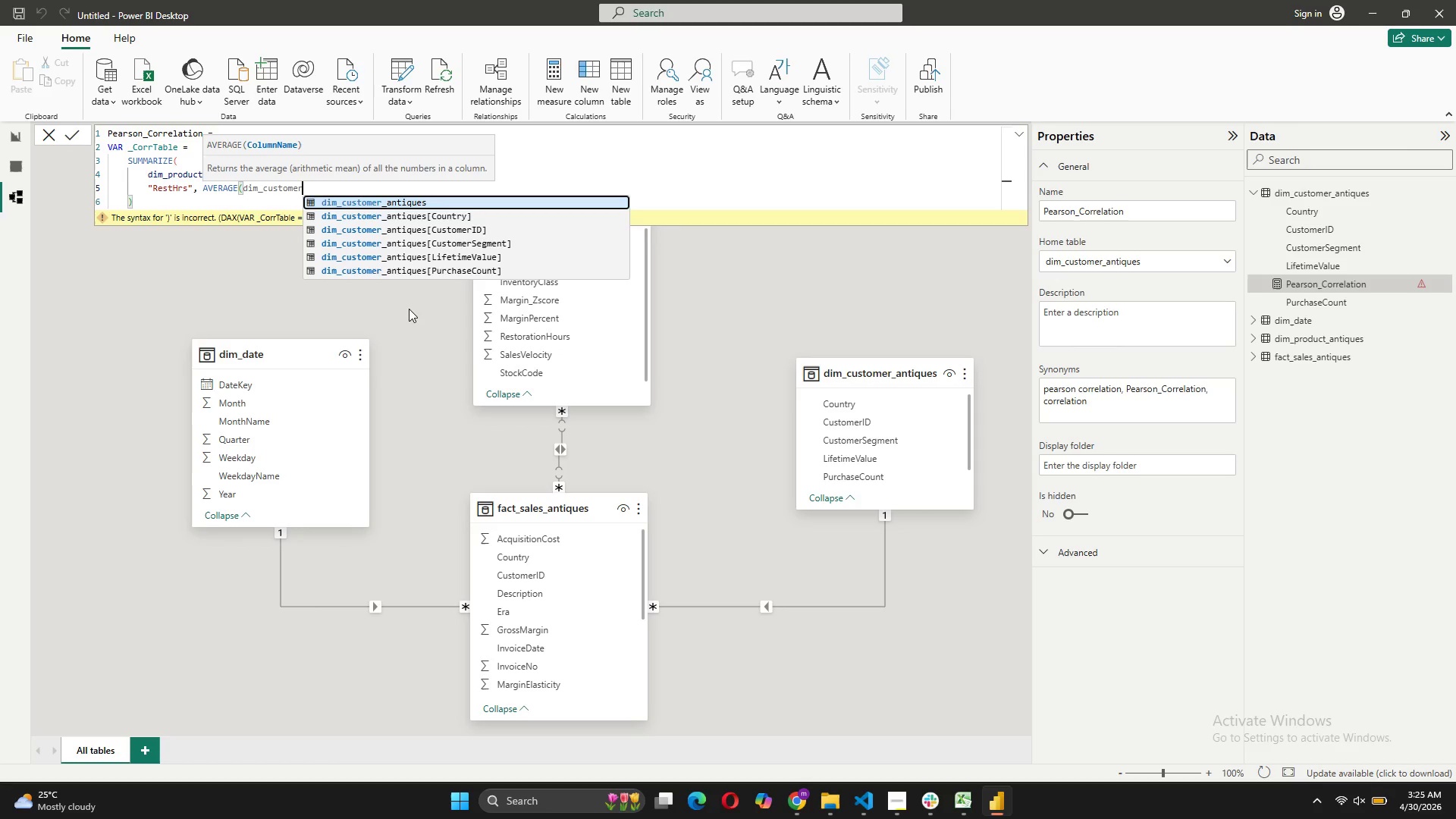 
key(Backspace)
key(Backspace)
key(Backspace)
key(Backspace)
key(Backspace)
key(Backspace)
key(Backspace)
key(Backspace)
key(Backspace)
type(PRO)
 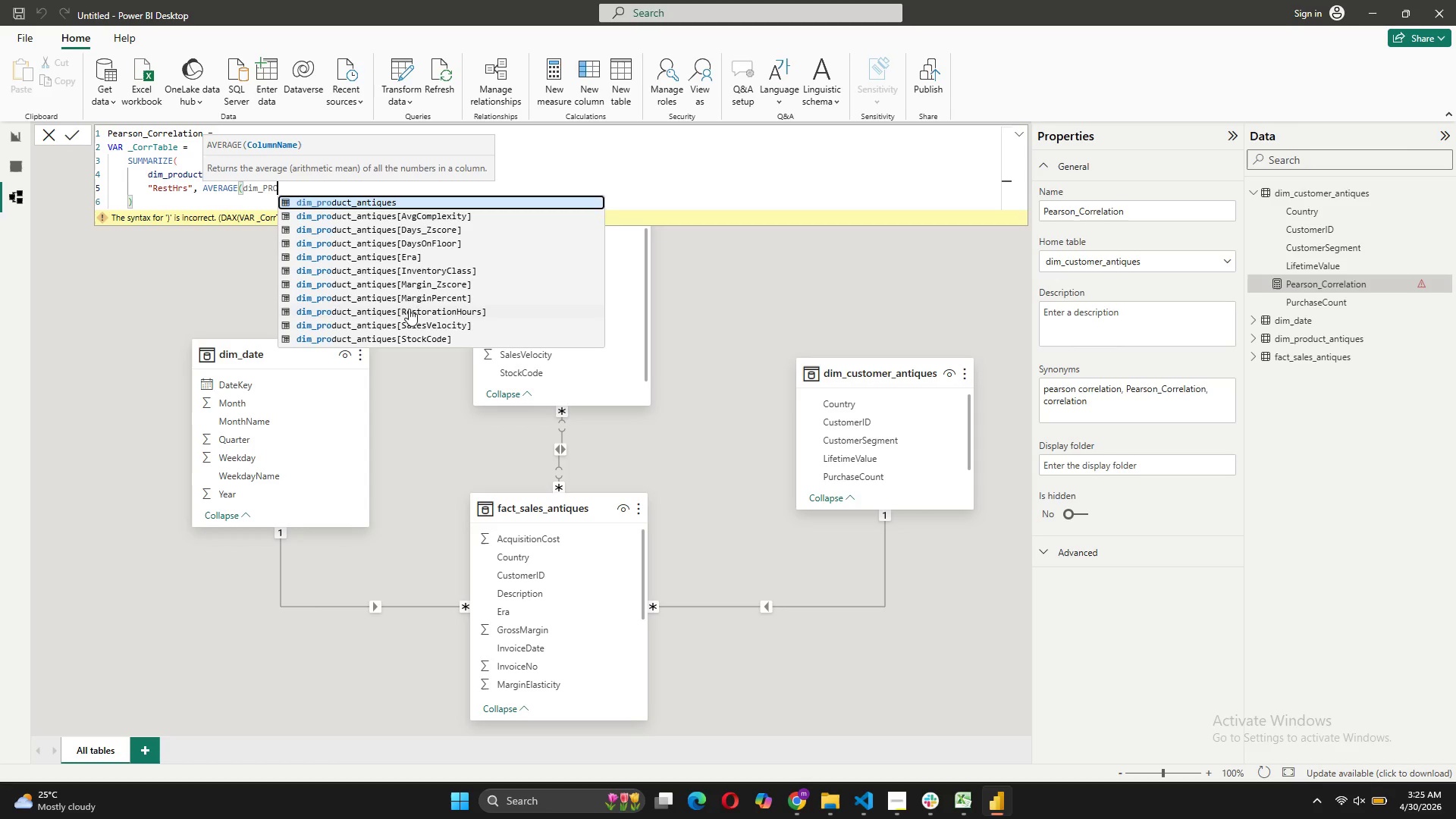 
left_click([409, 309])
 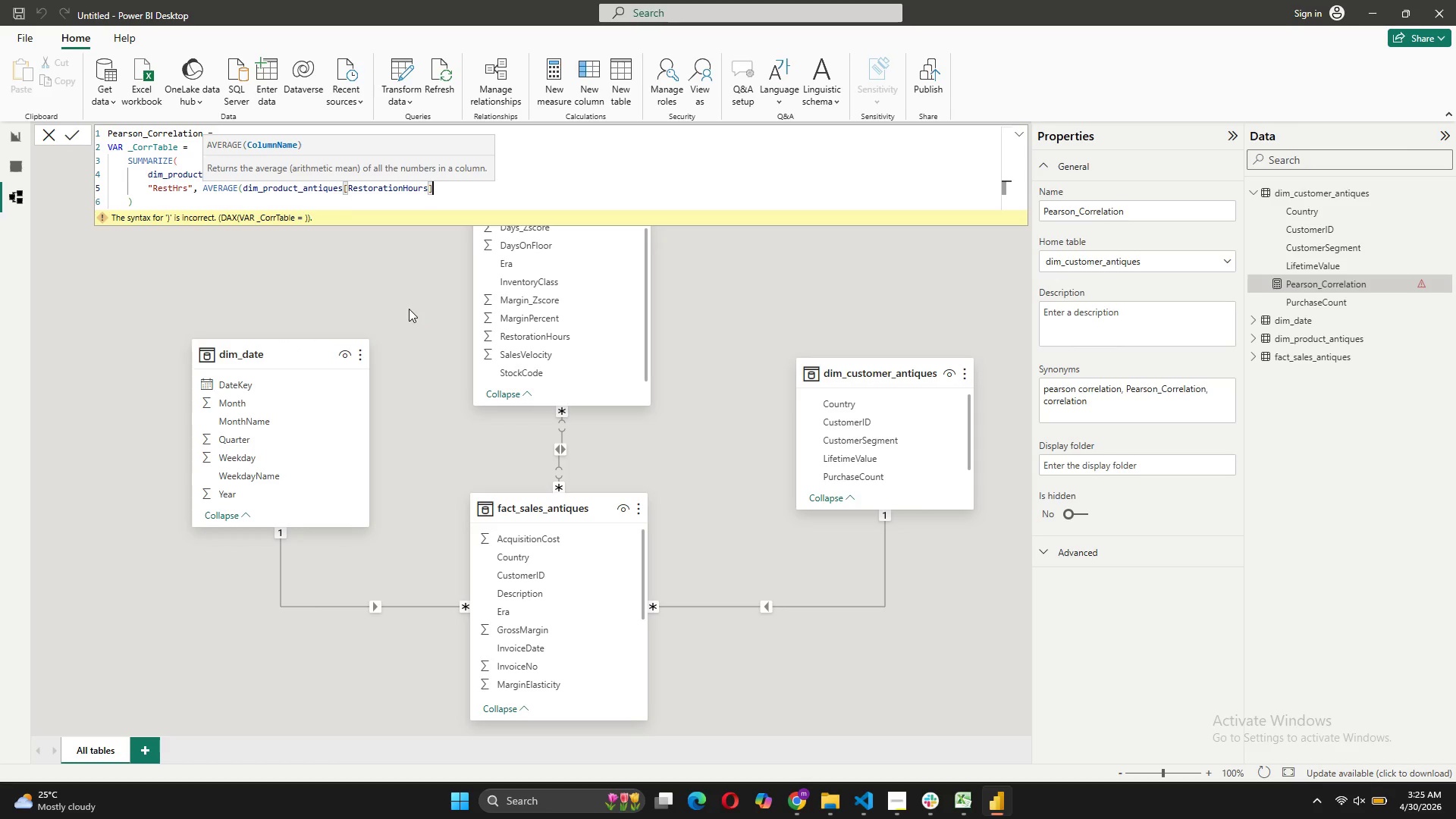 
key(Shift+ShiftLeft)
 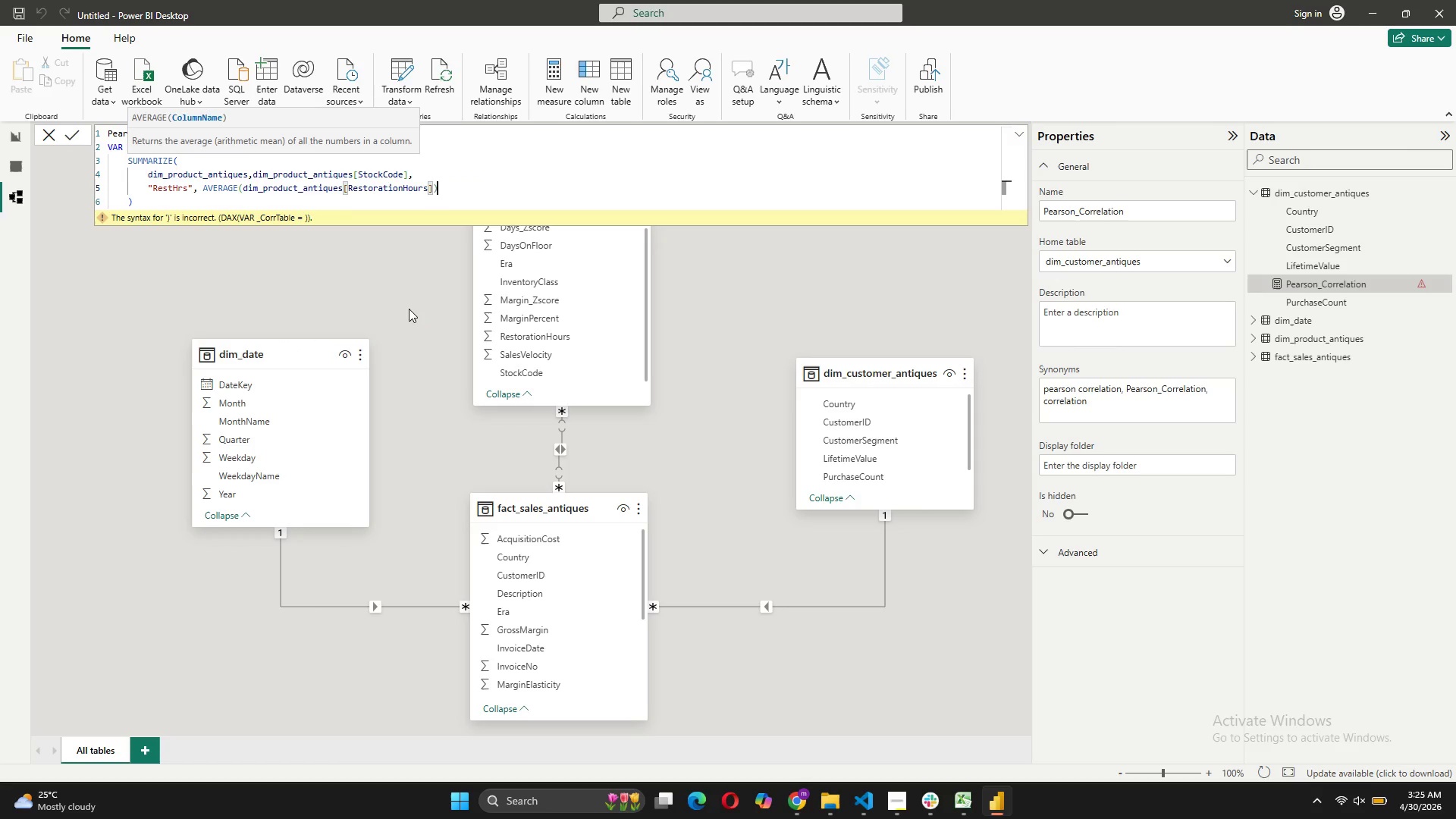 
key(Shift+0)
 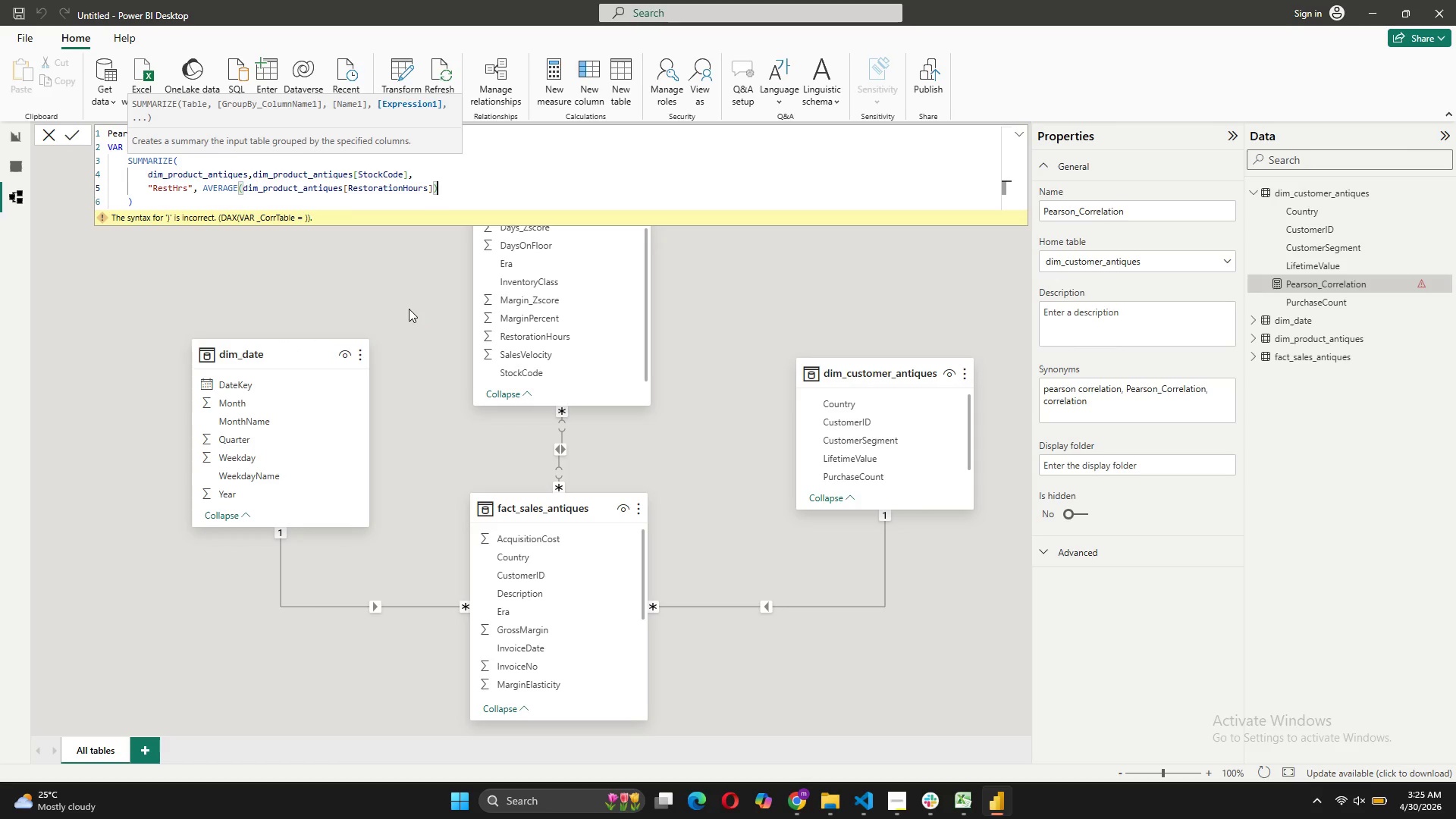 
key(Comma)
 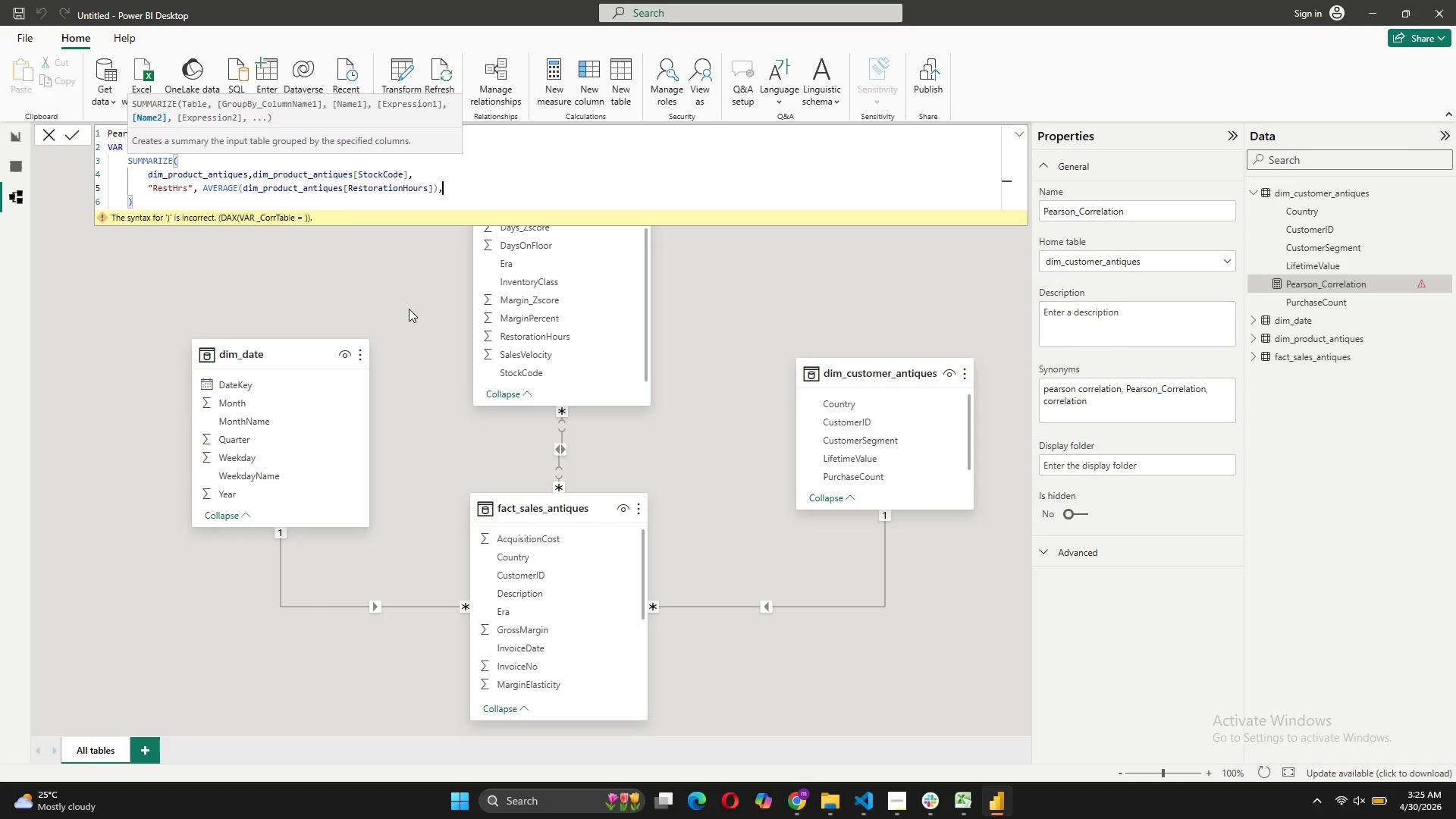 
key(Enter)
 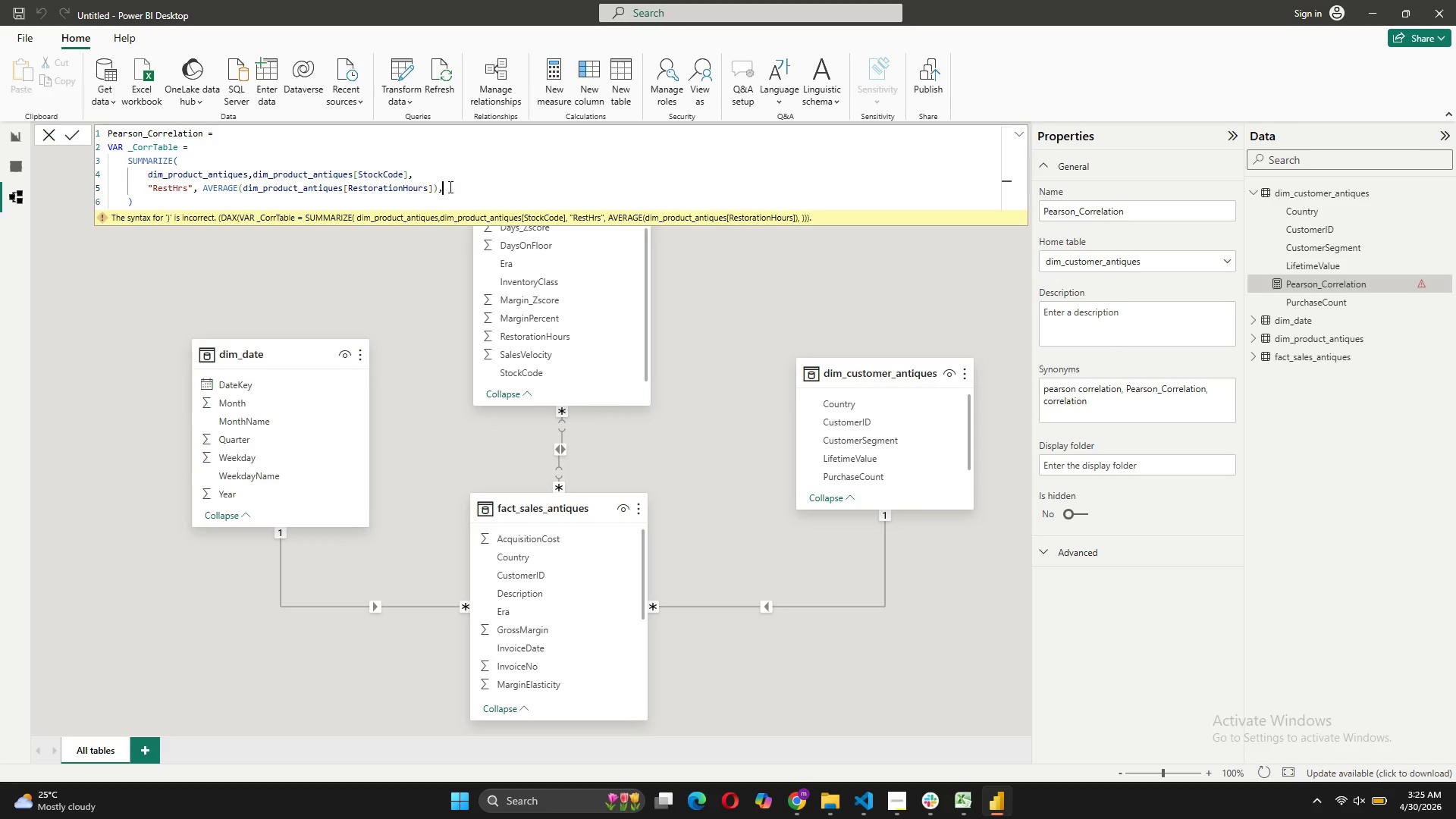 
key(Shift+ShiftRight)
 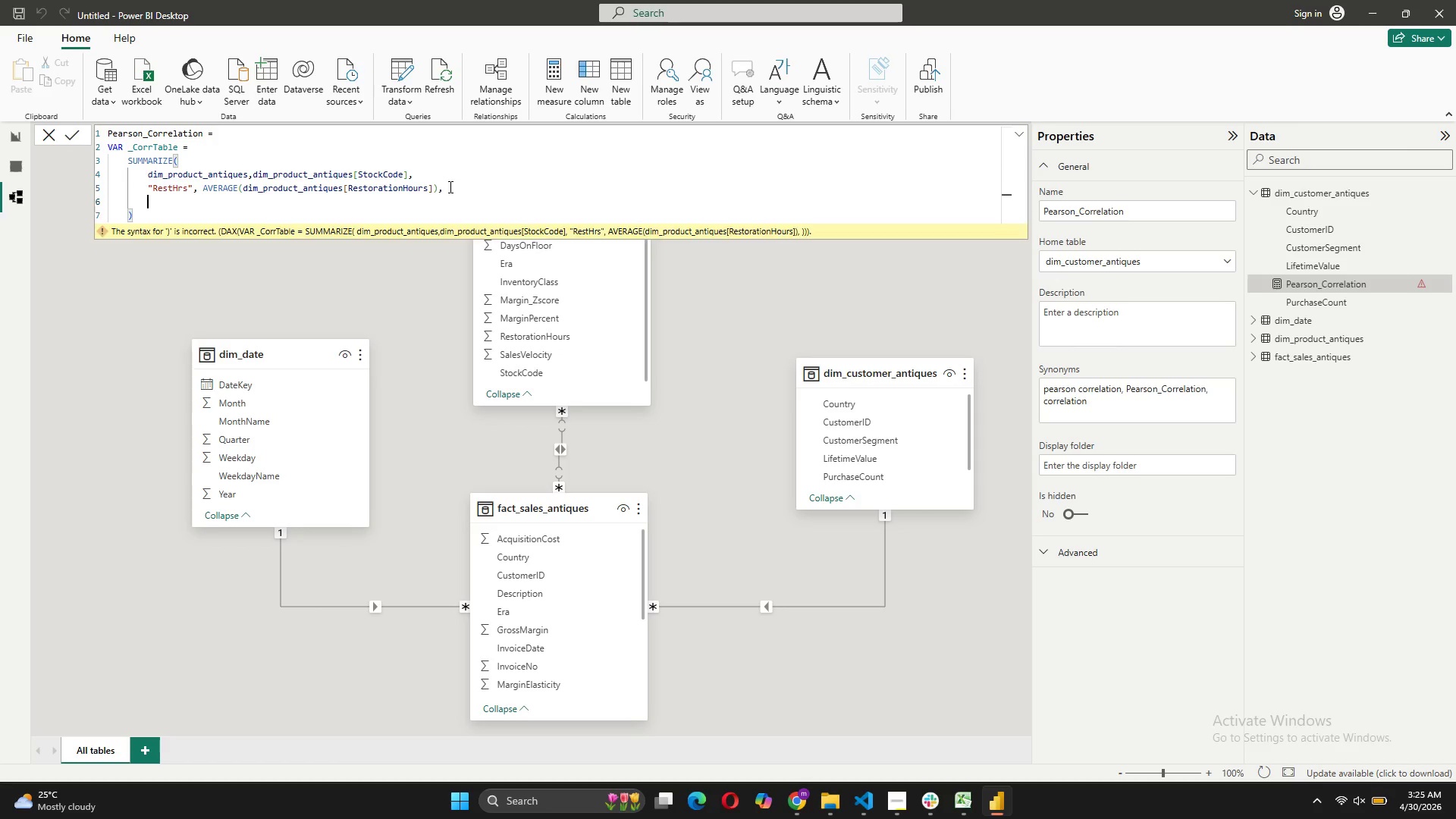 
key(Shift+Enter)
 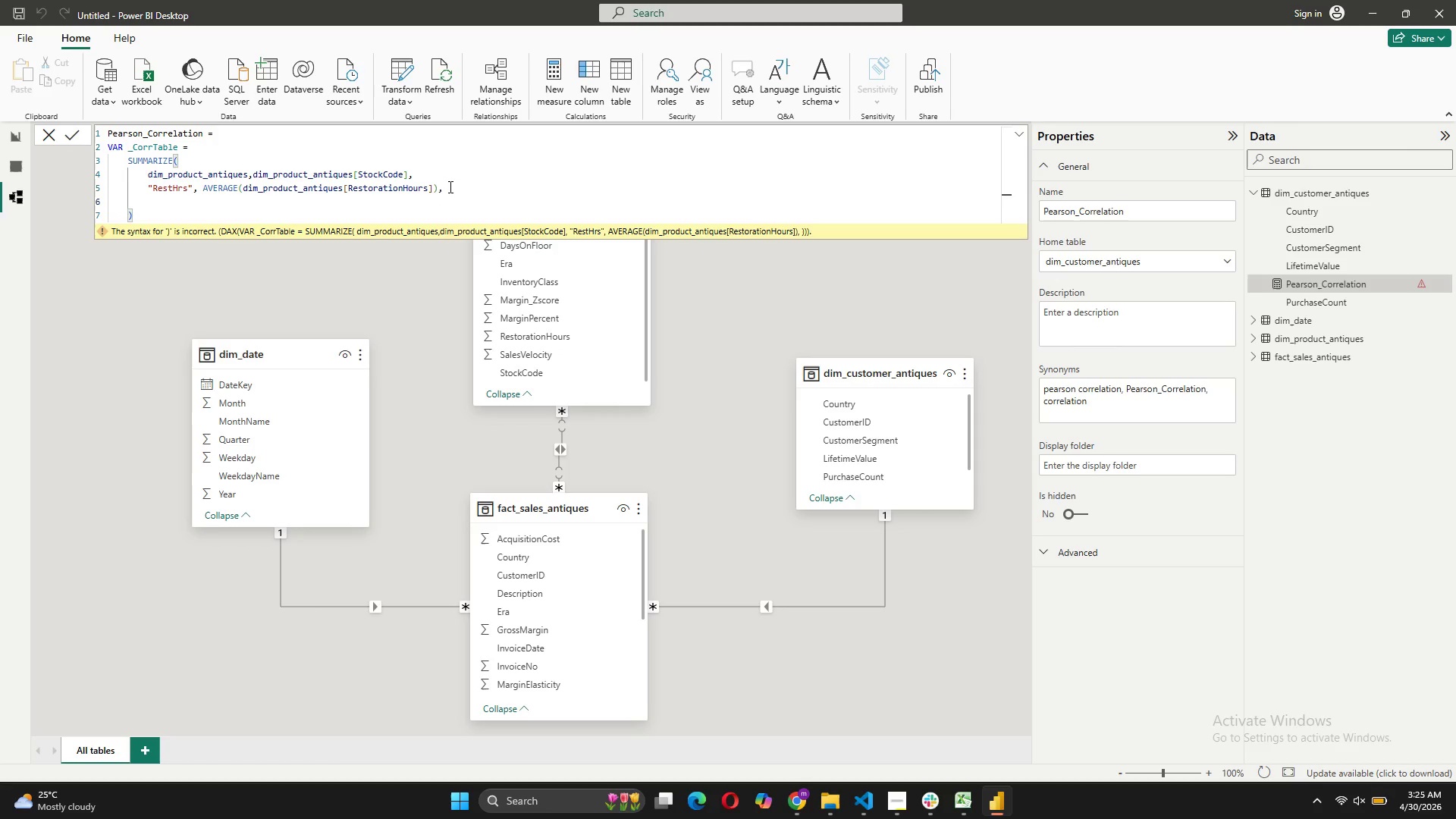 
type("dayas)
key(Backspace)
key(Backspace)
type(s )
key(Backspace)
type(OnFloor:)
key(Backspace)
type(", AVER)
key(Tab)
 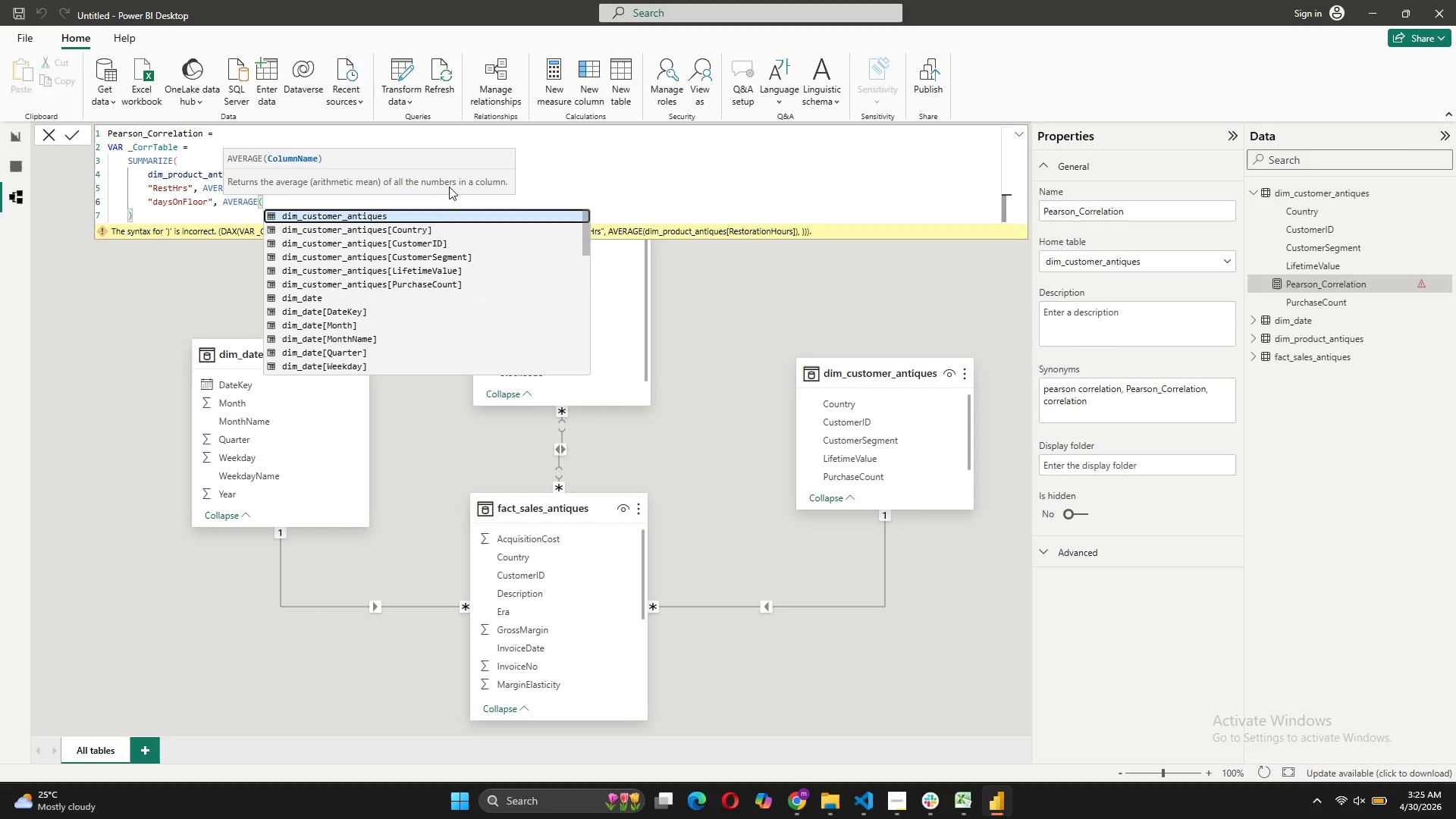 
type(DIM)
 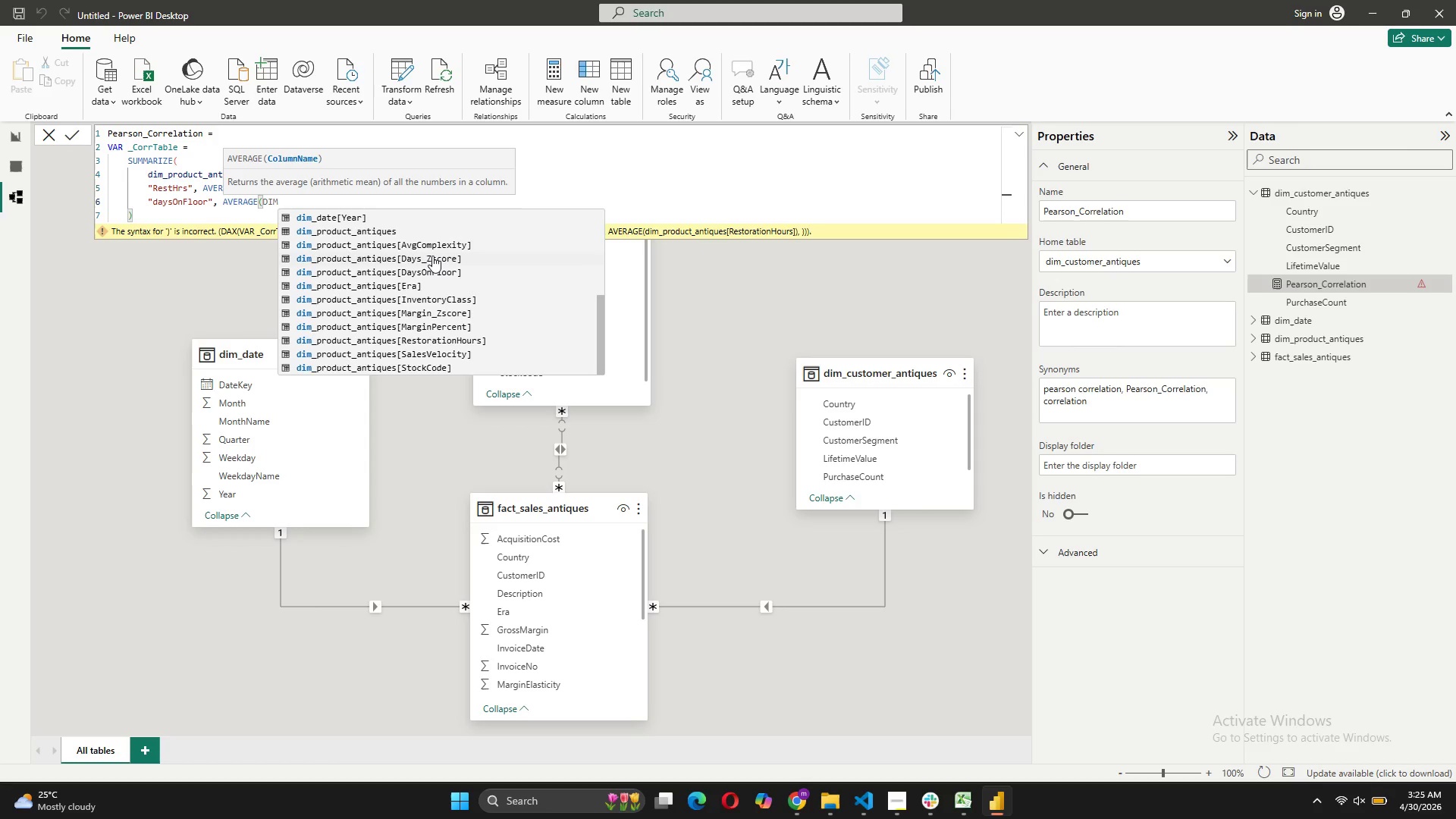 
wait(7.25)
 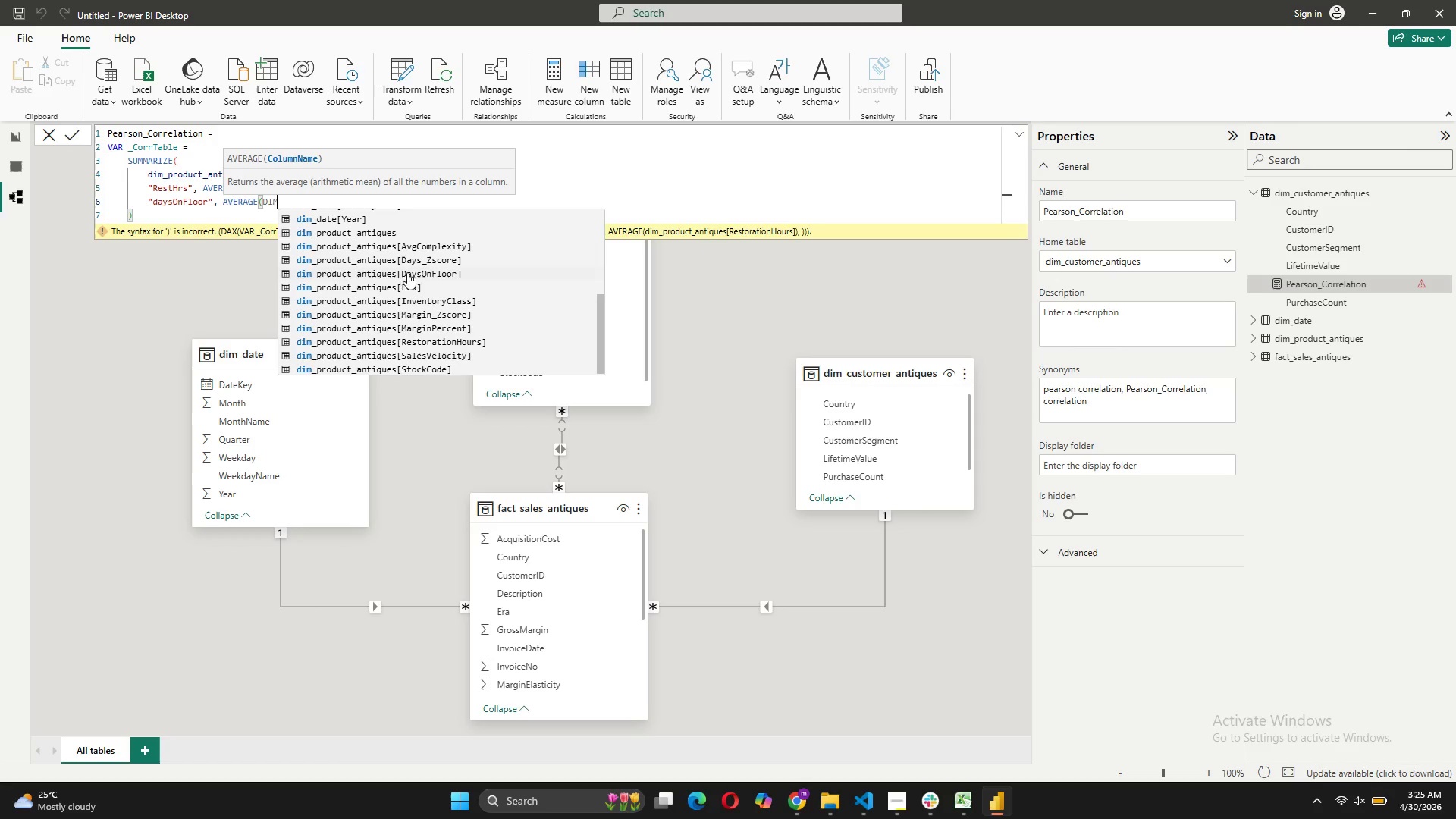 
left_click([418, 272])
 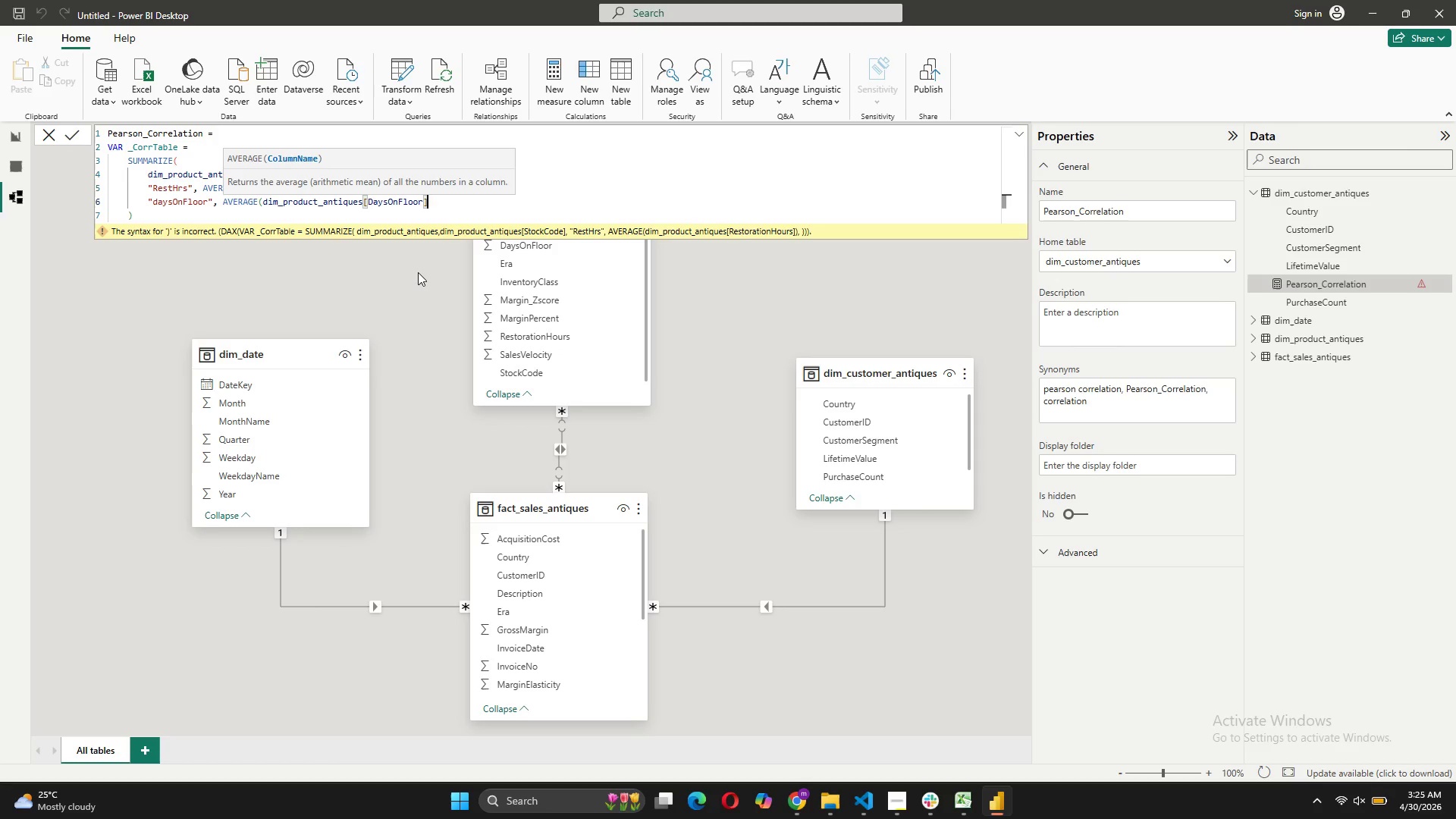 
key(Shift+0)
 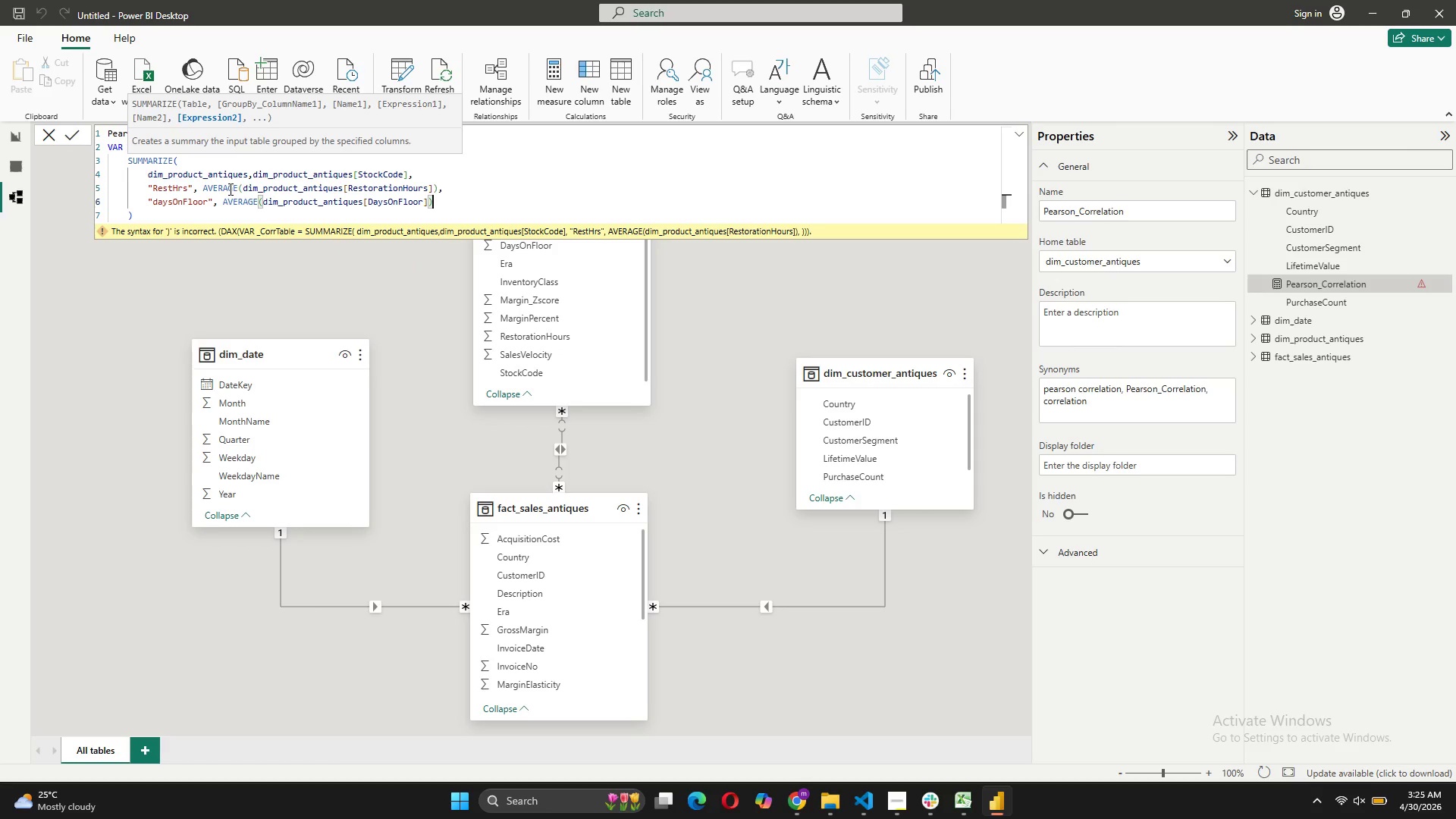 
wait(5.39)
 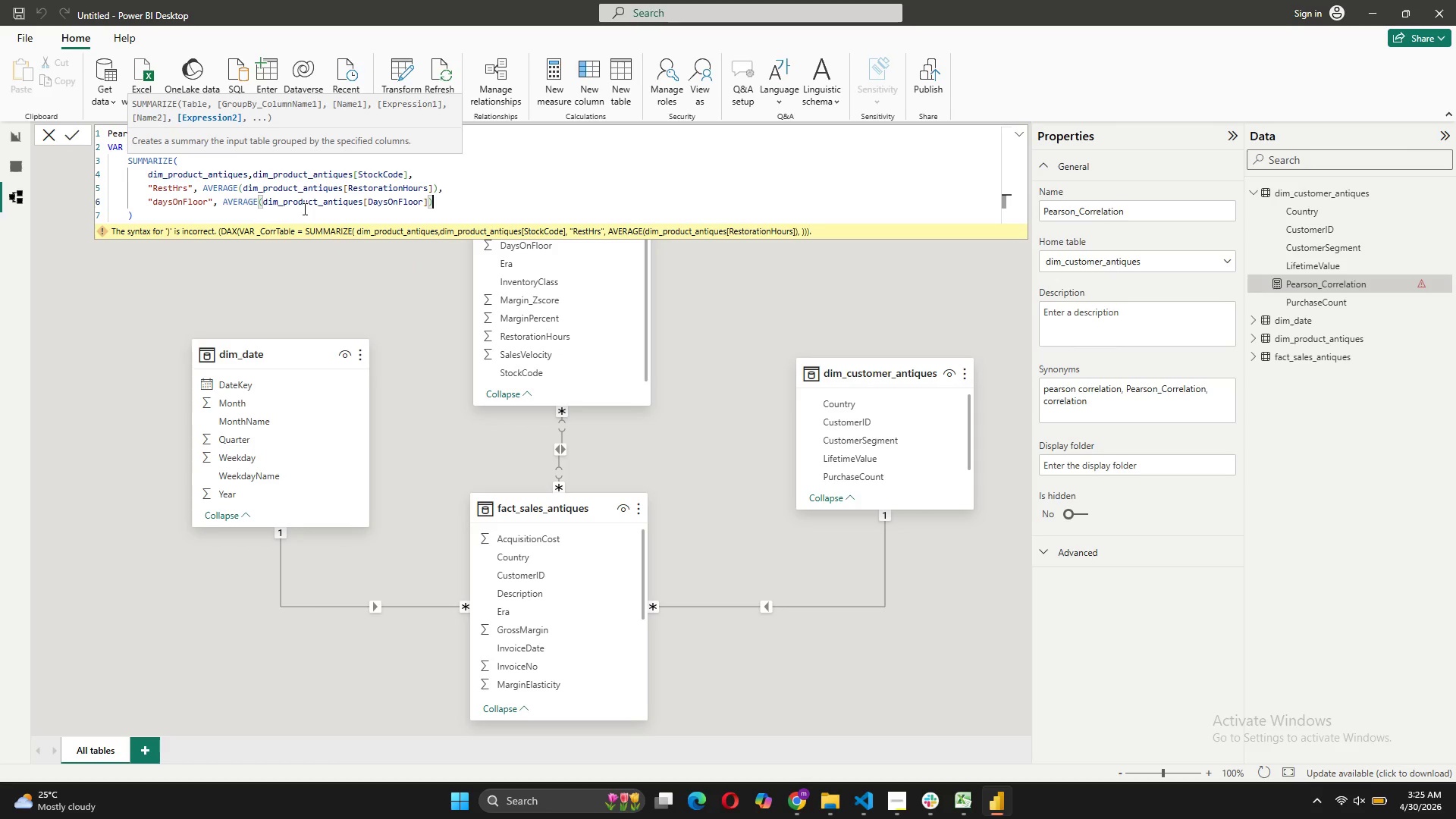 
left_click([204, 215])
 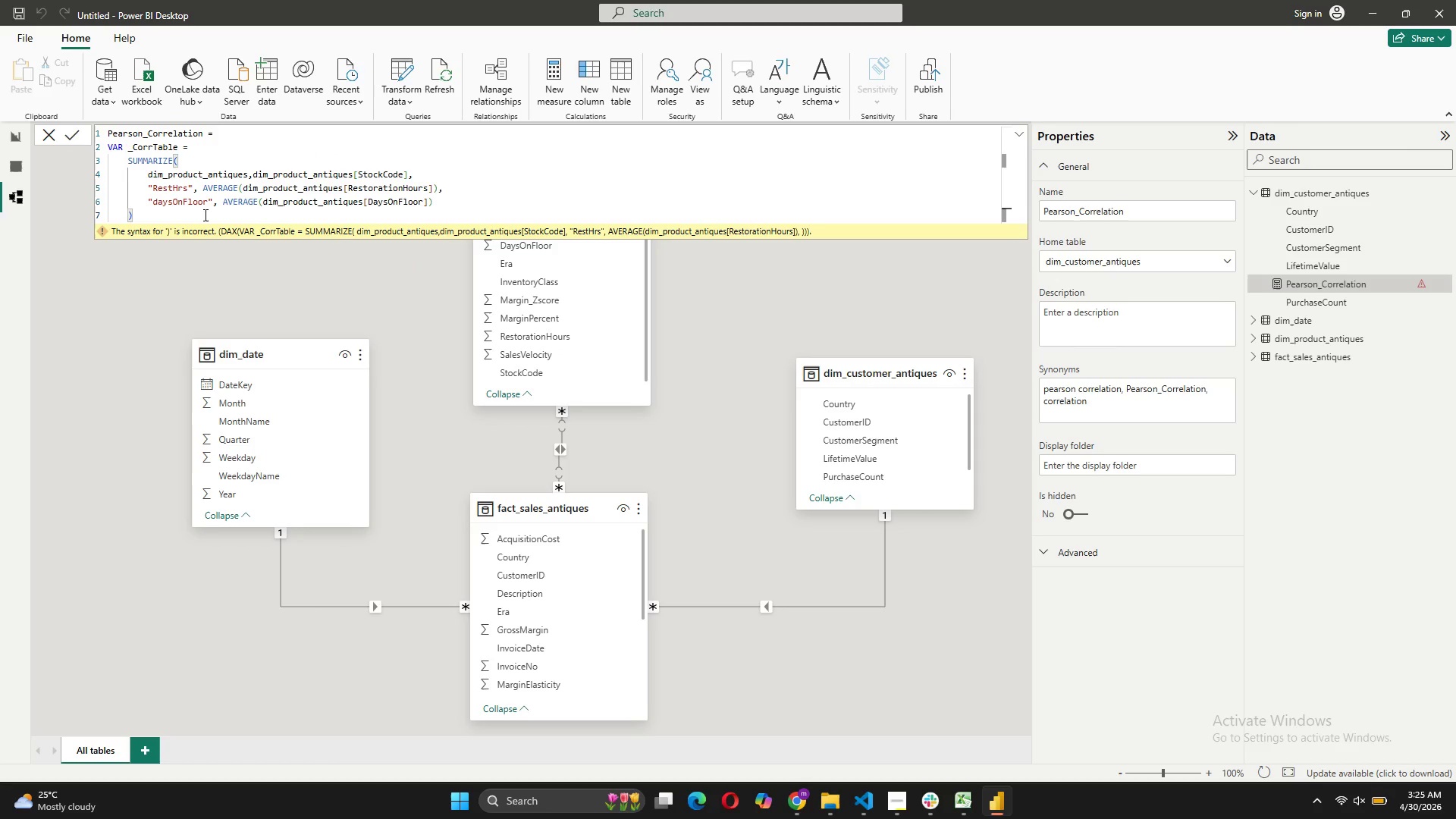 
key(Shift+Enter)
 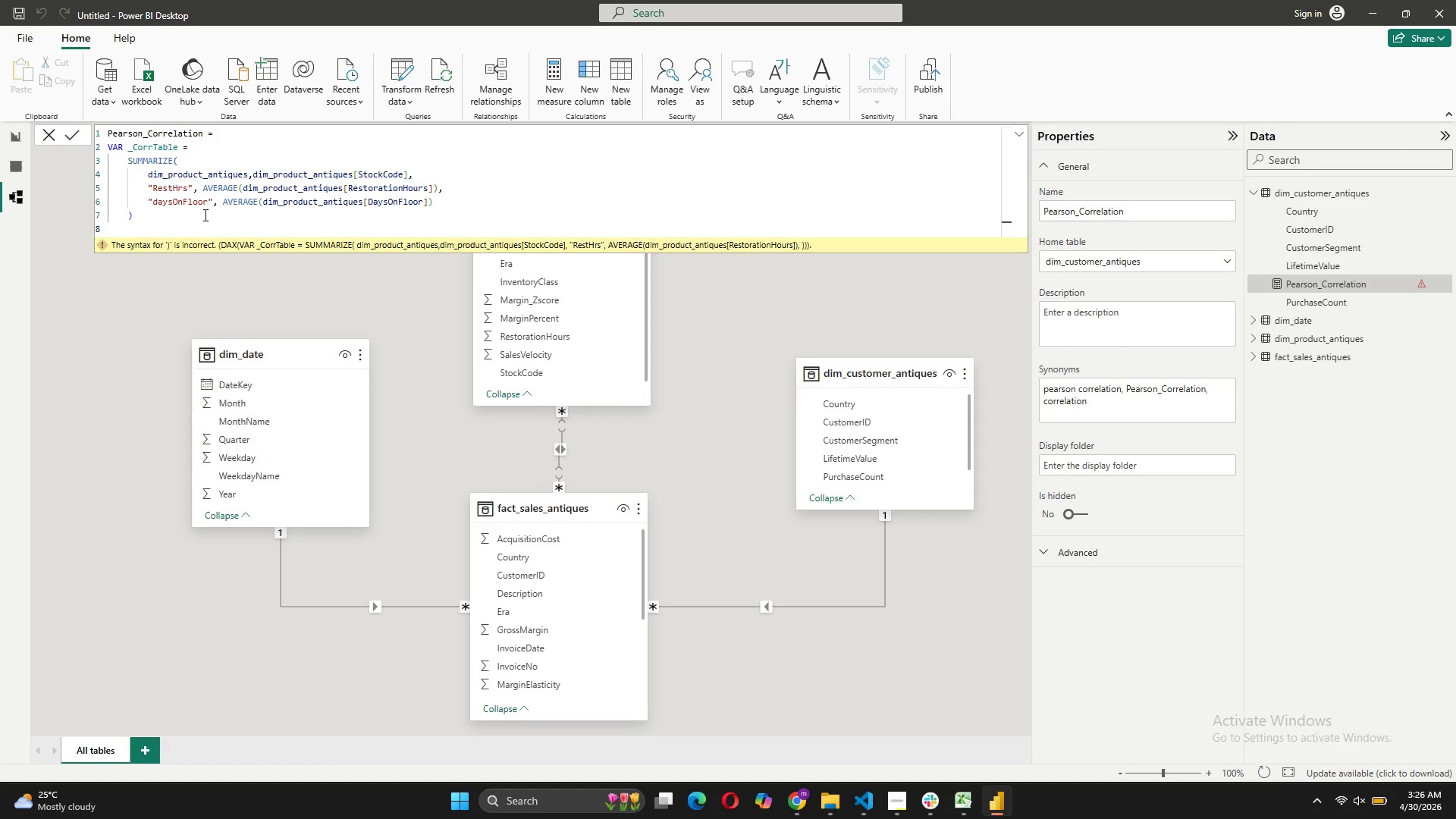 
wait(9.62)
 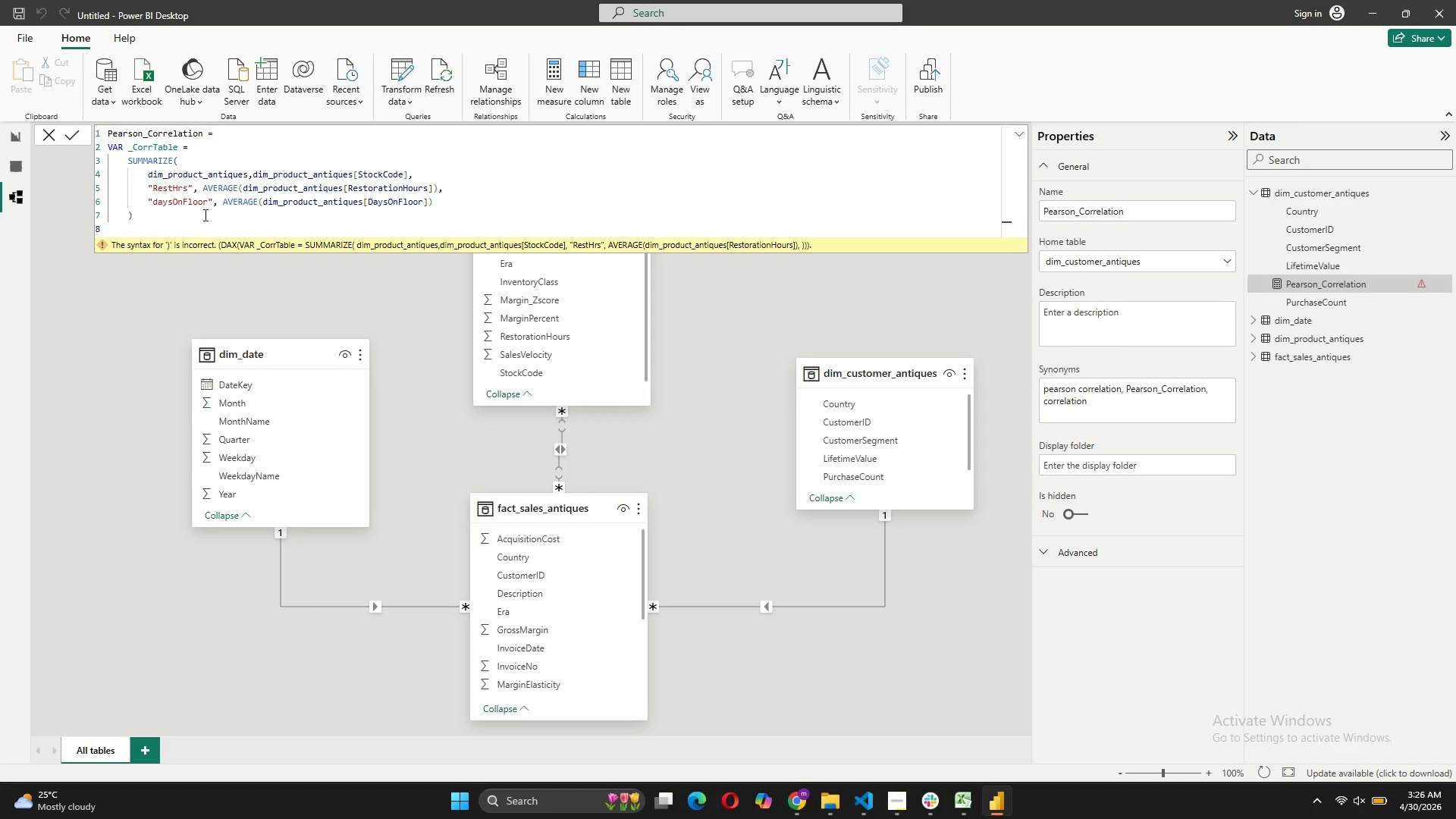 
key(CapsLock)
 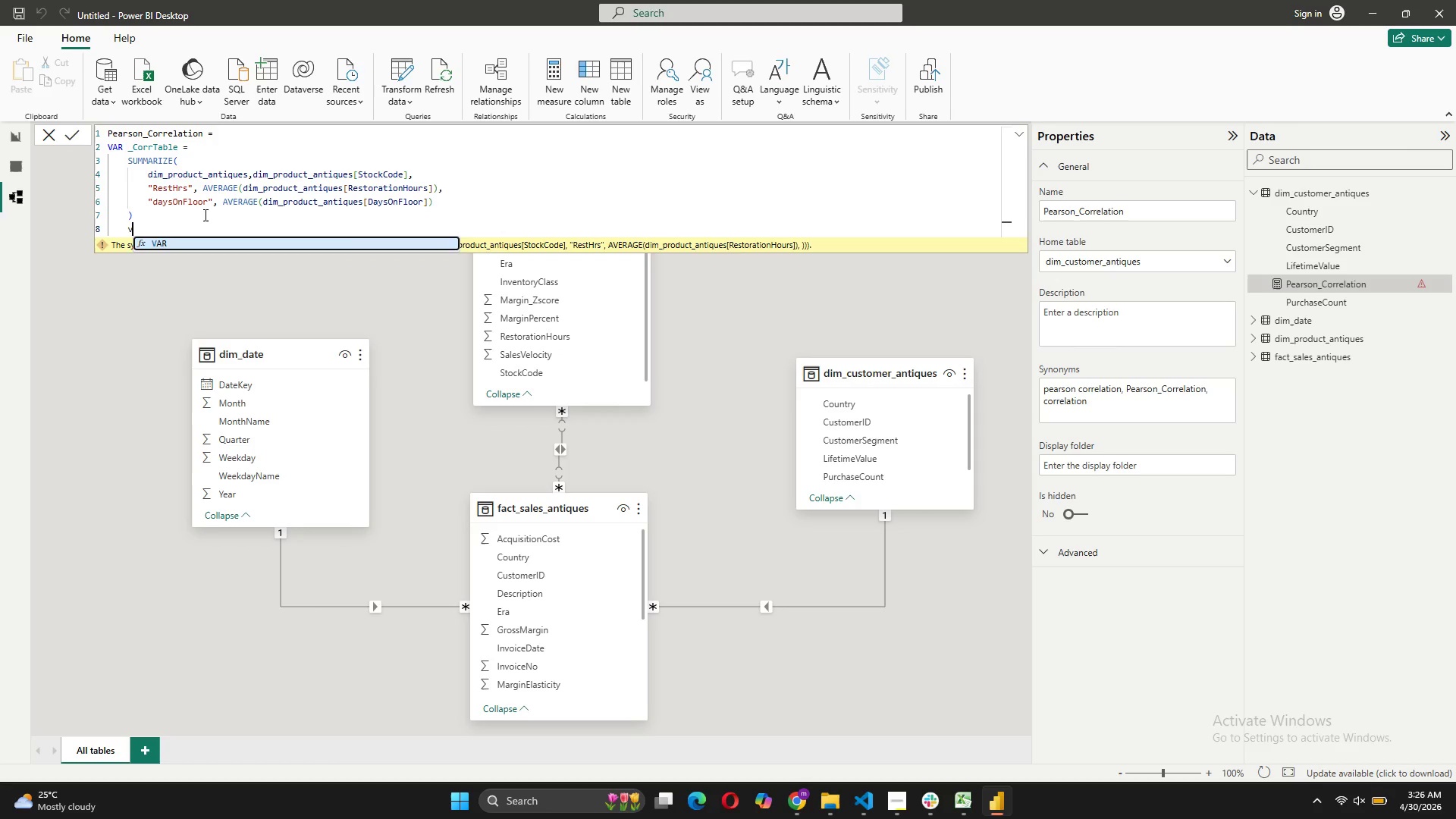 
key(V)
 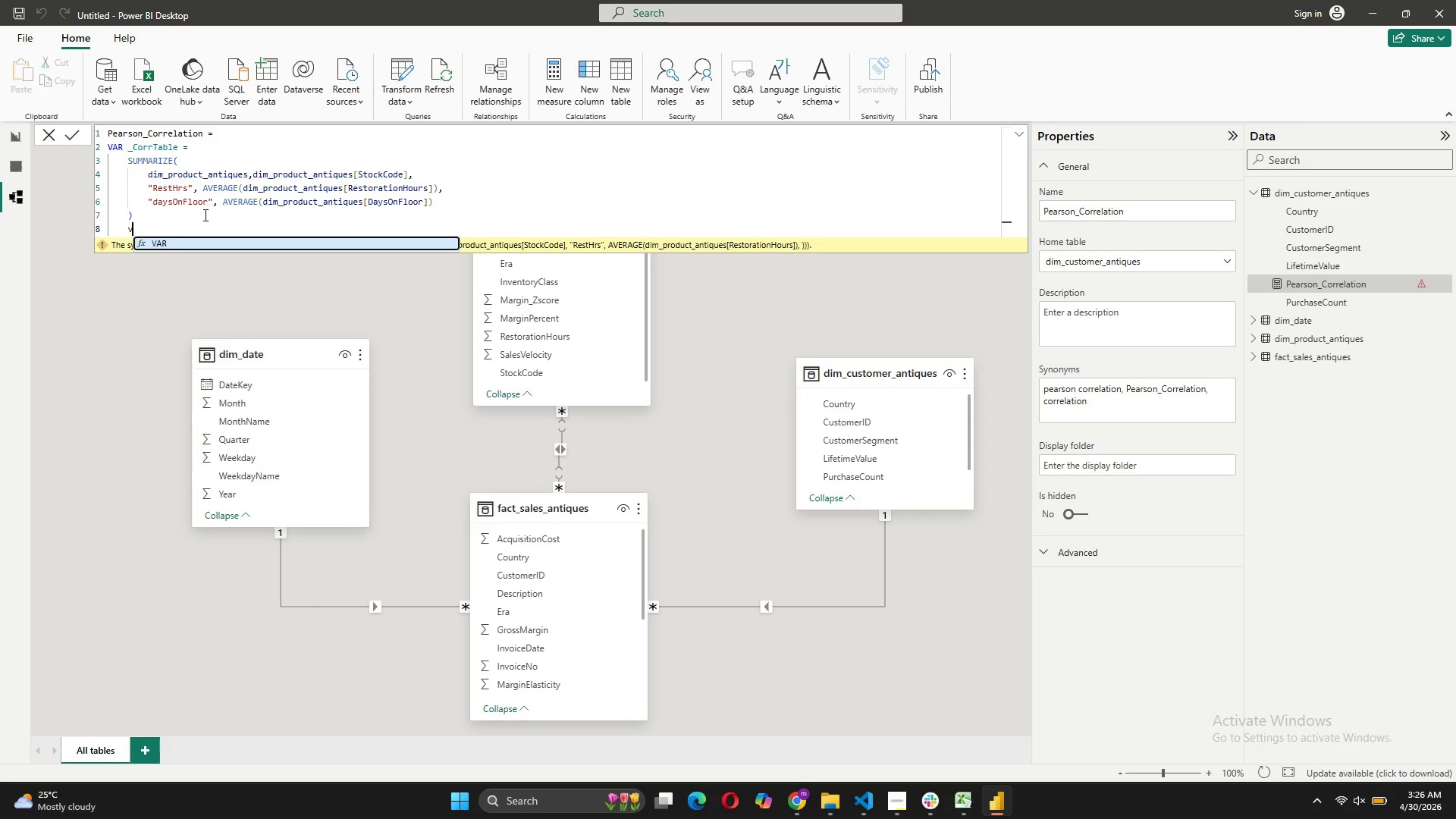 
key(CapsLock)
 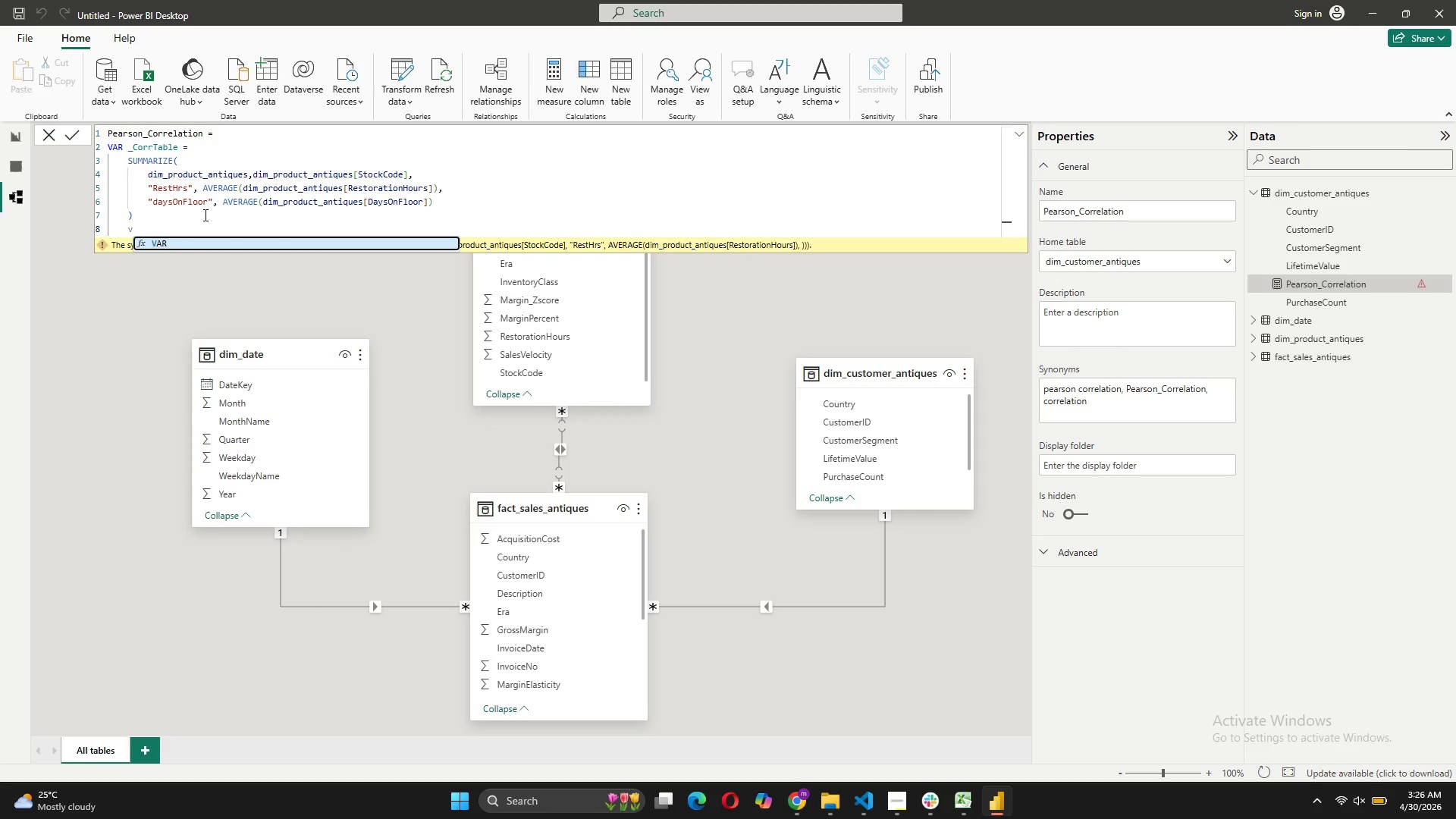 
key(A)
 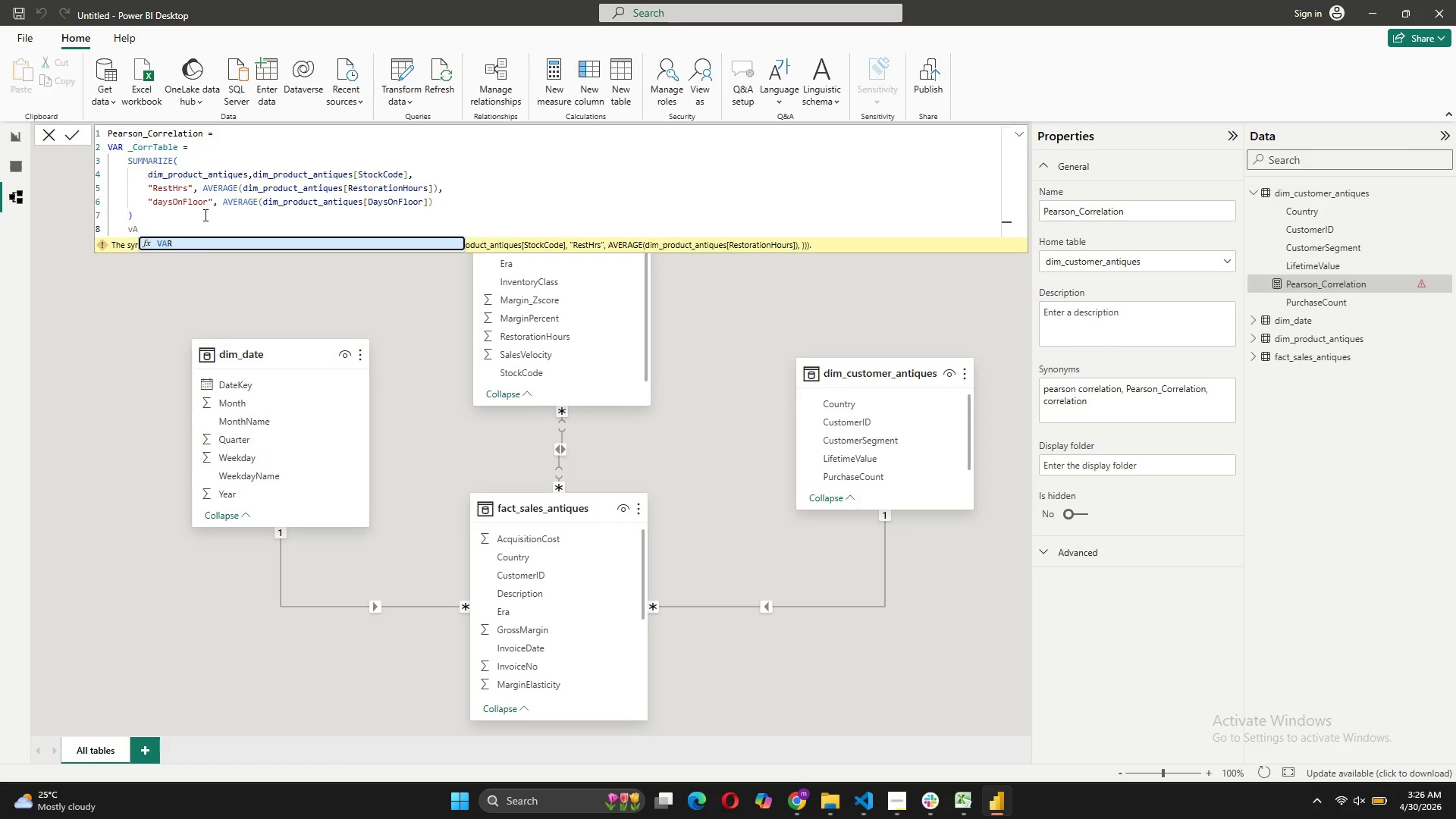 
key(Tab)
 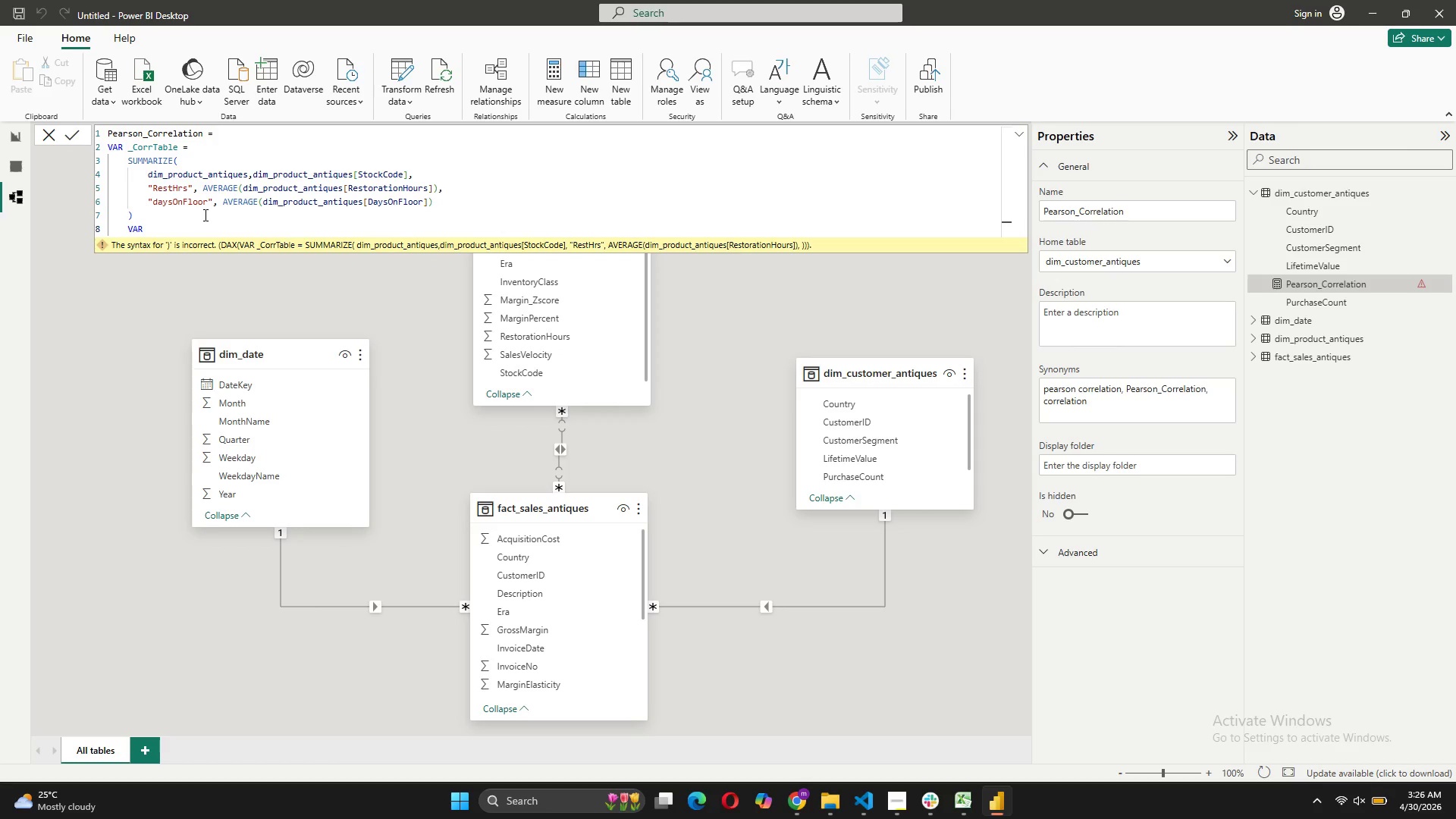 
key(Space)
 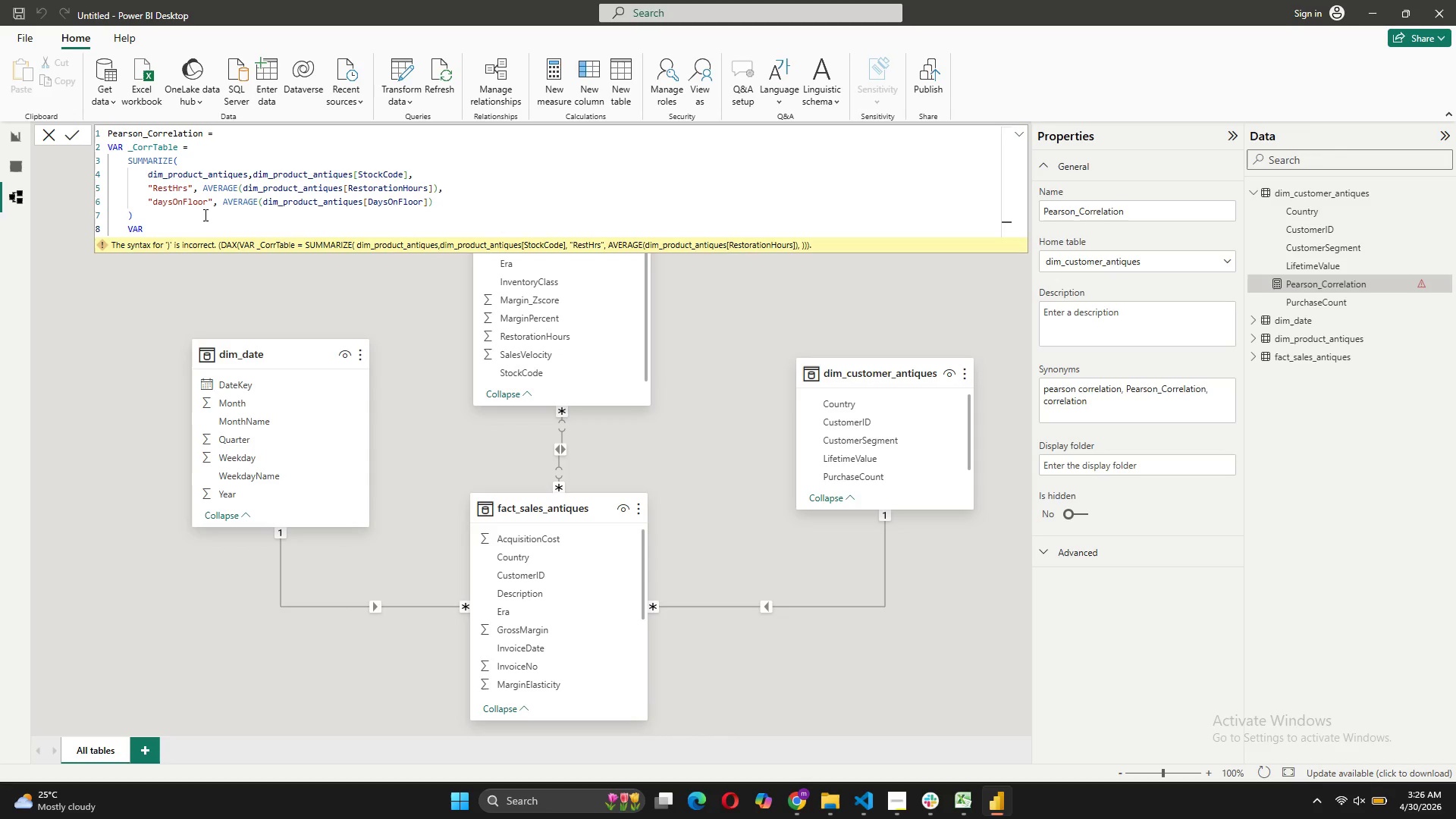 
key(Shift+ShiftLeft)
 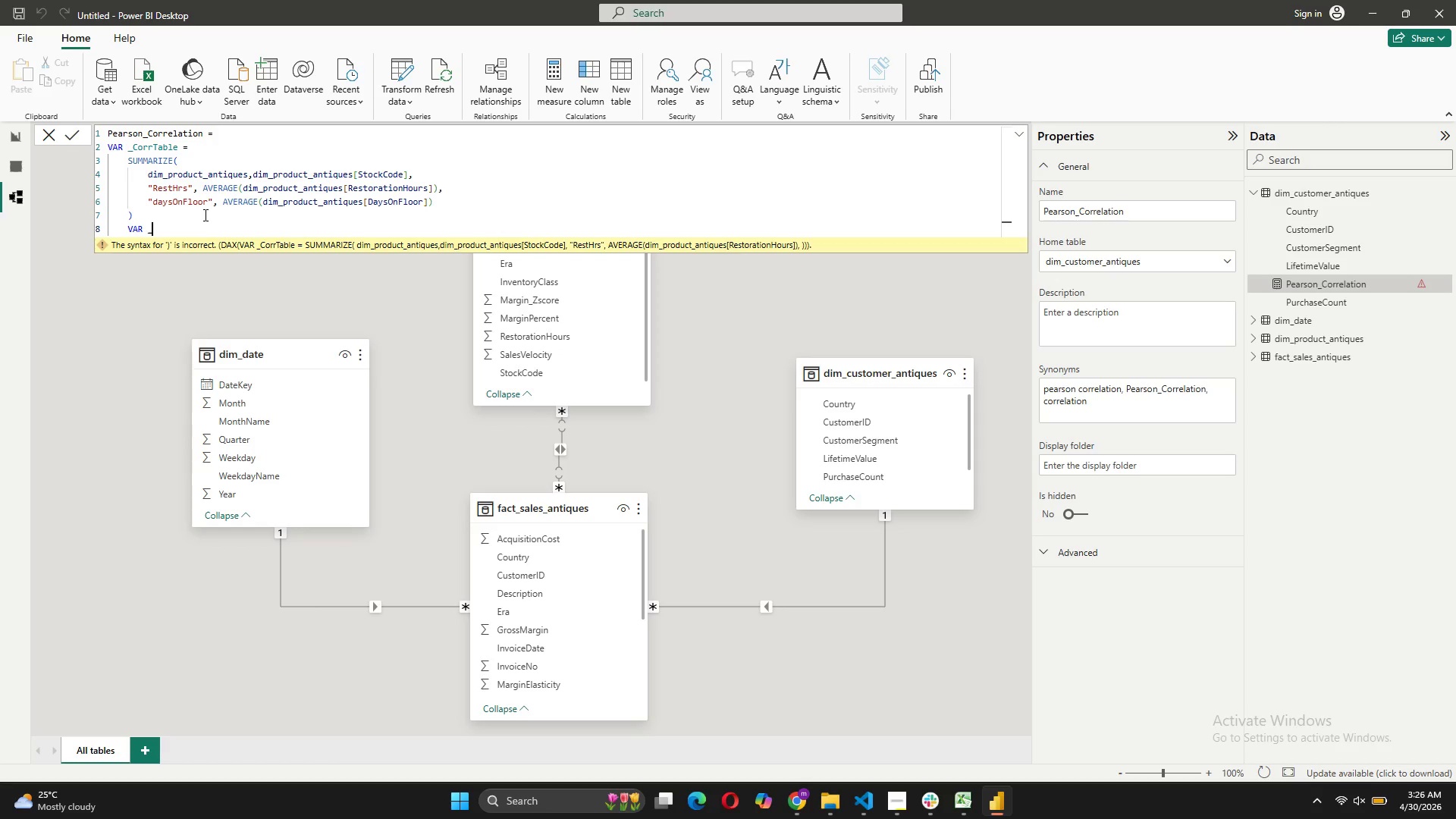 
key(Shift+Minus)
 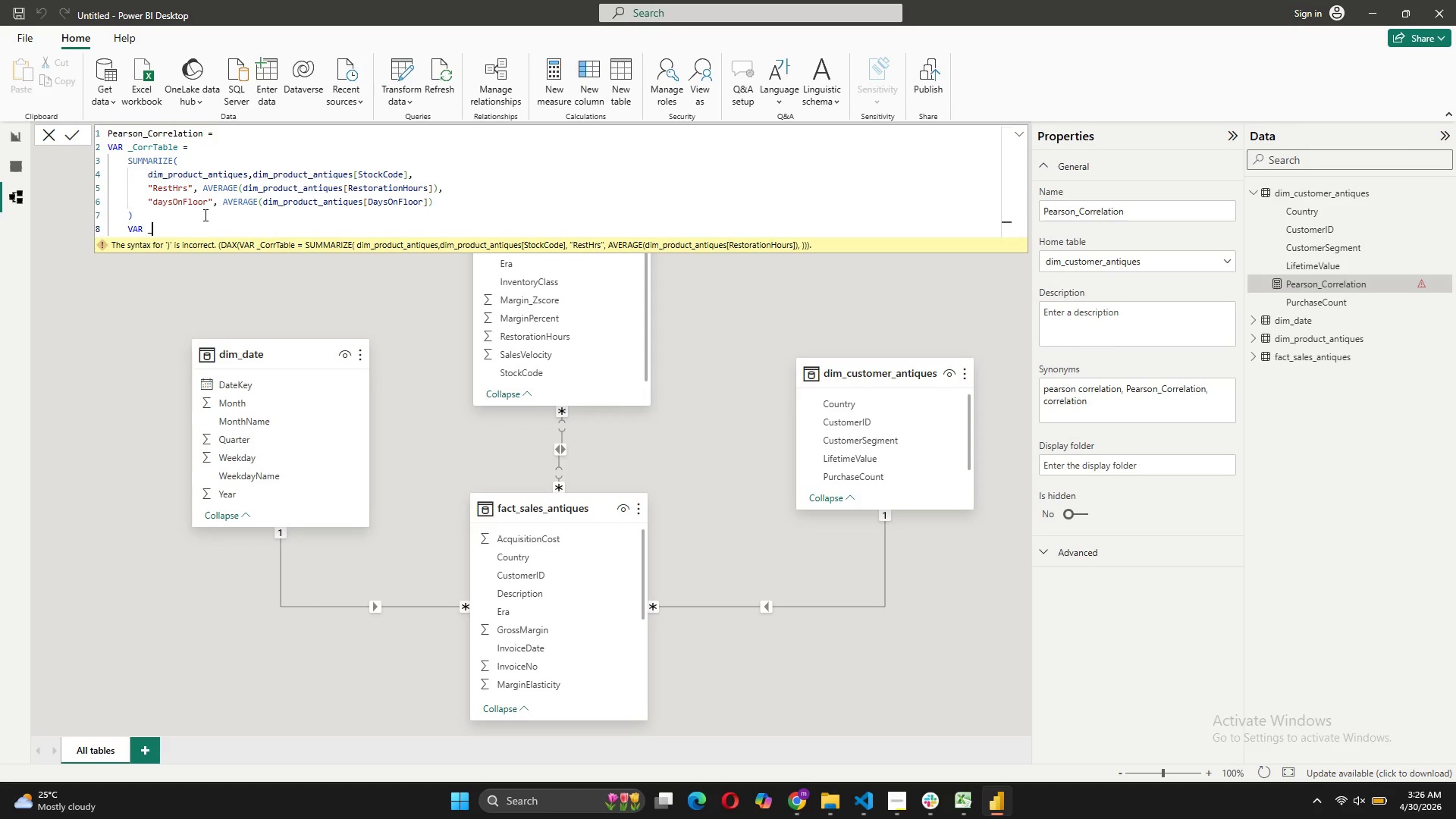 
key(CapsLock)
 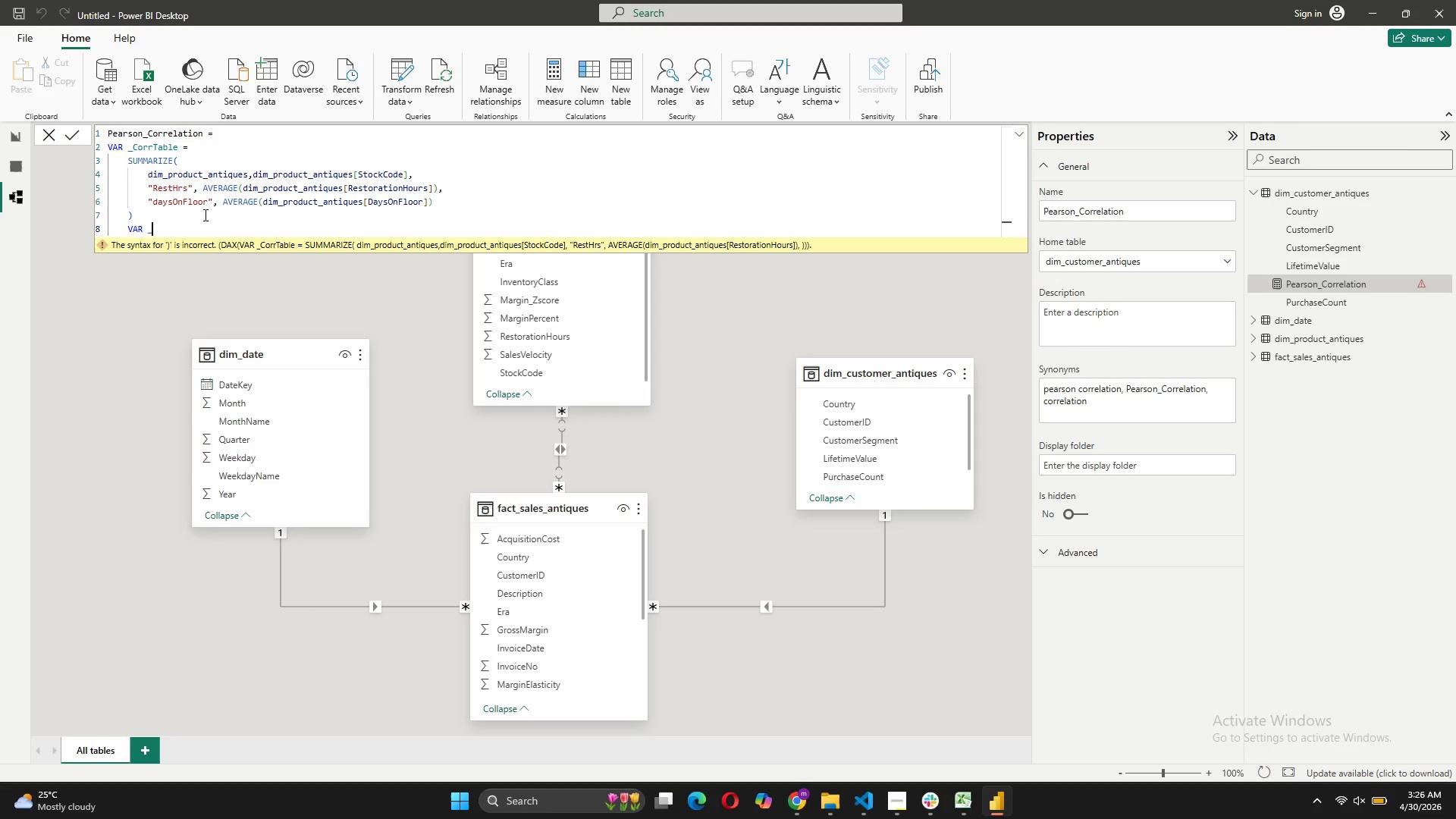 
key(A)
 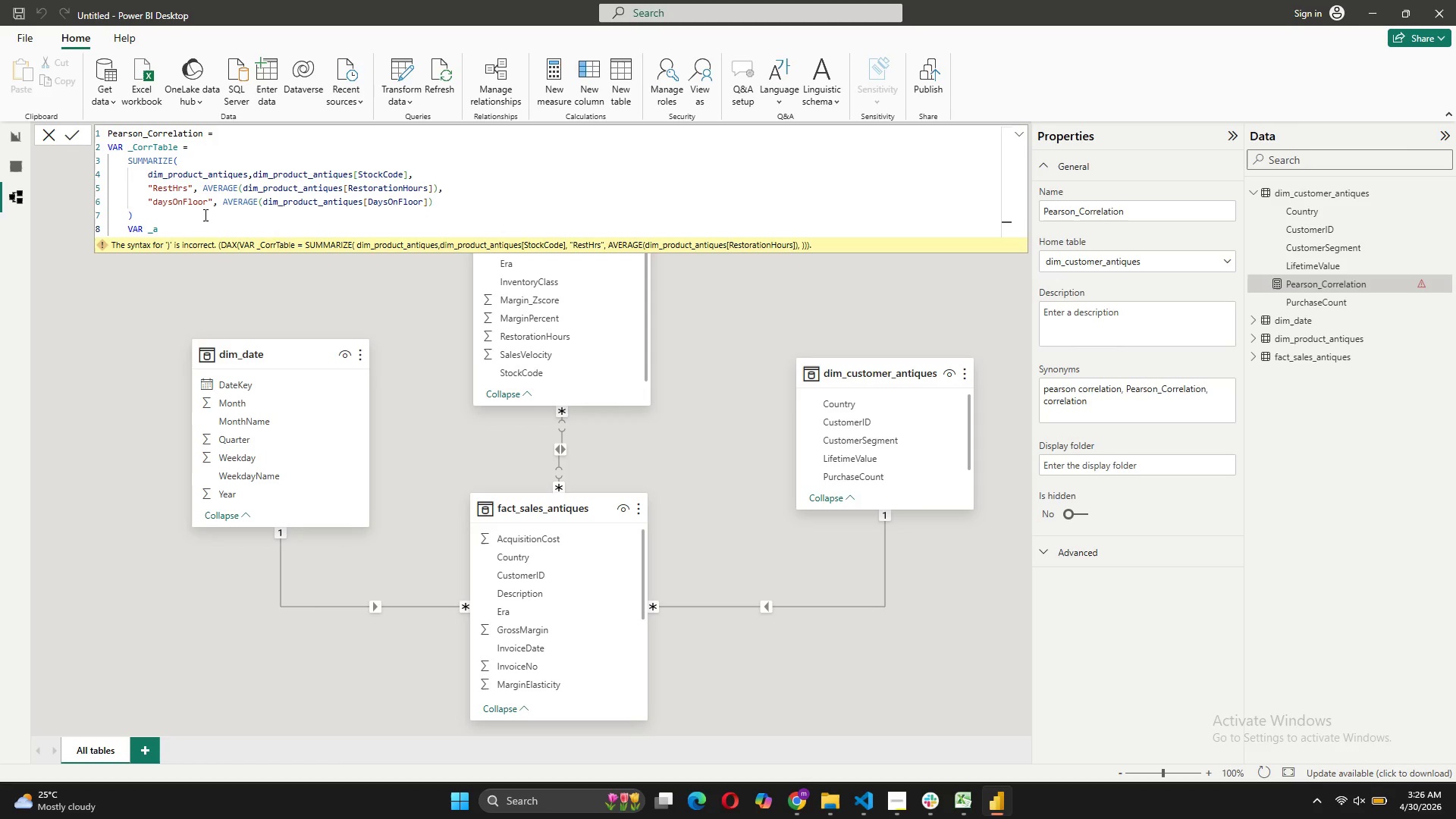 
key(Home)
 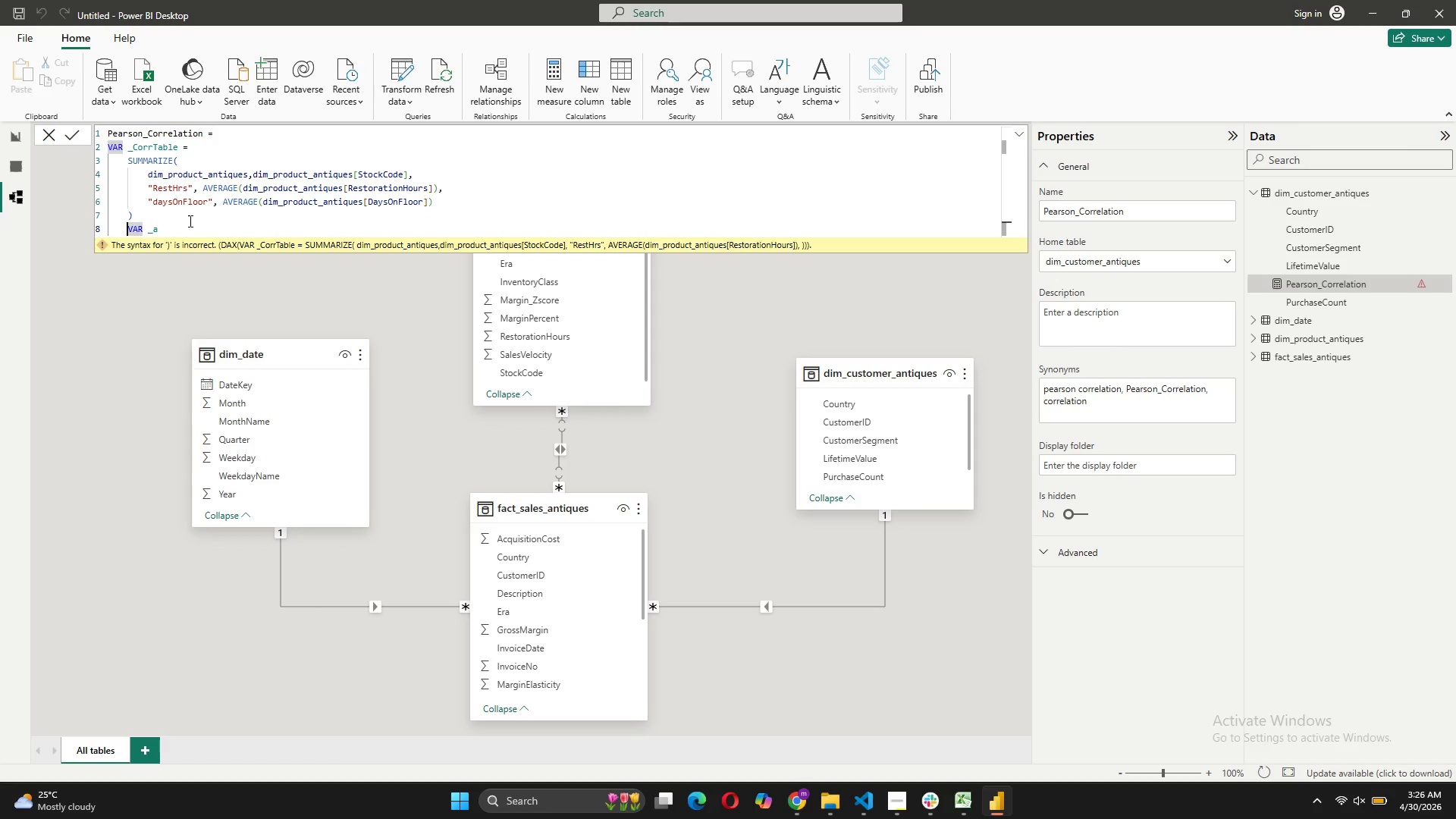 
left_click([175, 228])
 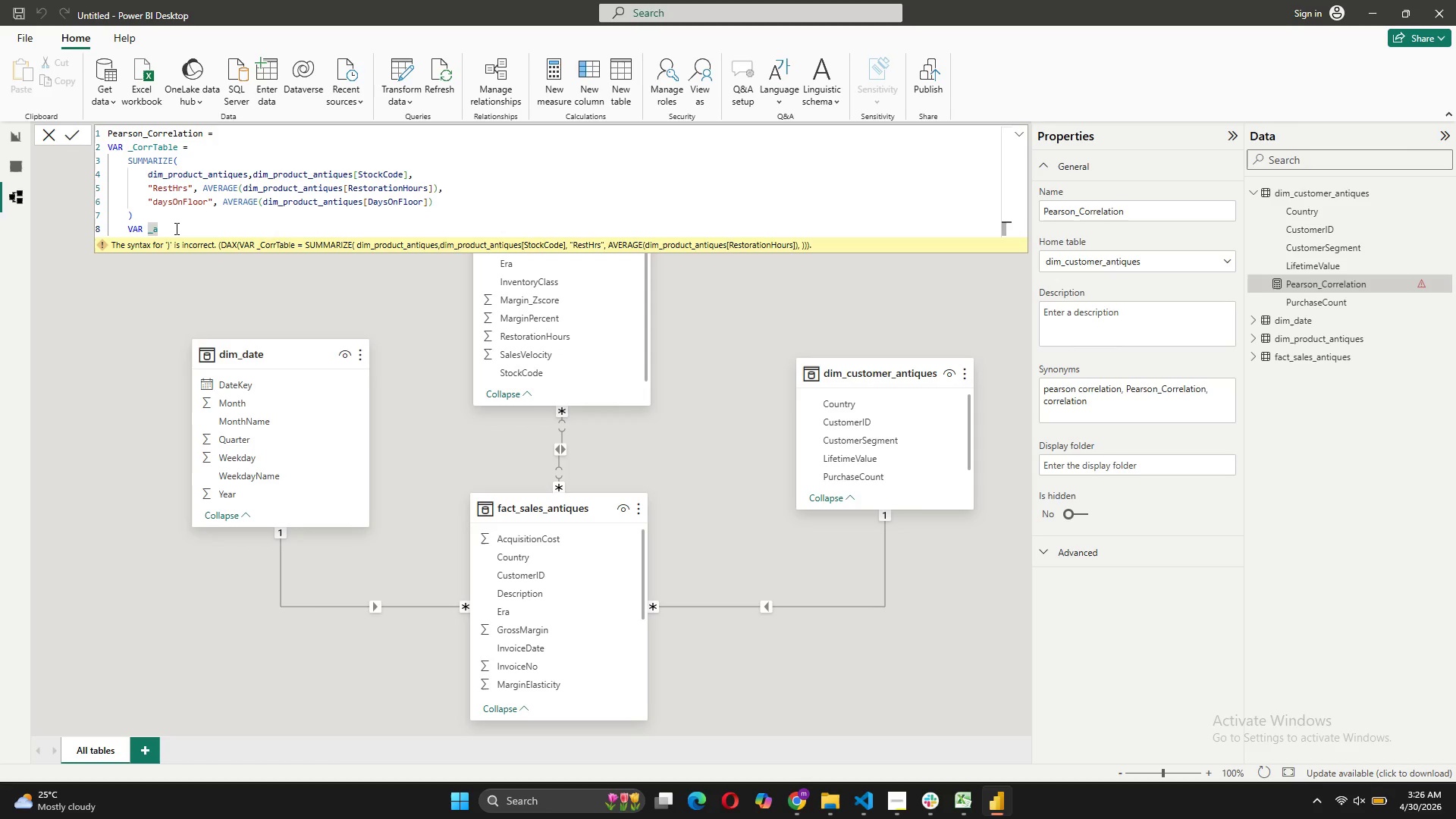 
type(Avg)
key(Backspace)
key(Backspace)
key(Backspace)
key(Backspace)
type(AvgX = Ac)
key(Backspace)
type(ve)
key(Tab)
type((_)
key(Tab)
 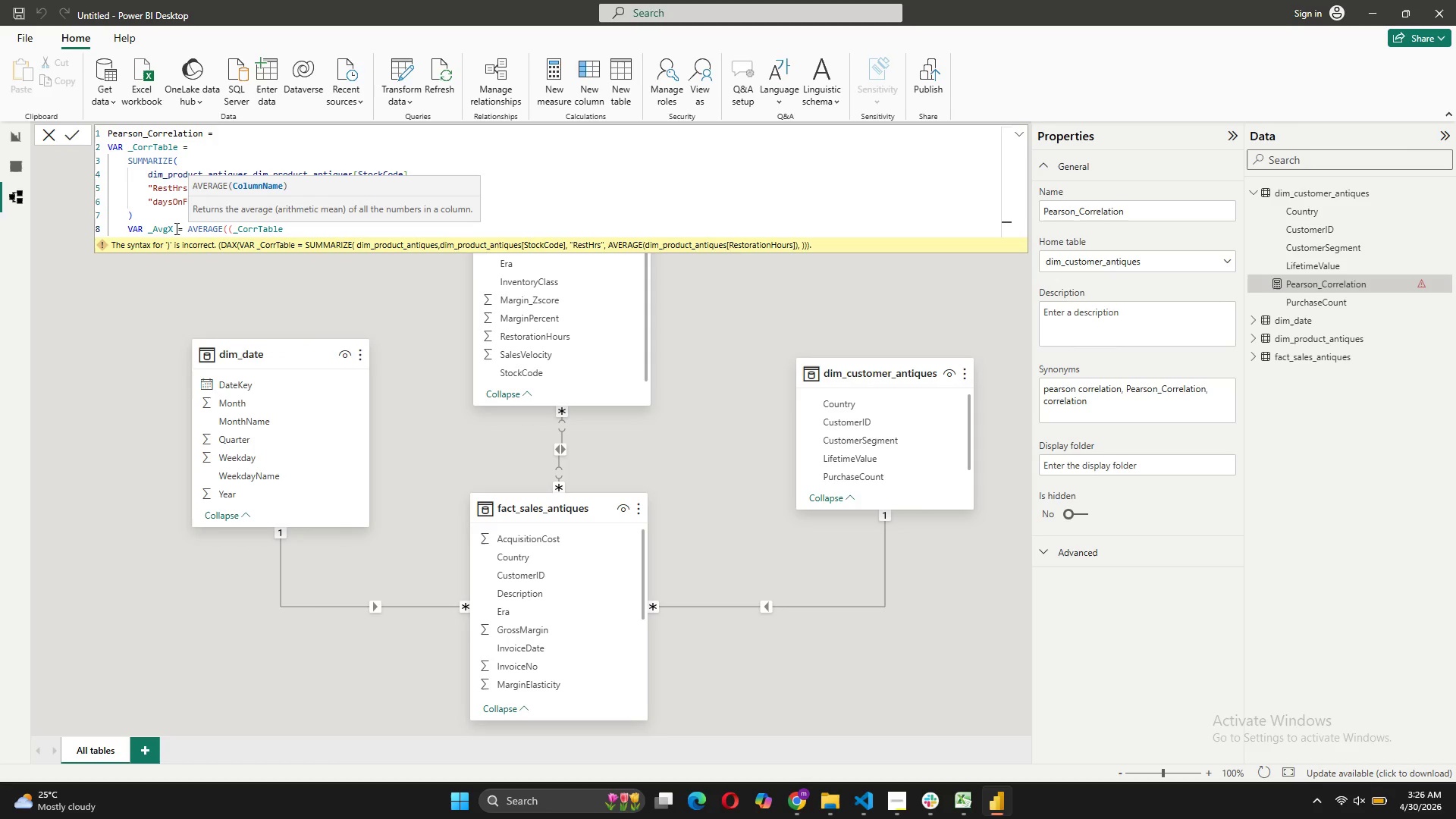 
key(ArrowLeft)
 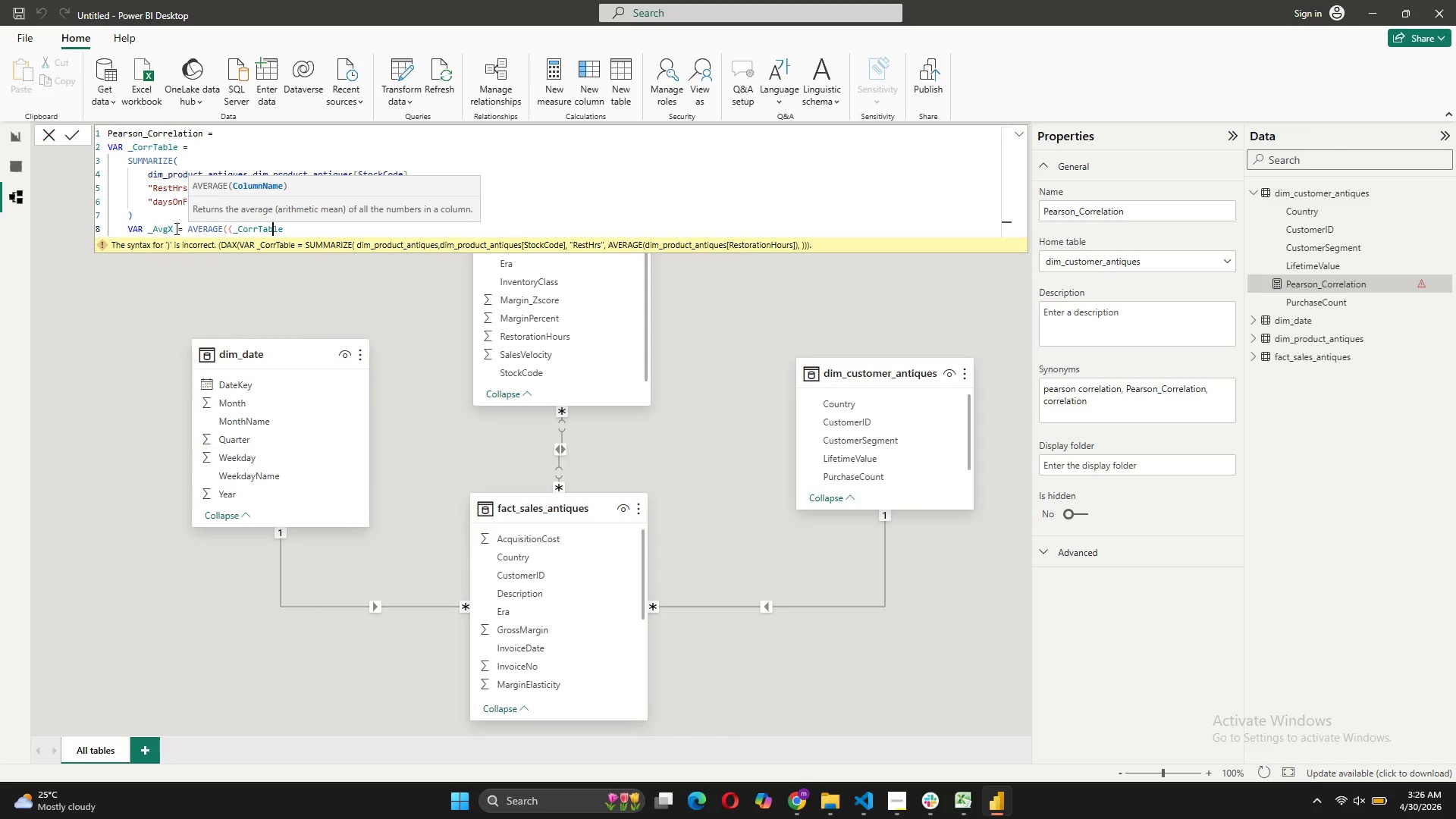 
key(ArrowLeft)
 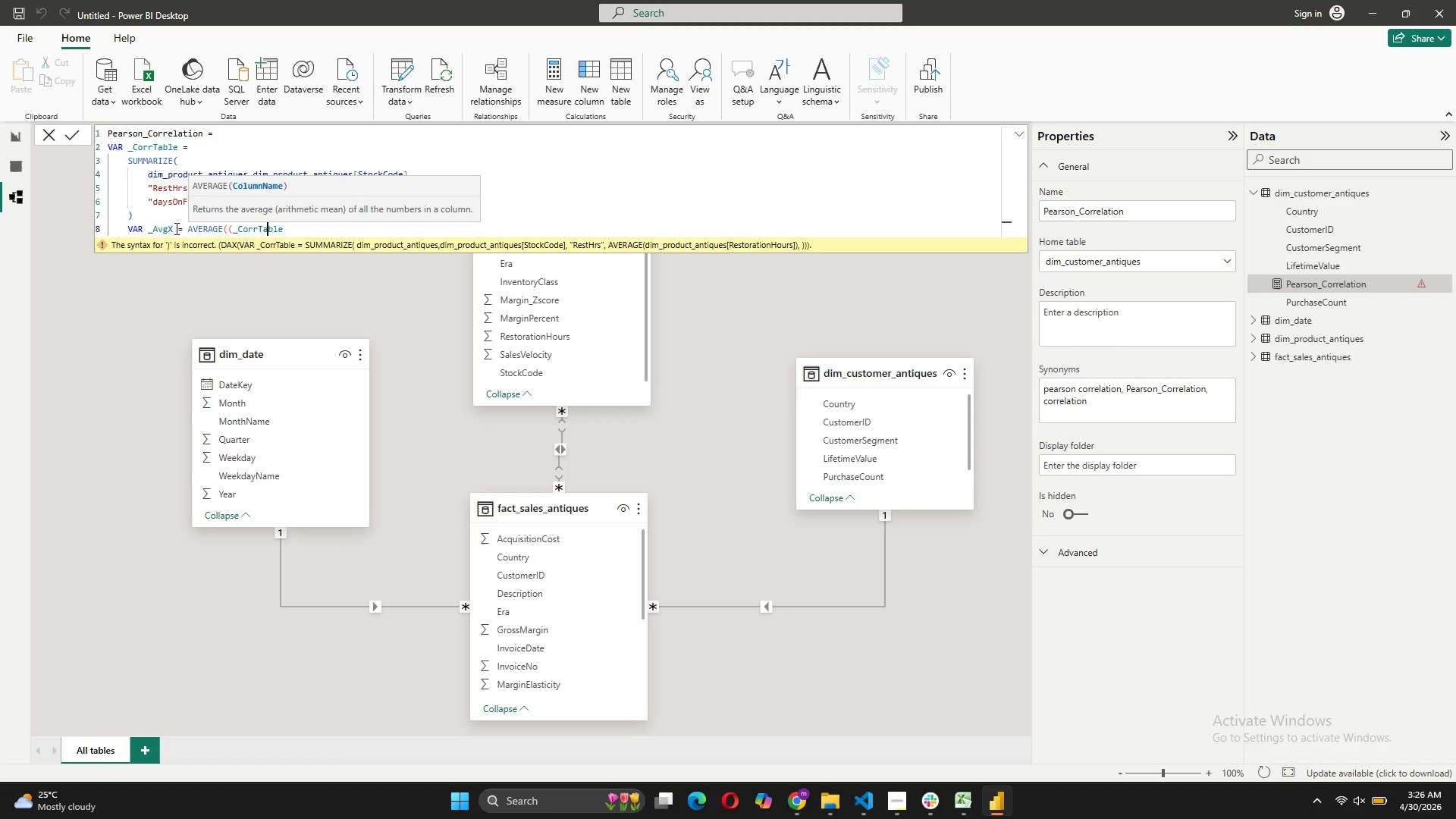 
key(ArrowLeft)
 